 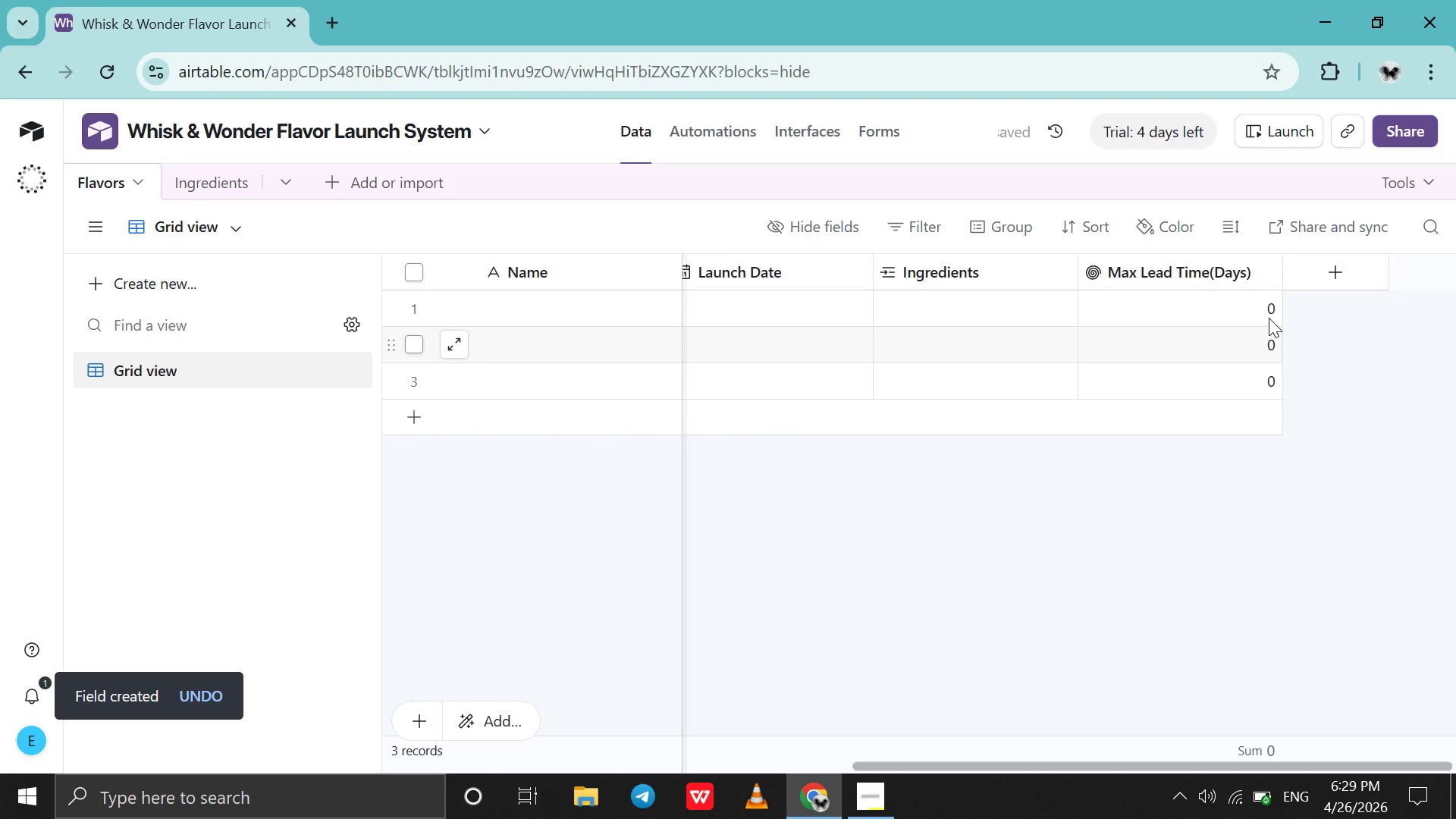 
left_click([1329, 262])
 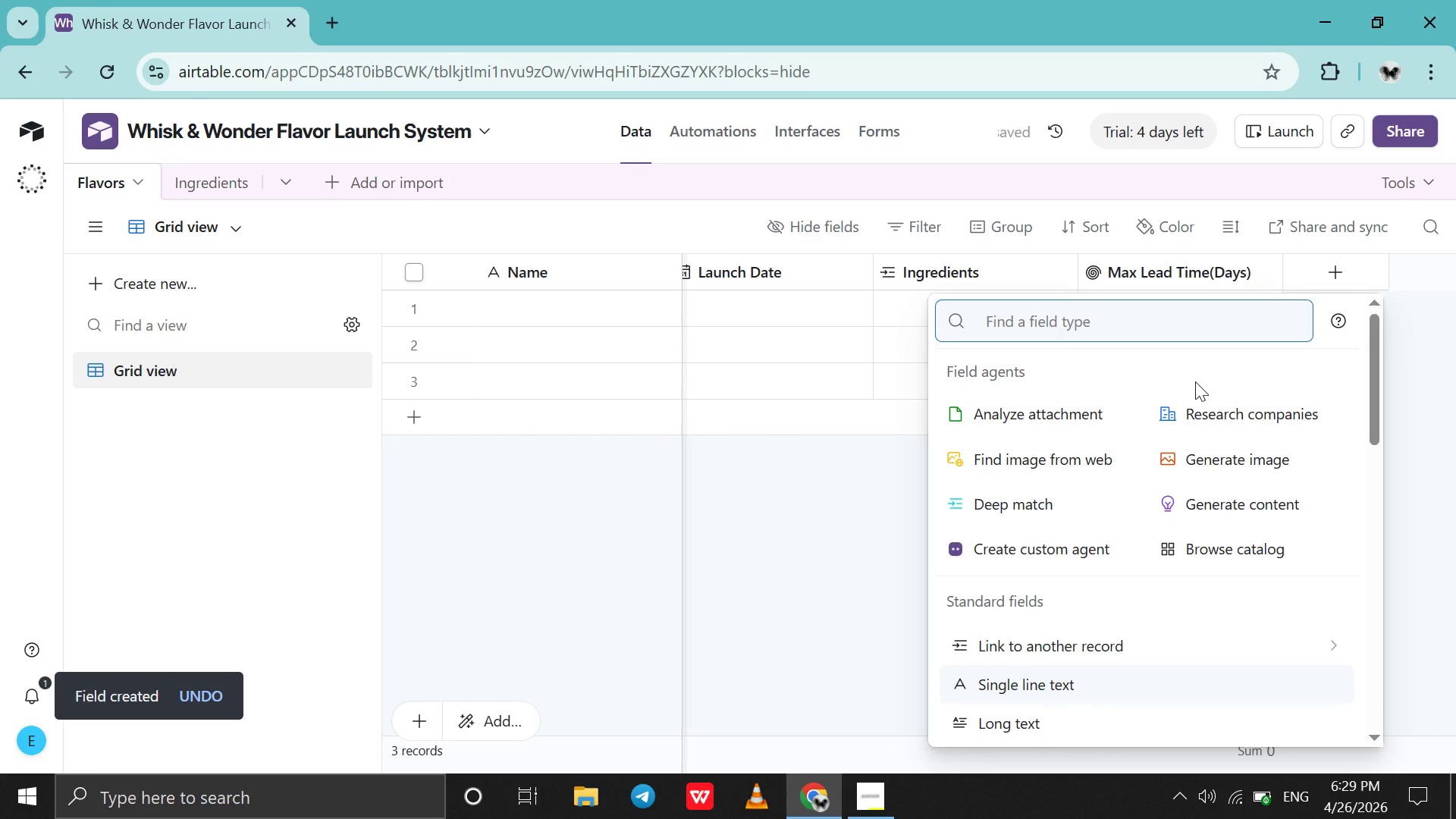 
type(for)
 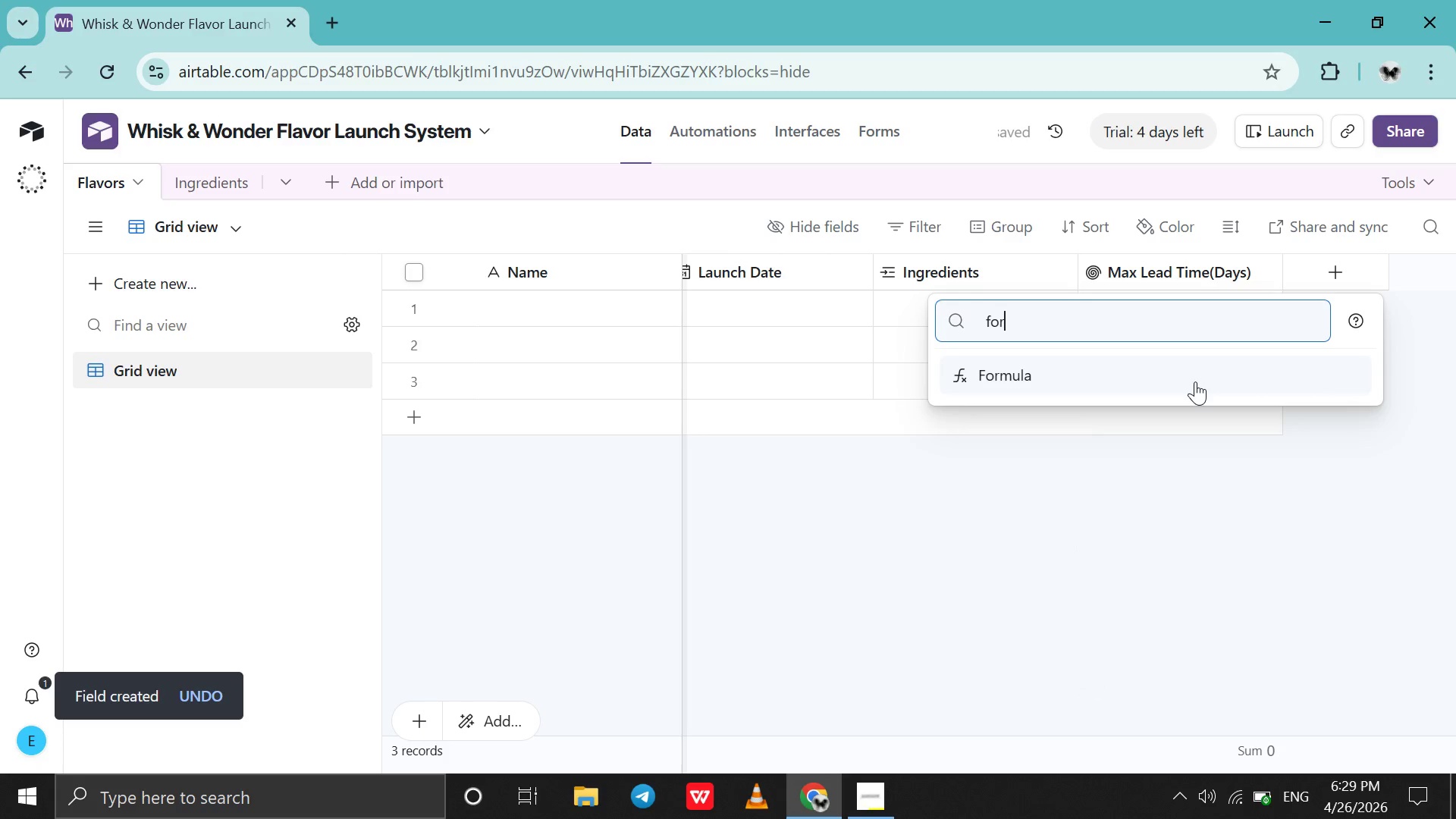 
left_click([1195, 381])
 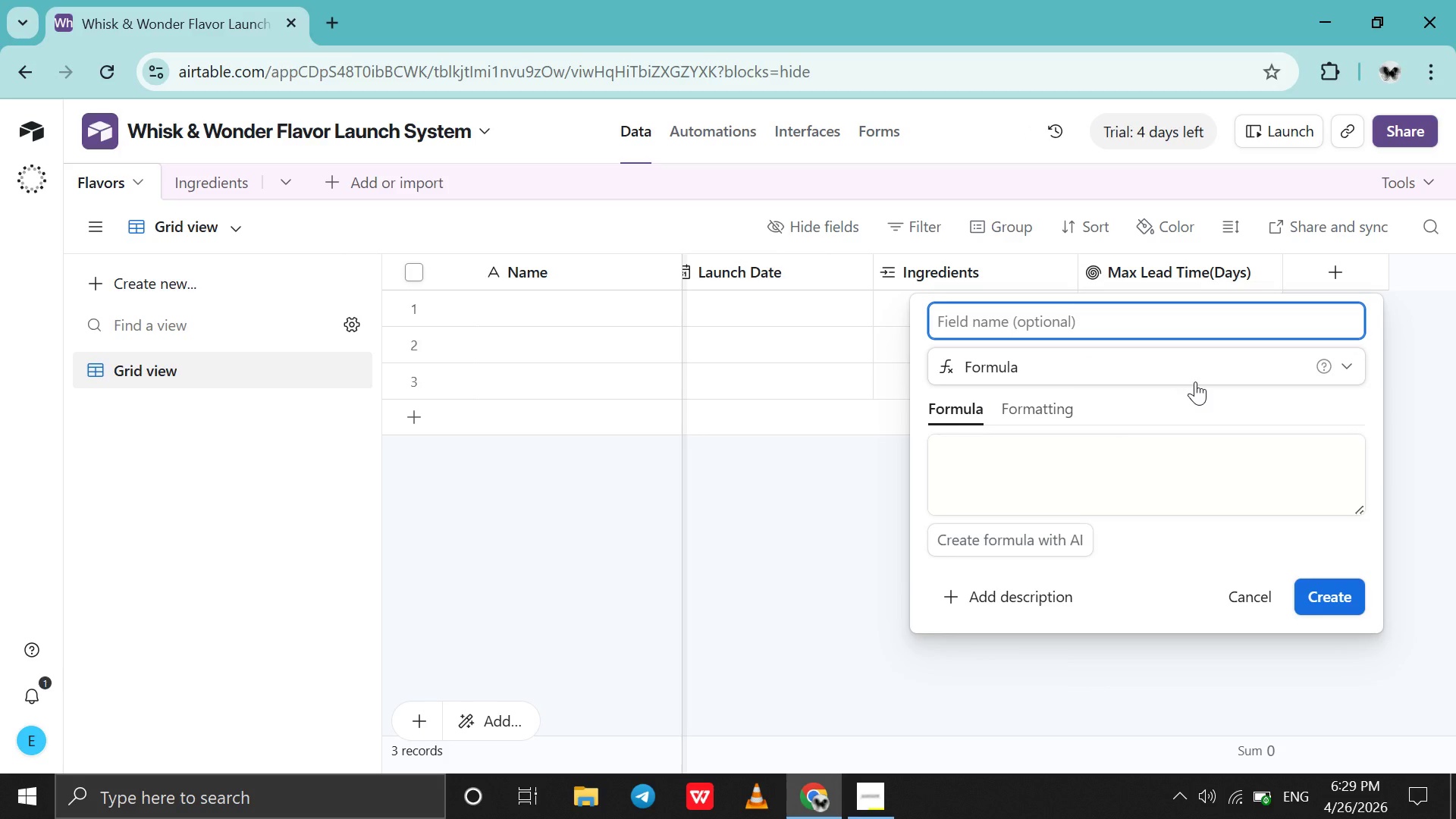 
left_click([1080, 447])
 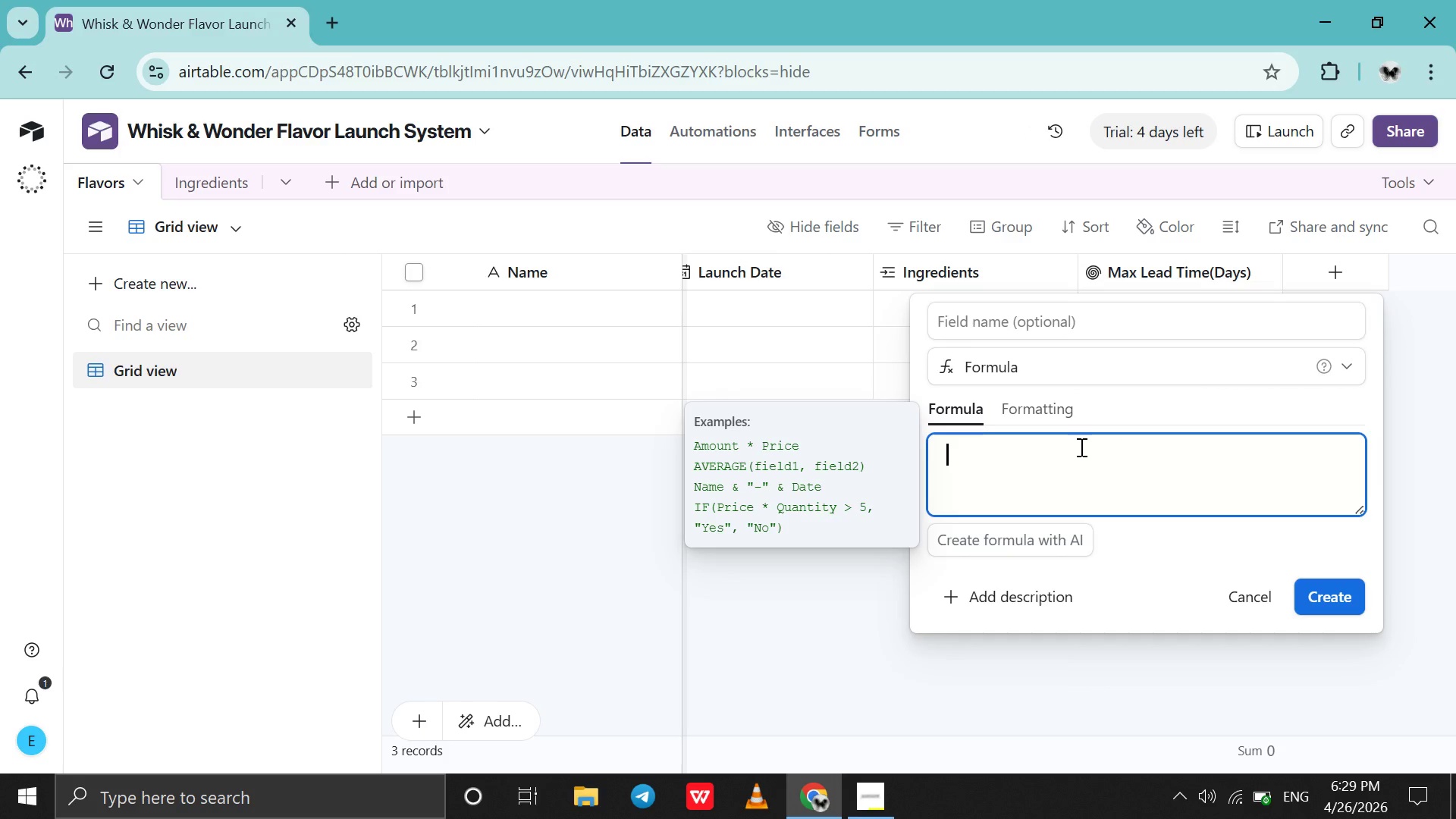 
key(Control+ControlLeft)
 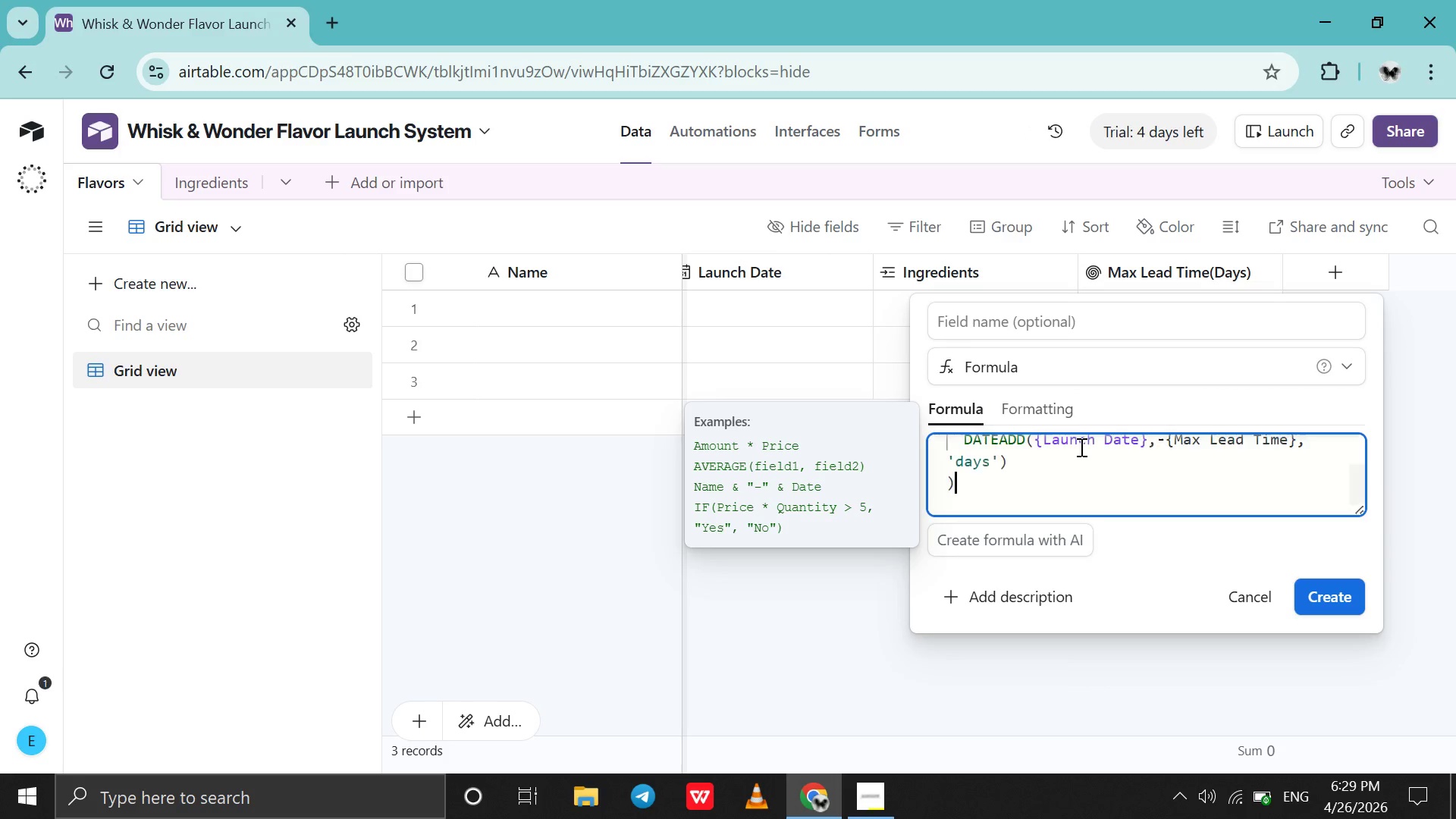 
key(Control+V)
 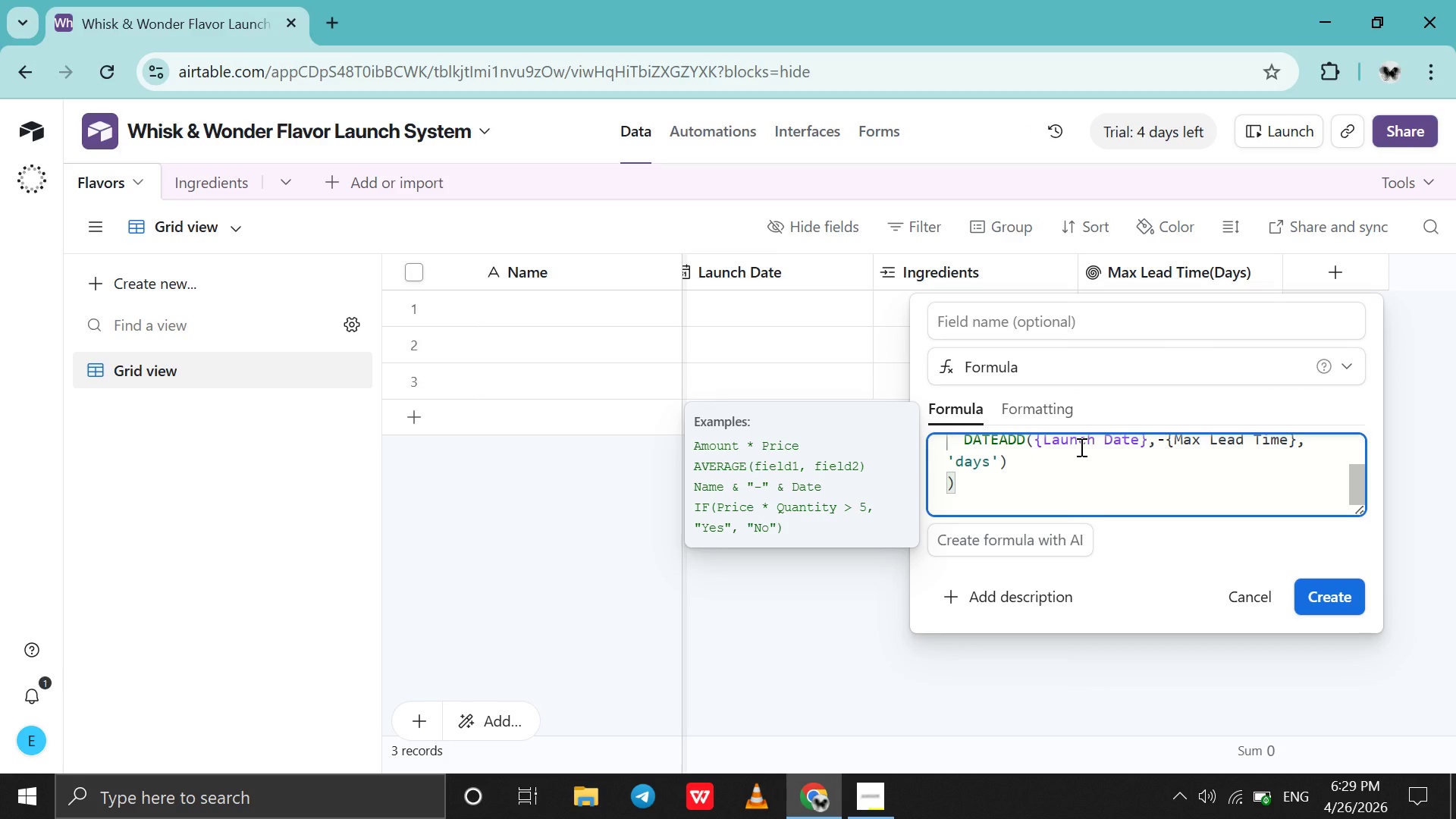 
scroll: coordinate [1080, 447], scroll_direction: up, amount: 25.0
 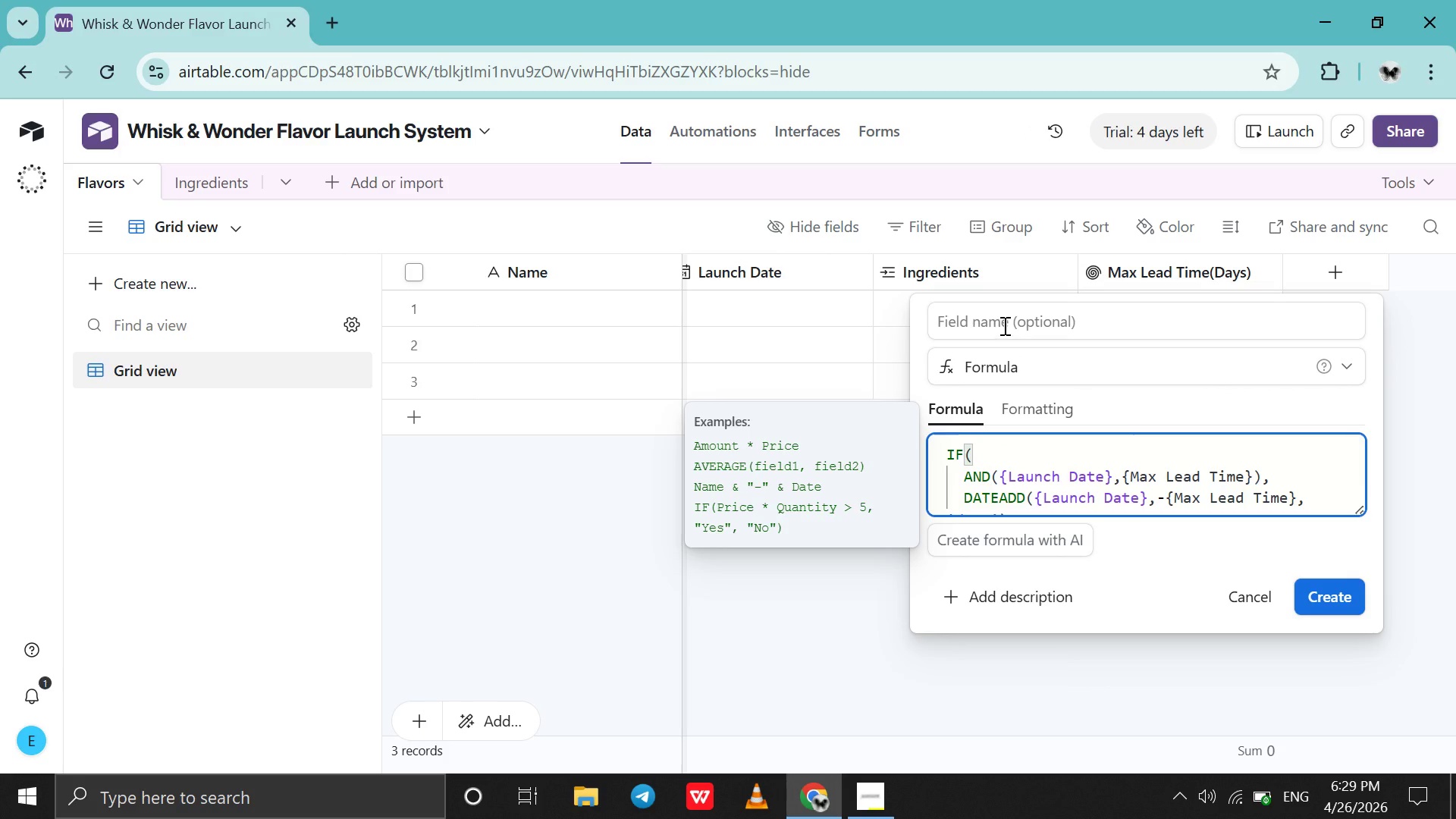 
left_click([1003, 325])
 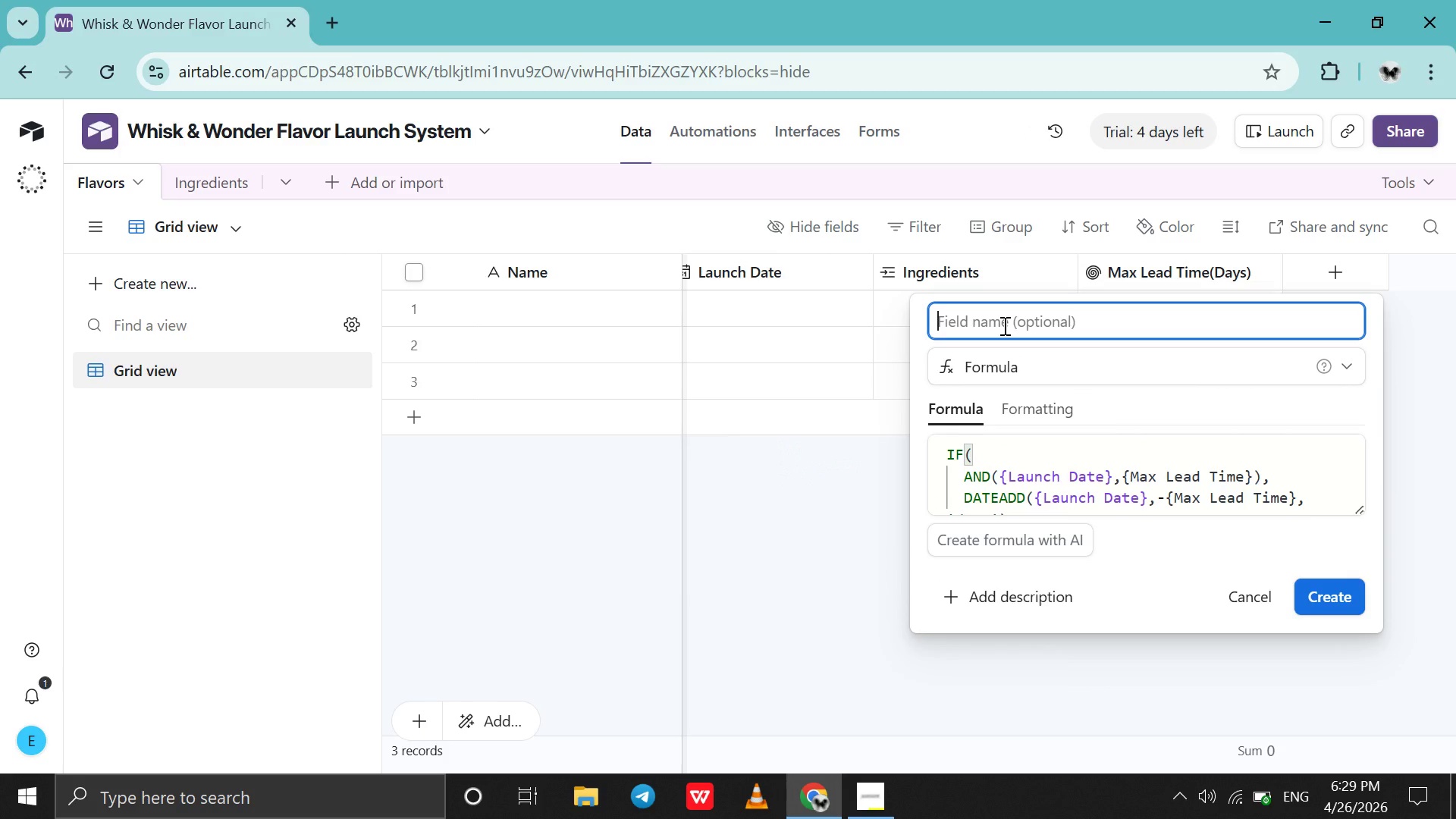 
type(Last Order Date)
 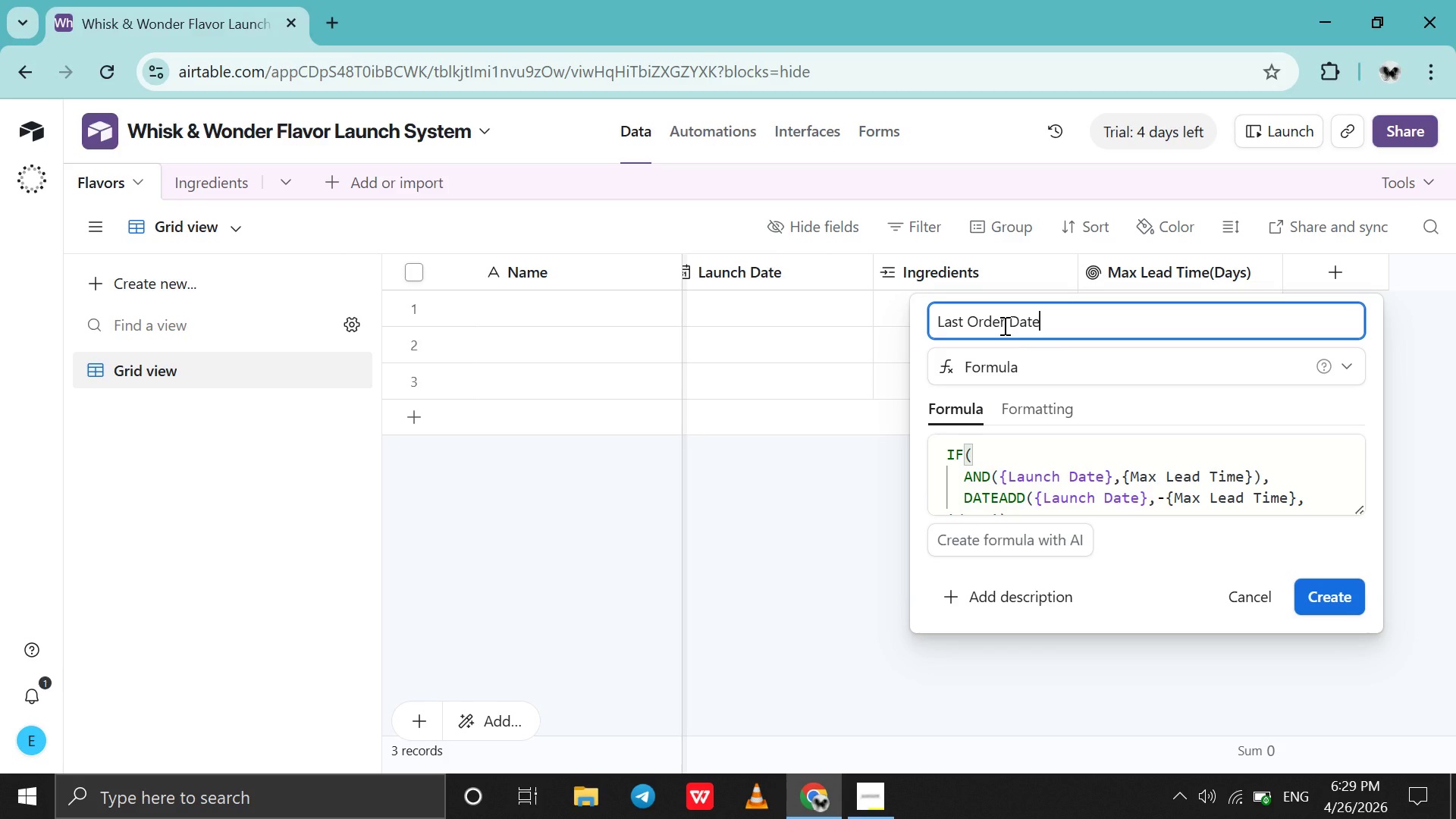 
wait(10.51)
 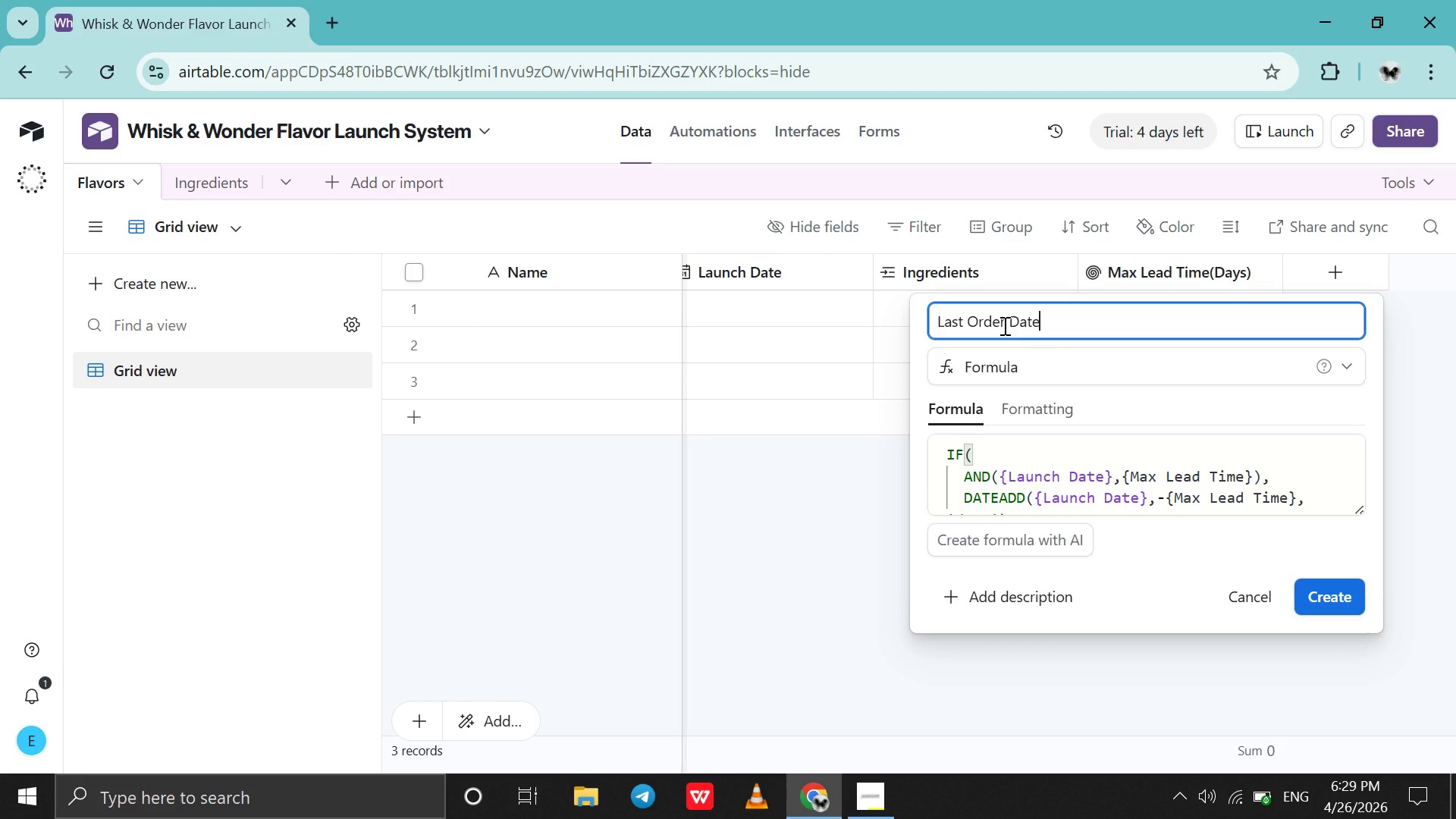 
left_click([1321, 610])
 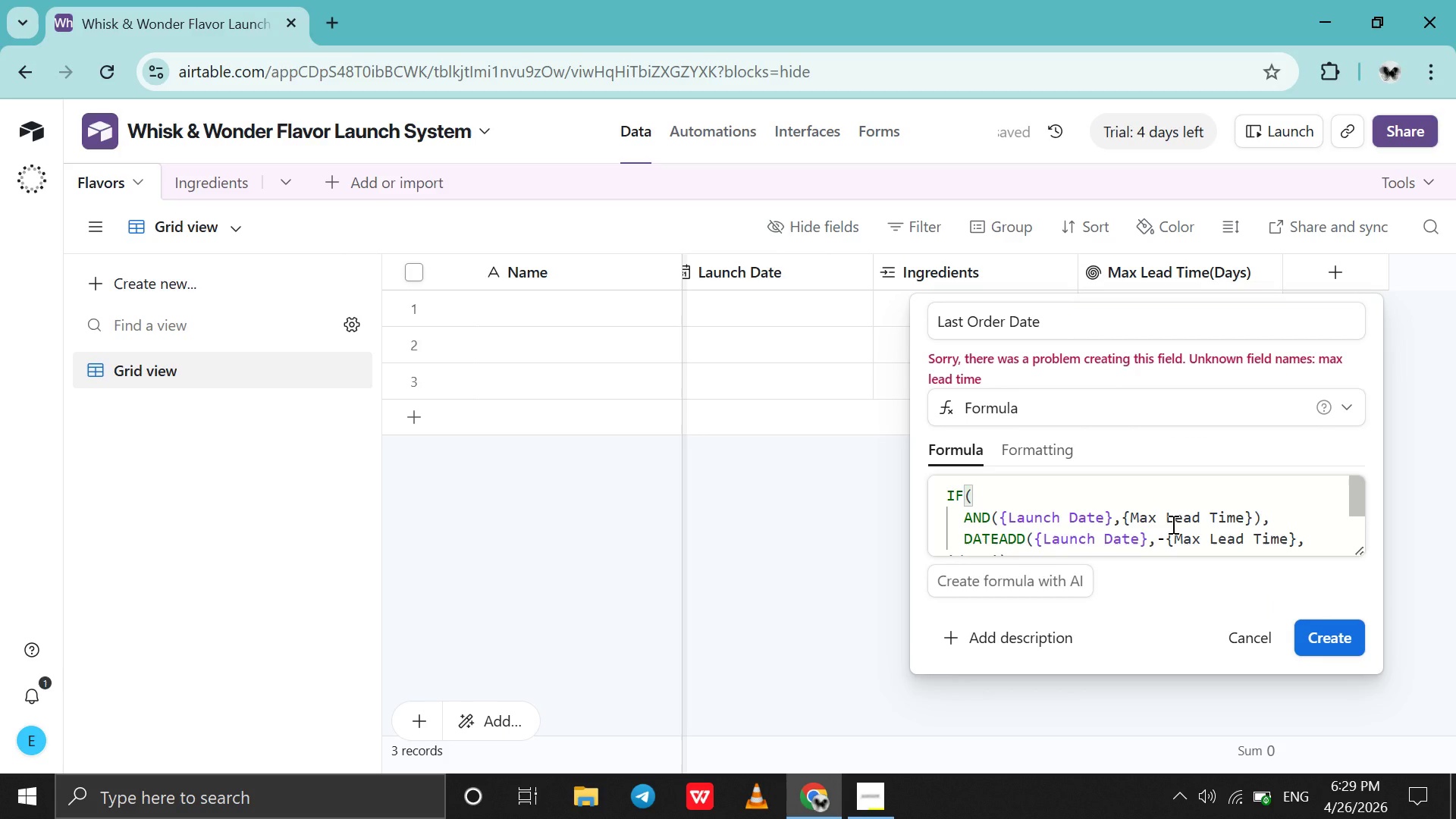 
scroll: coordinate [1172, 523], scroll_direction: none, amount: 0.0
 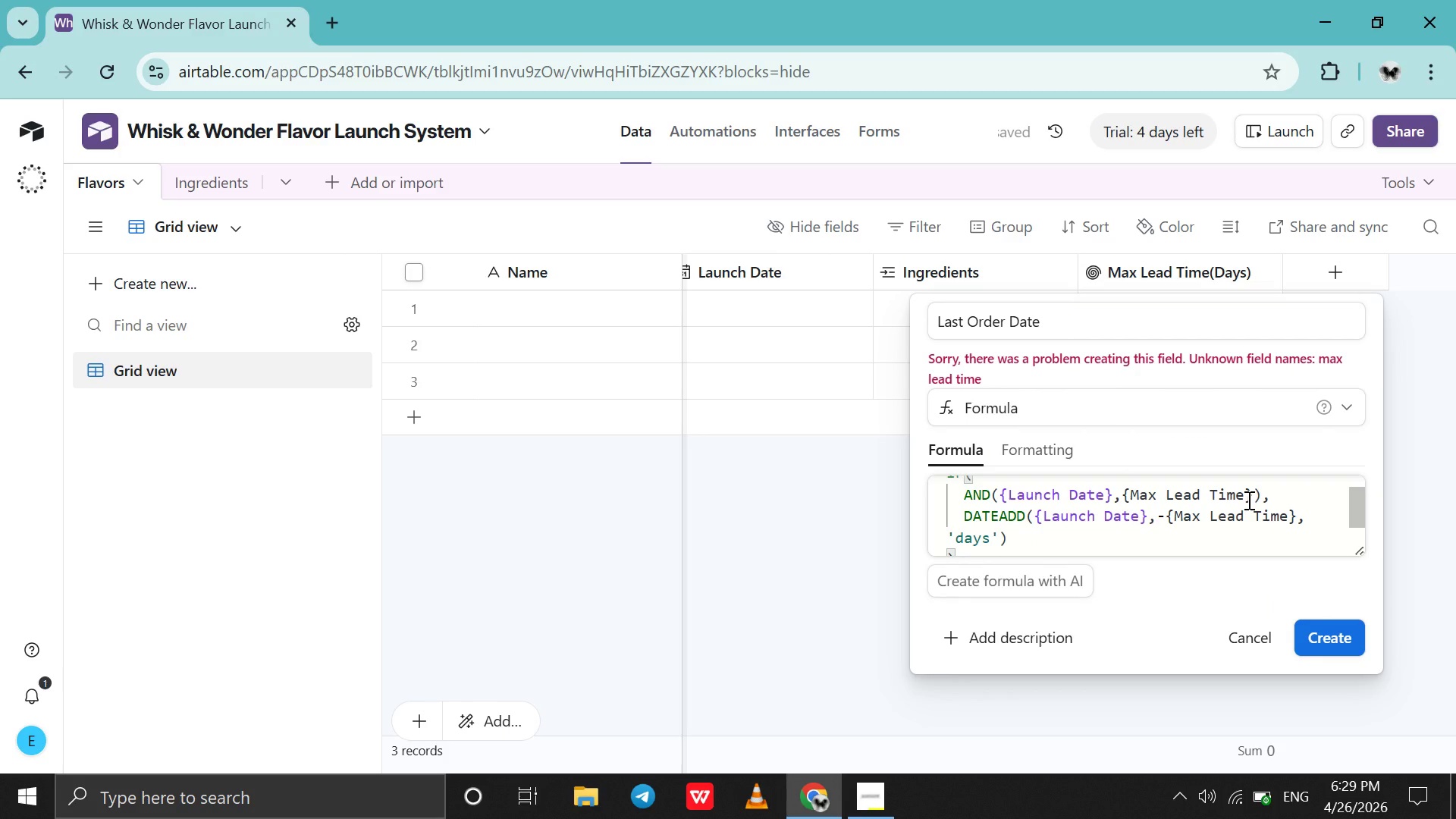 
left_click_drag(start_coordinate=[1250, 499], to_coordinate=[1129, 496])
 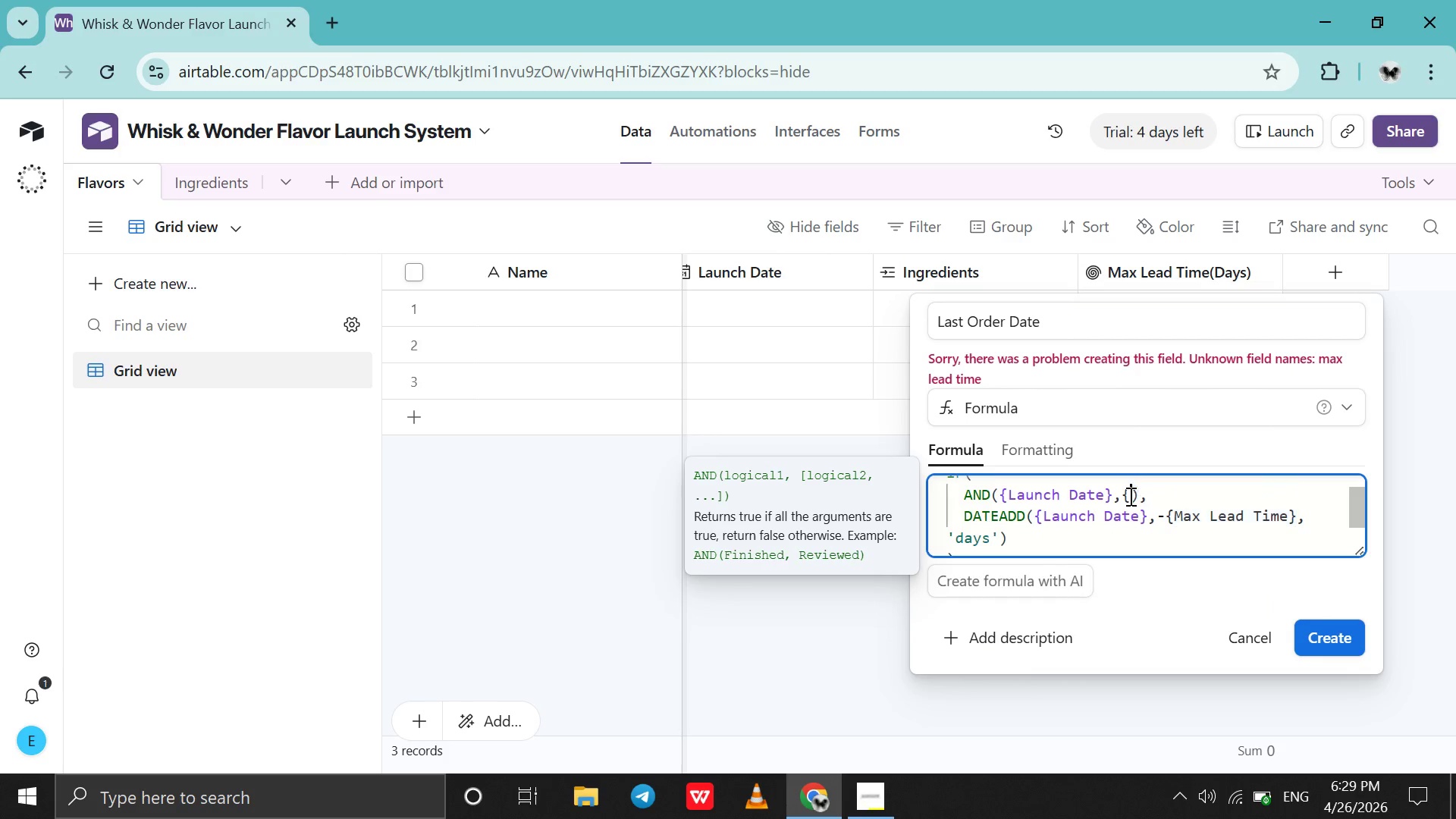 
key(Backspace)
type(ma)
 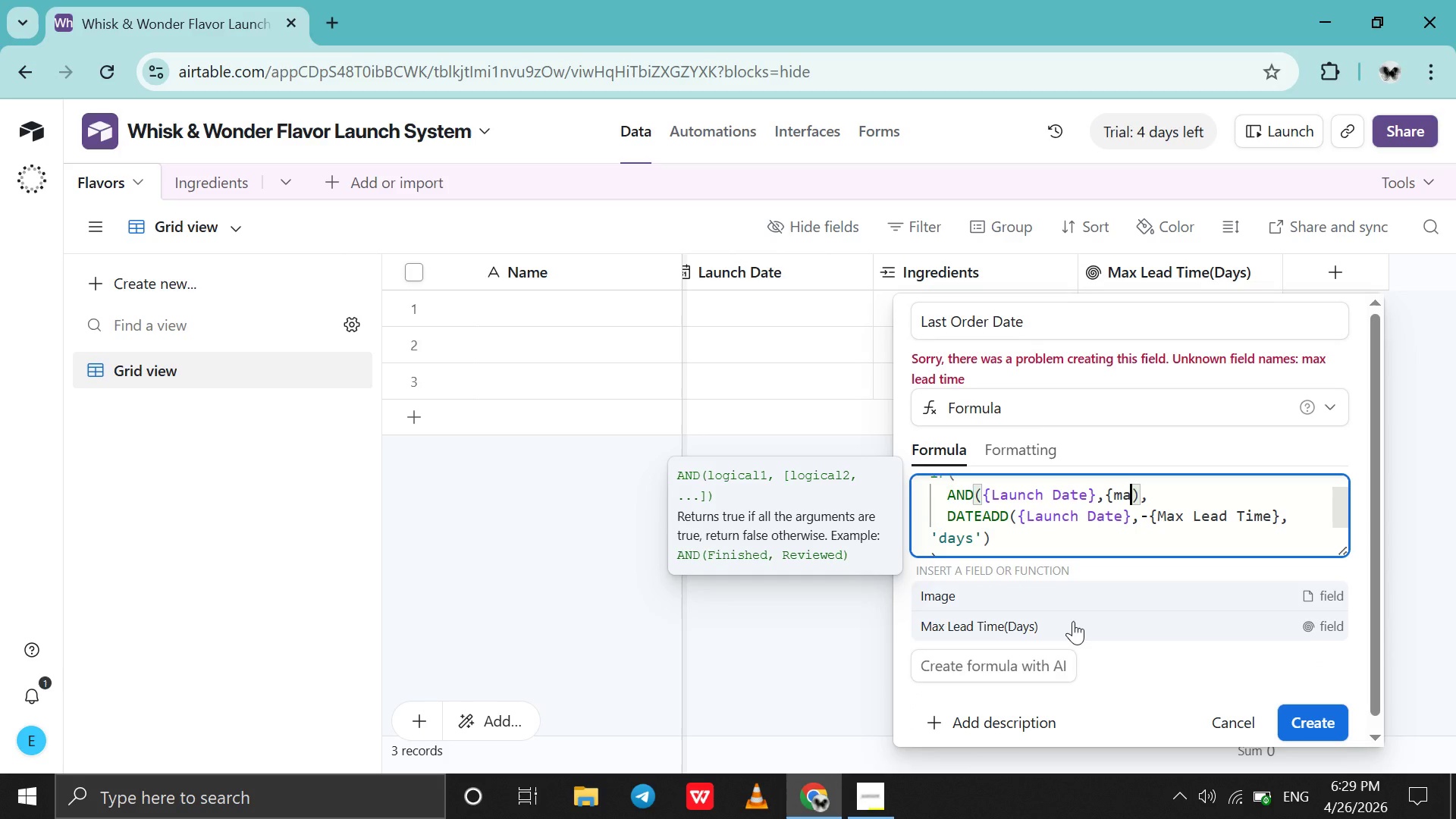 
left_click([1073, 621])
 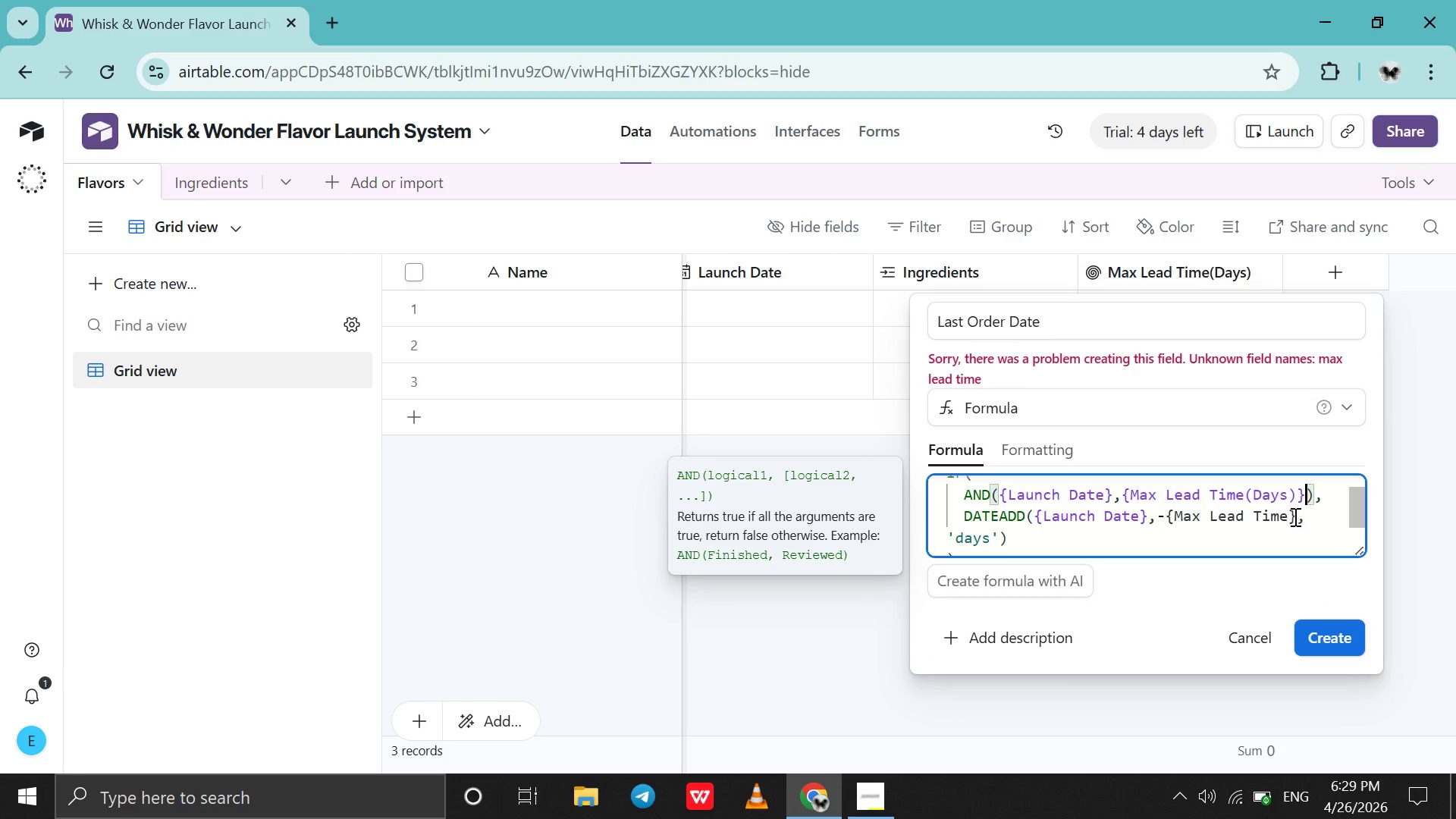 
left_click_drag(start_coordinate=[1294, 516], to_coordinate=[1176, 513])
 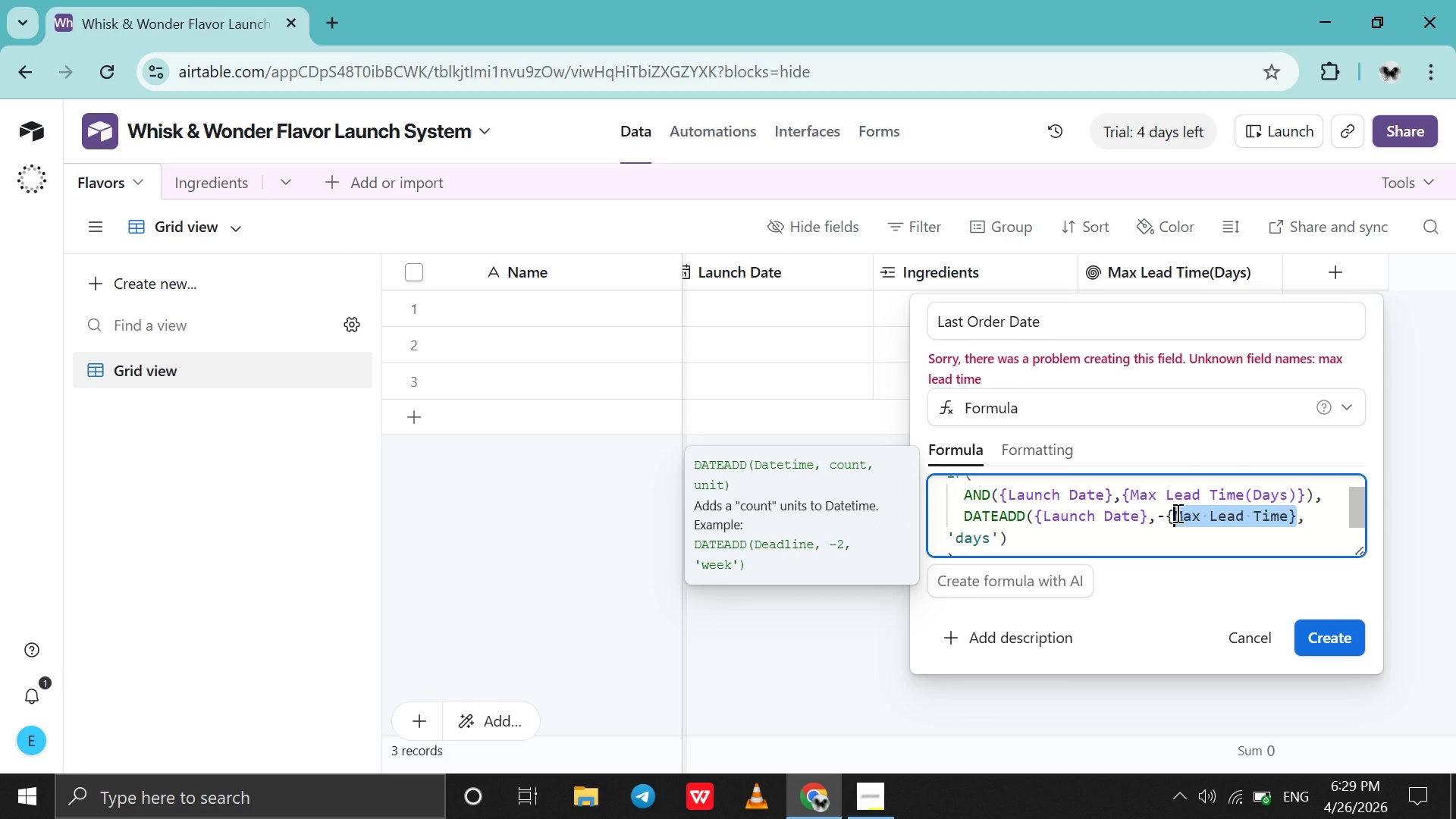 
key(Backspace)
type(ma)
 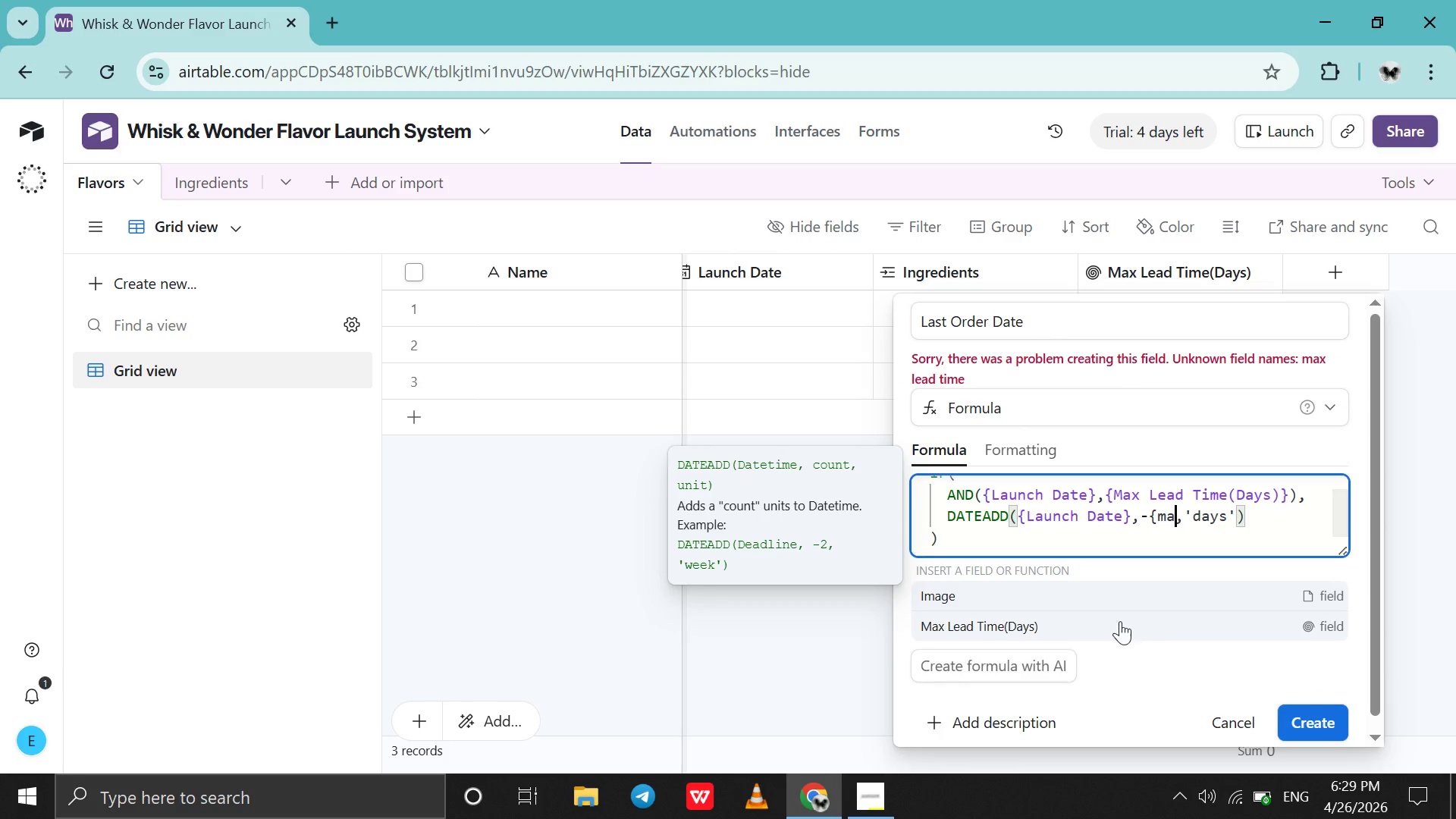 
left_click([1120, 621])
 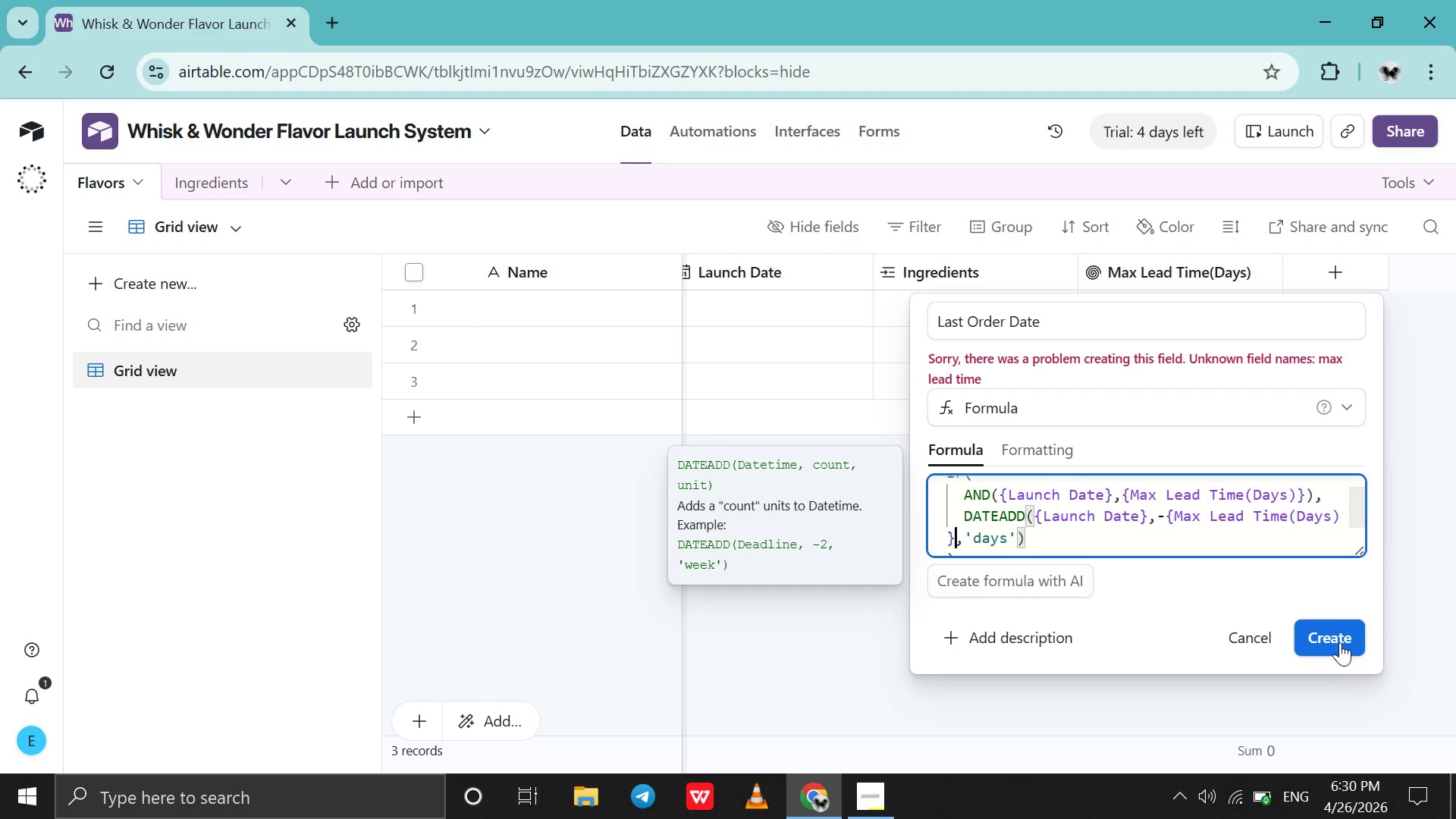 
left_click([1340, 642])
 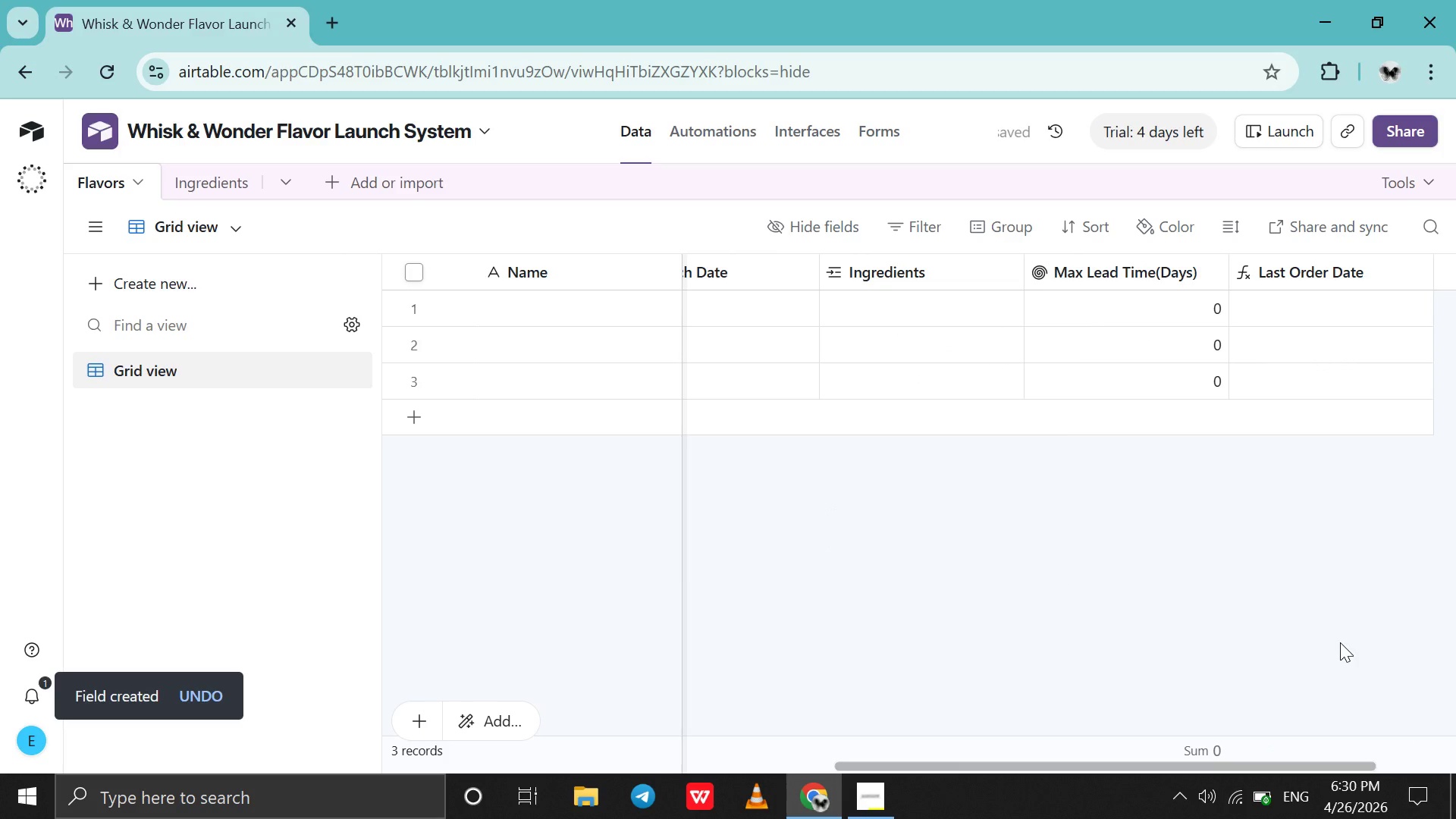 
scroll: coordinate [1340, 642], scroll_direction: down, amount: 6.0
 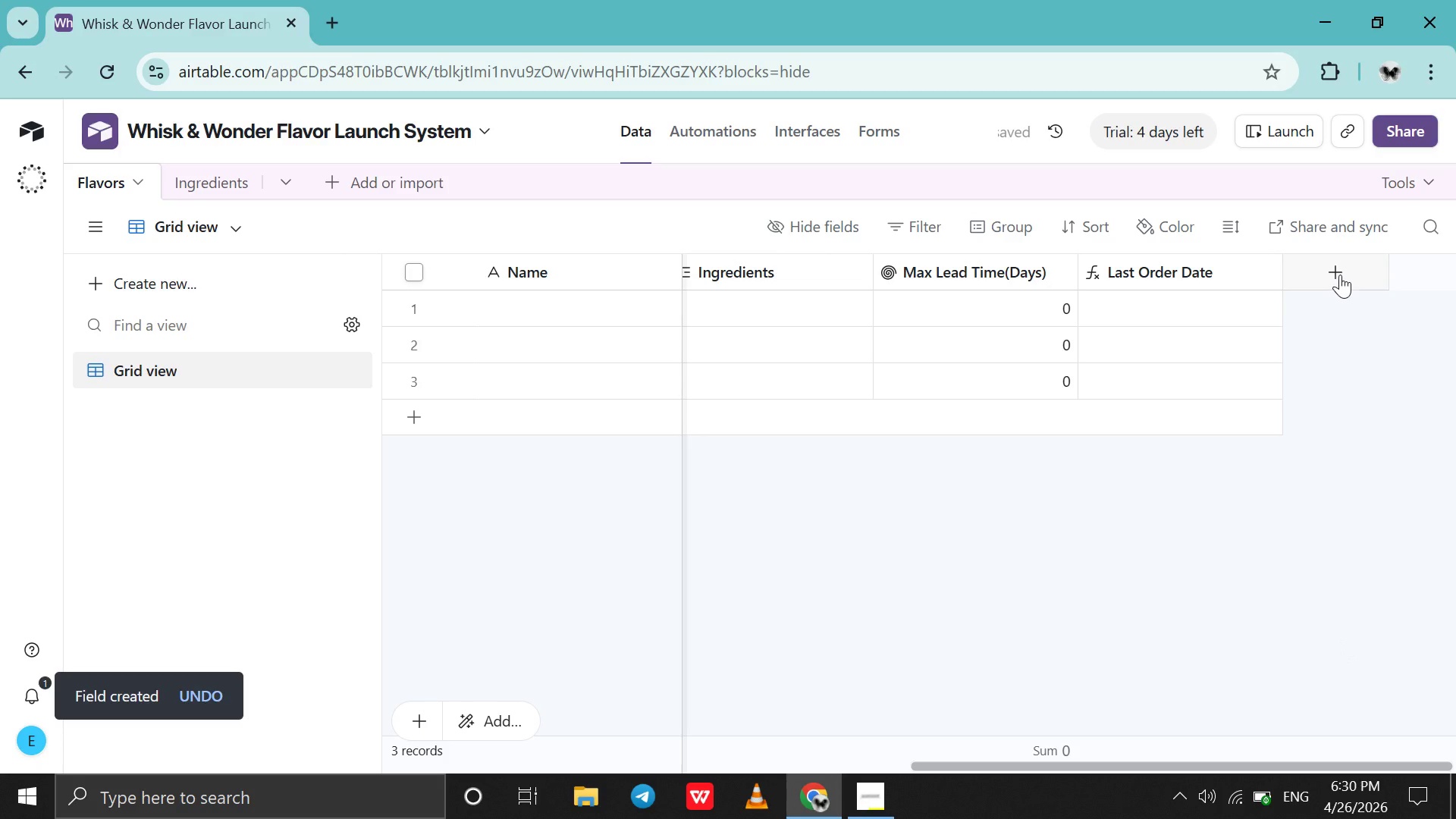 
left_click([1340, 275])
 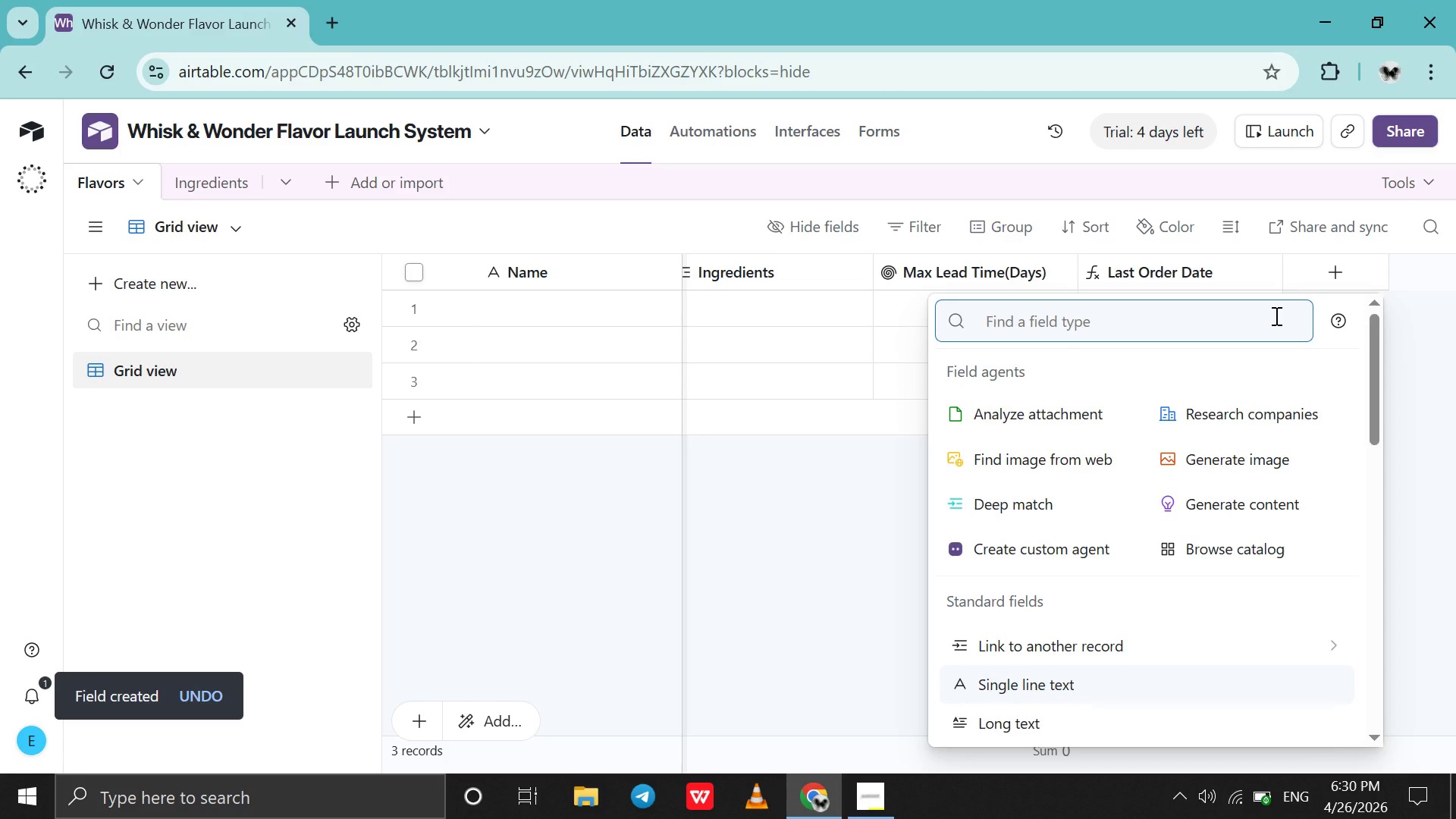 
type(for)
 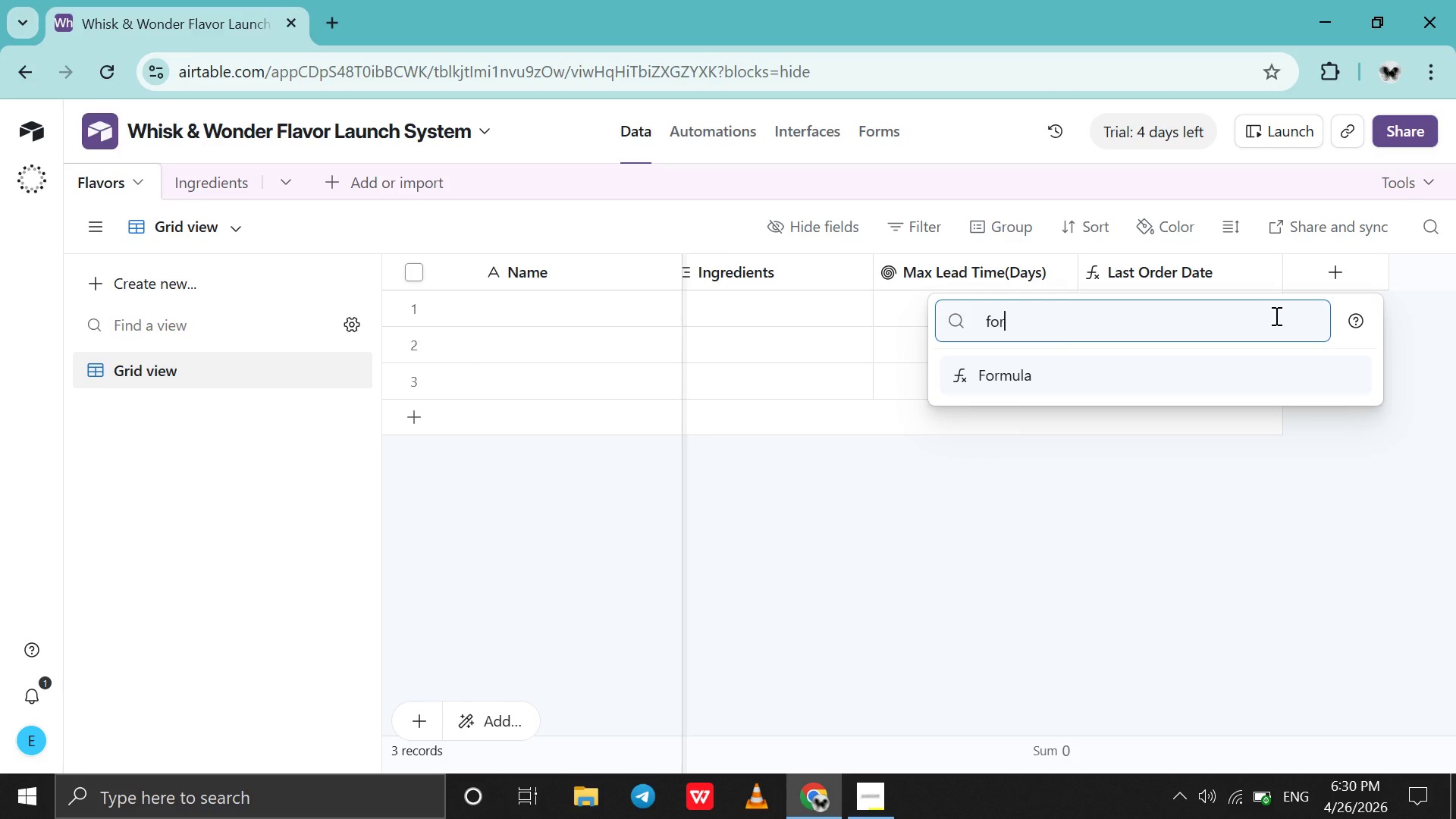 
wait(31.47)
 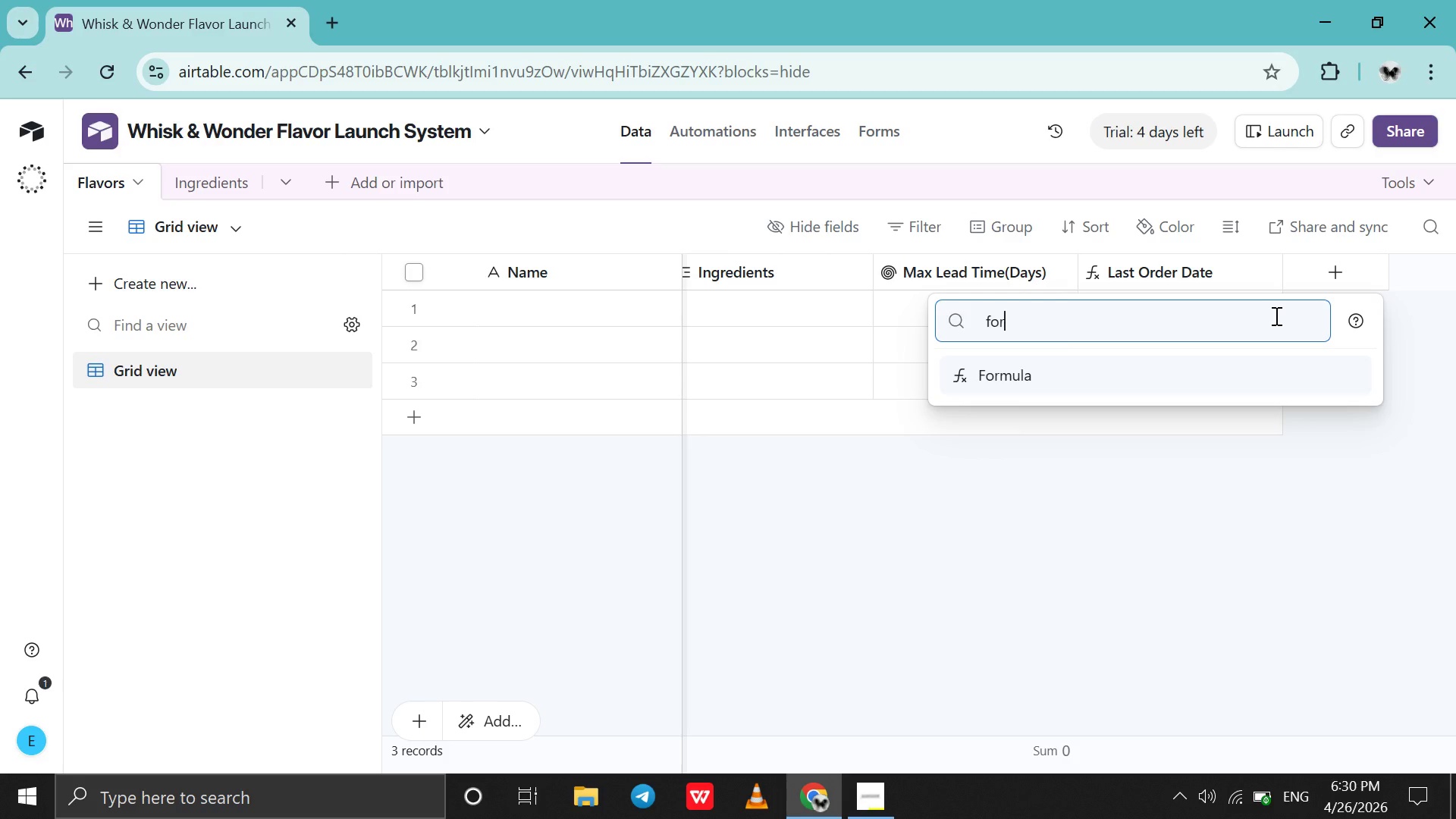 
left_click([1203, 378])
 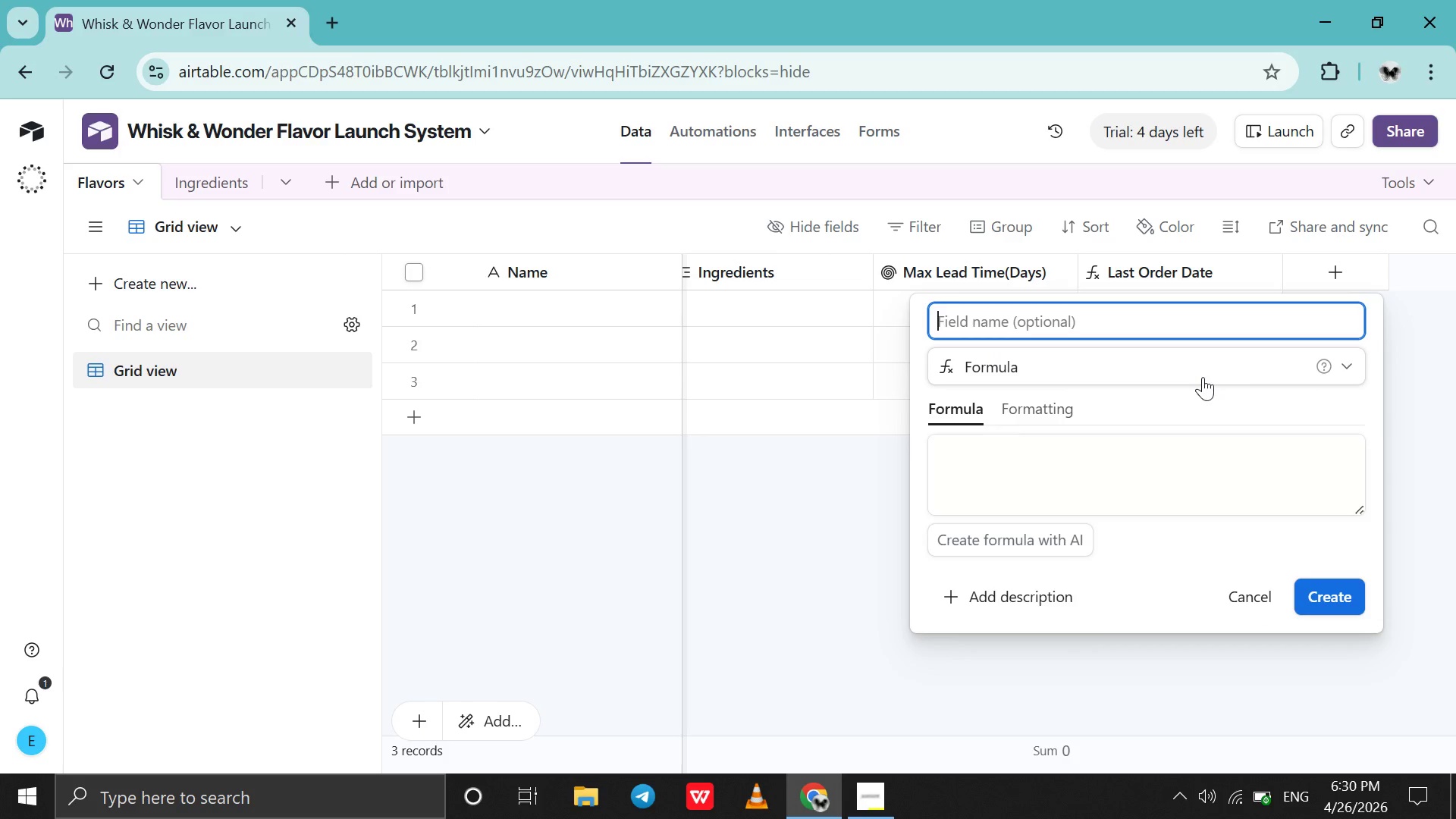 
type(Urgency D)
key(Backspace)
type(Flag )
 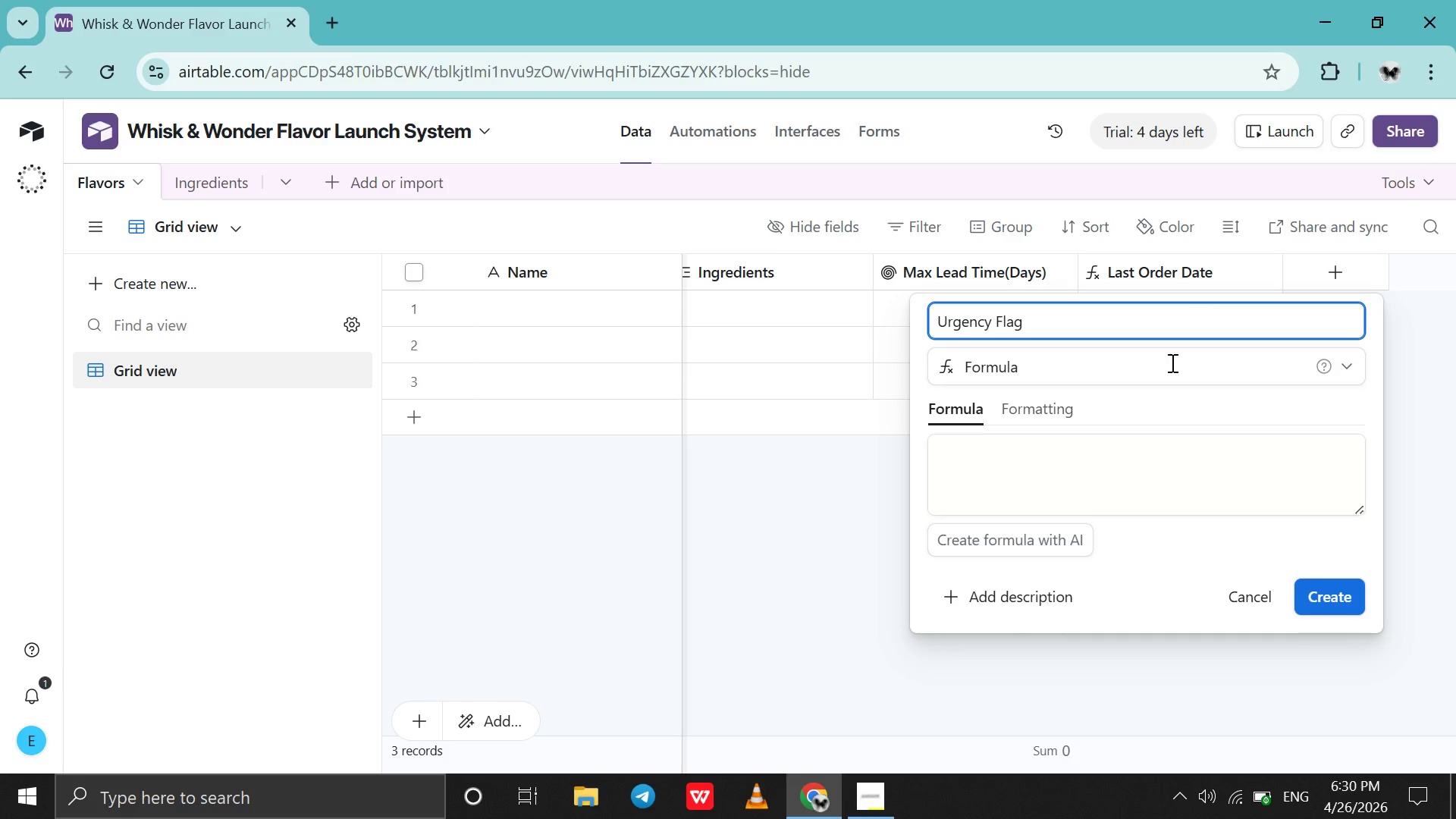 
left_click([1080, 489])
 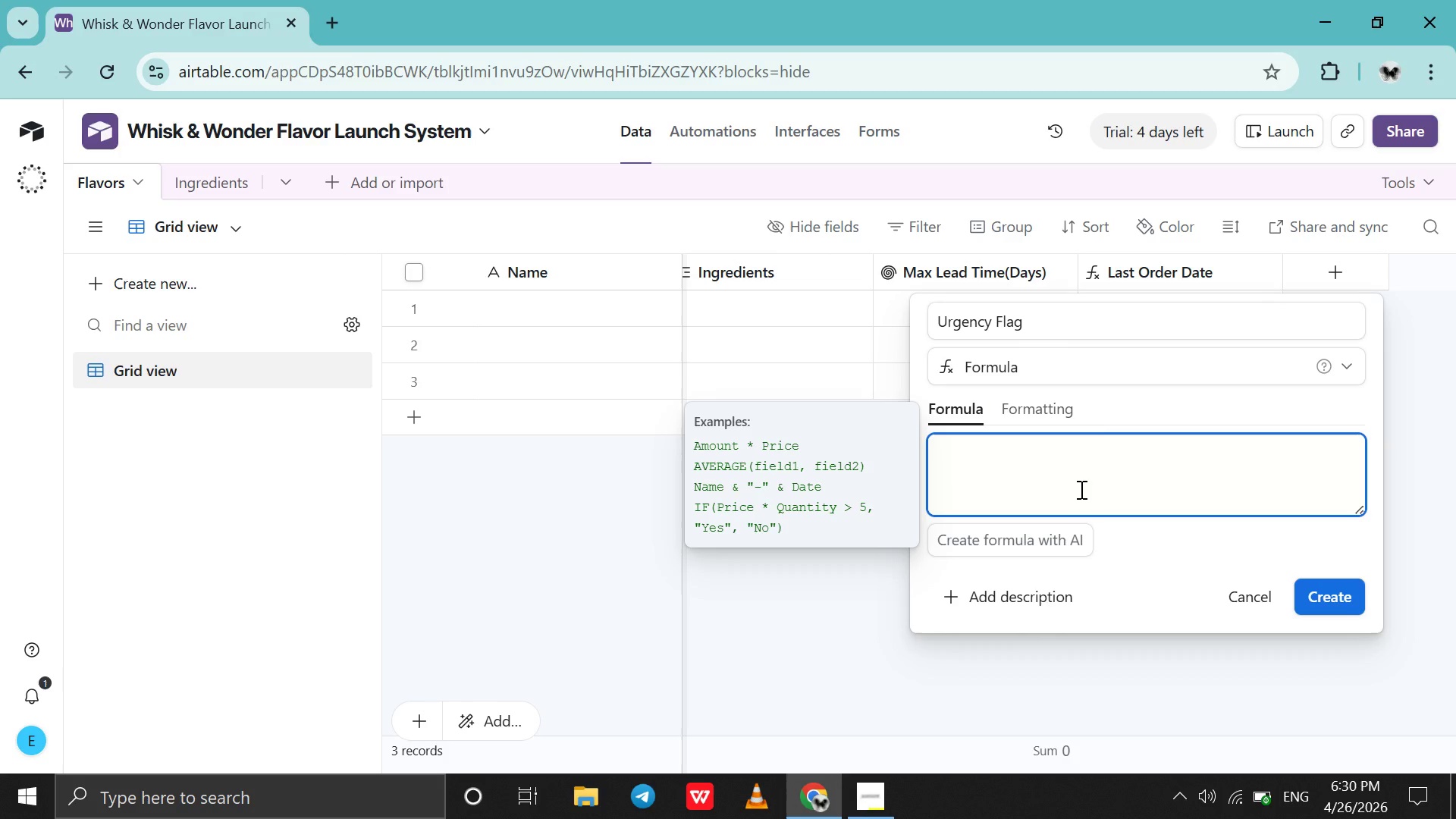 
type(if)
 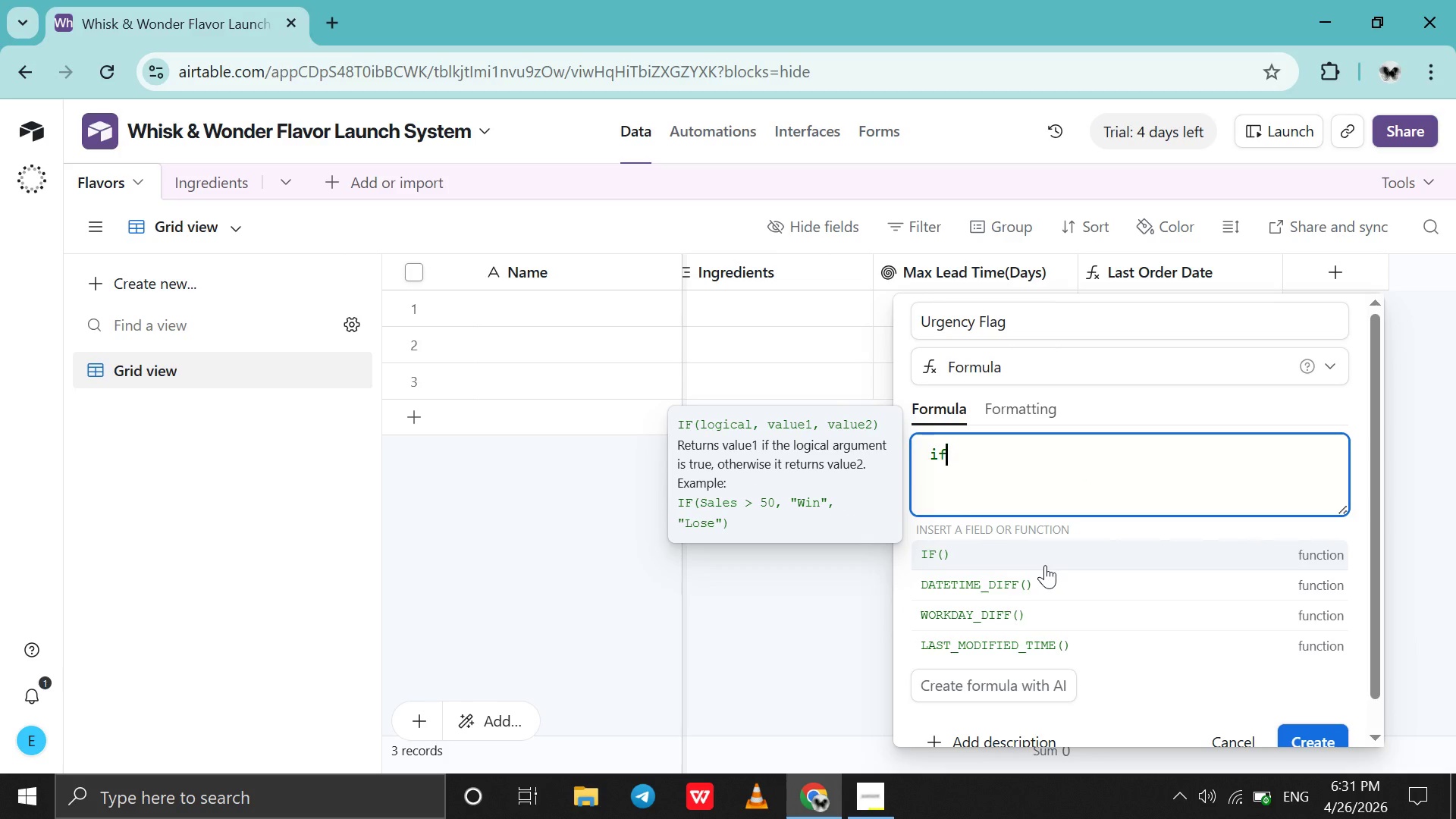 
left_click([1045, 565])
 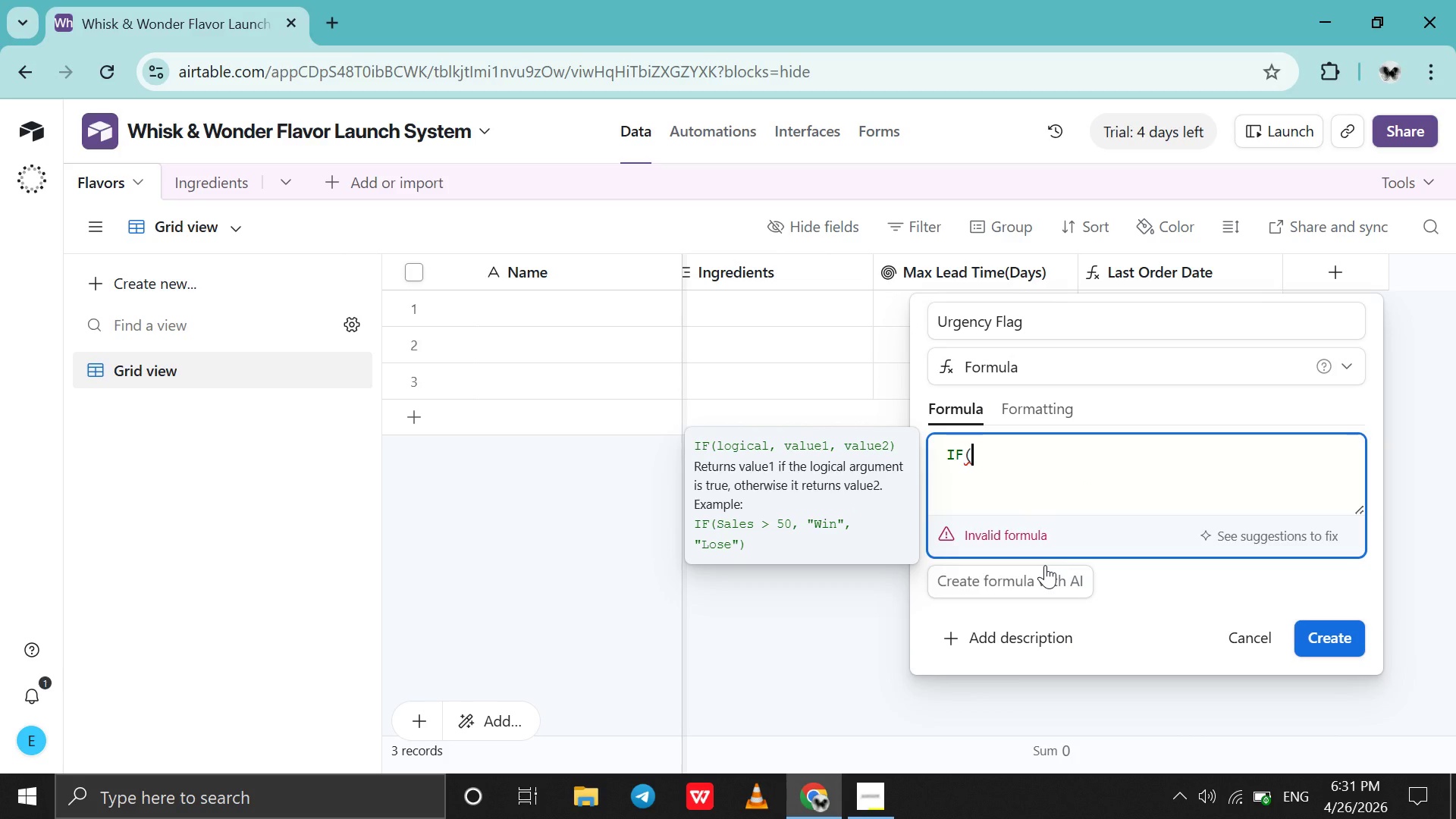 
key(Shift+Enter)
 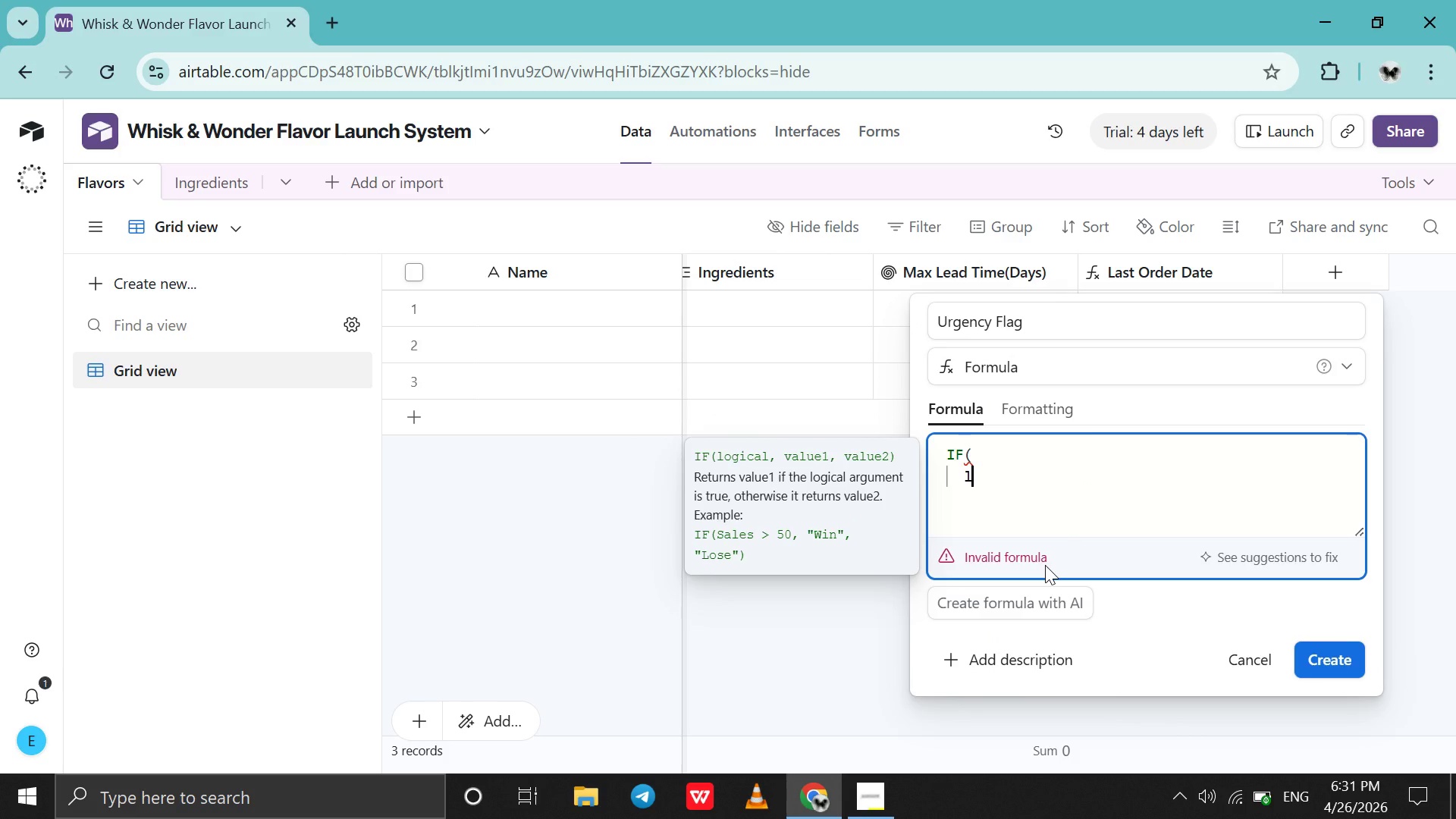 
type(las)
 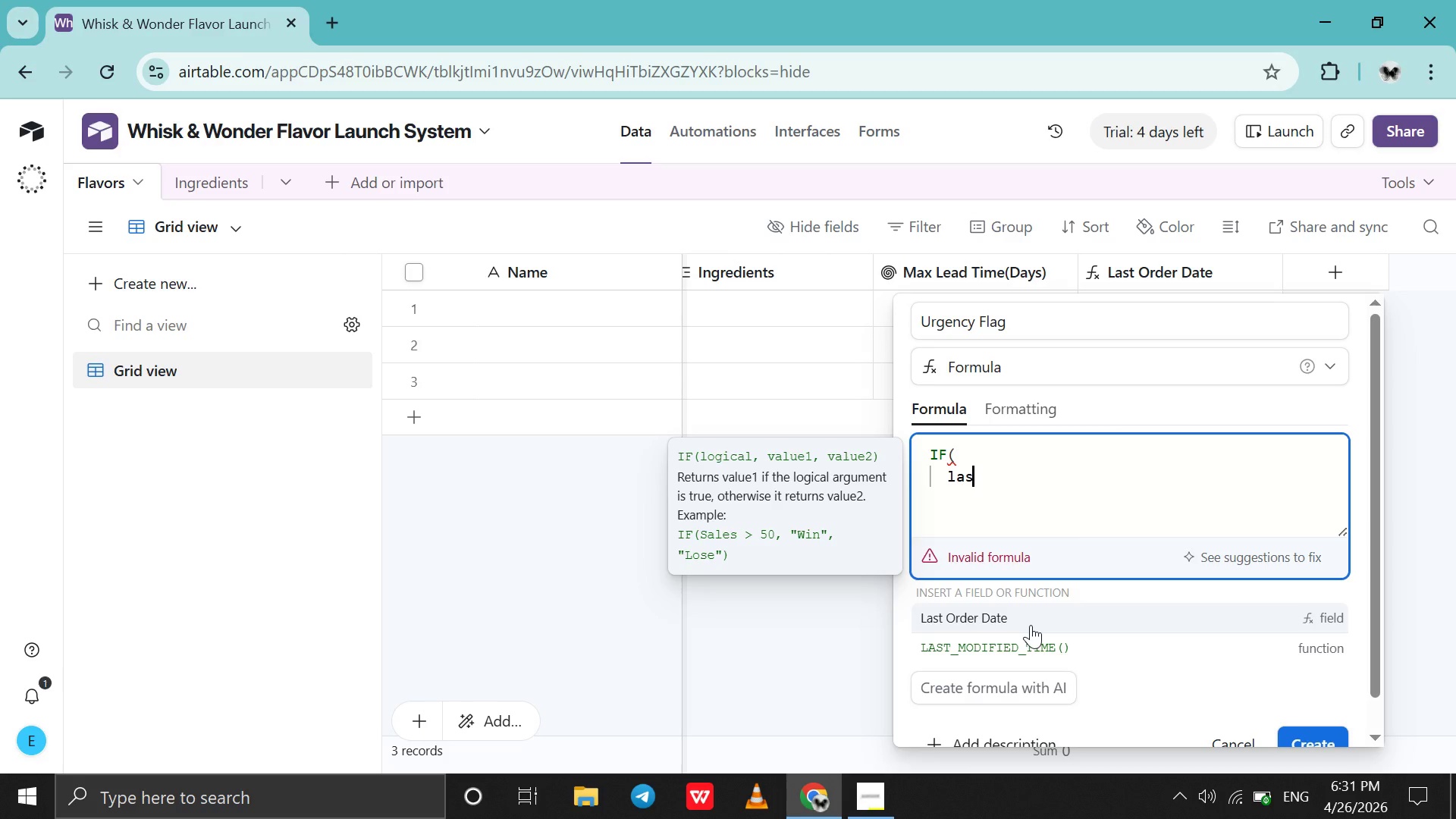 
left_click([1031, 625])
 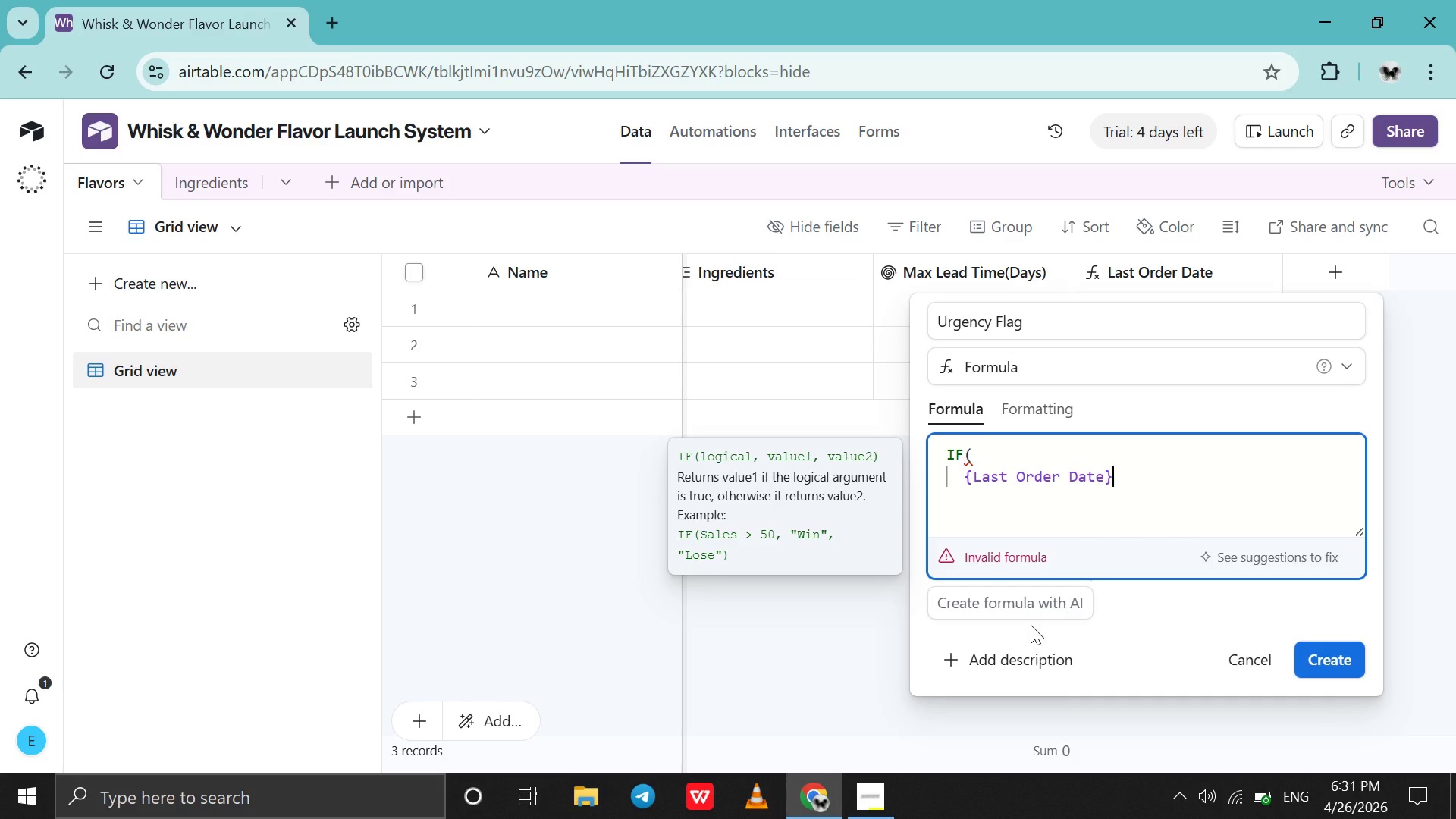 
key(Comma)
 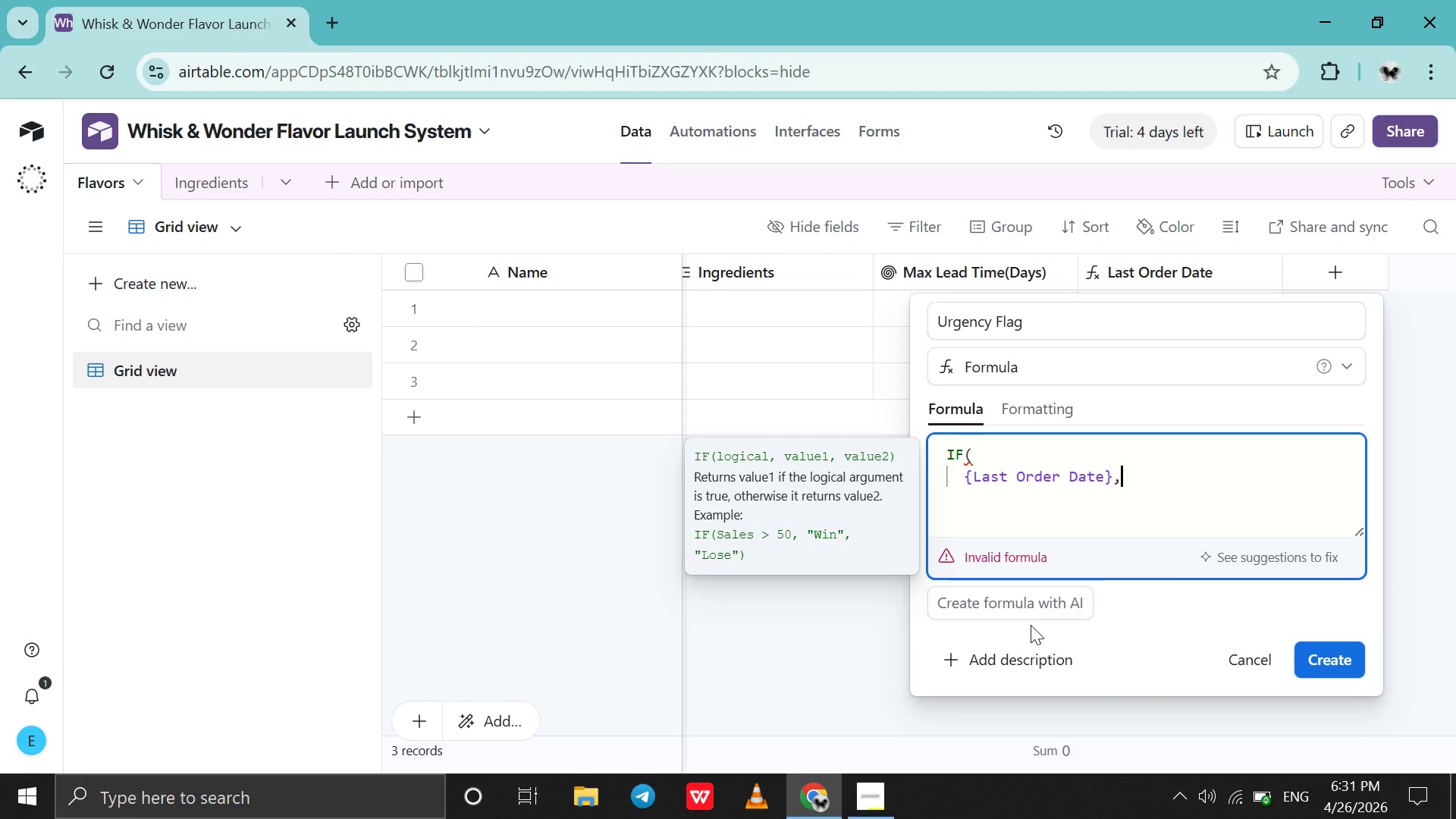 
key(Shift+ShiftRight)
 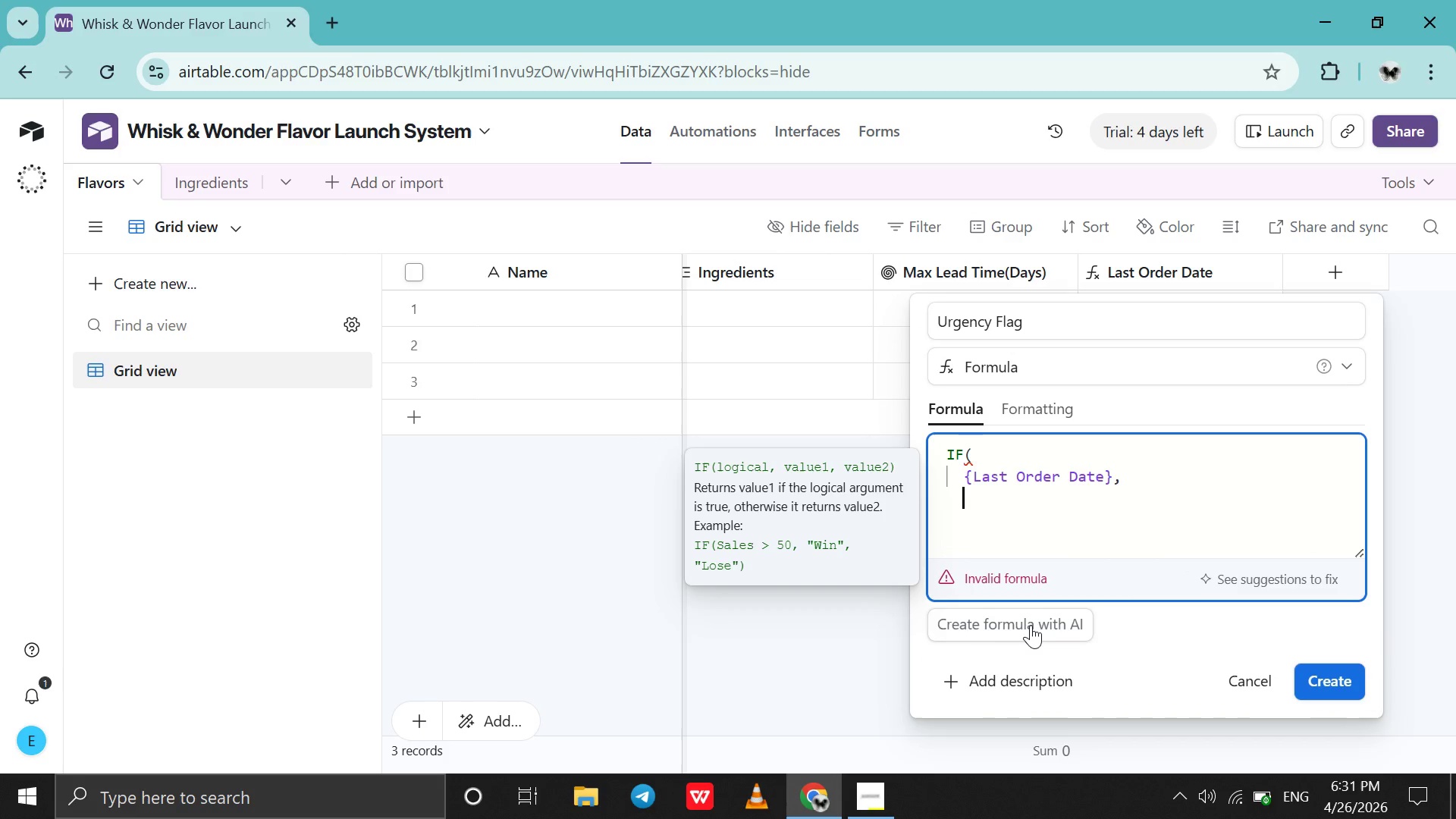 
key(Shift+Enter)
 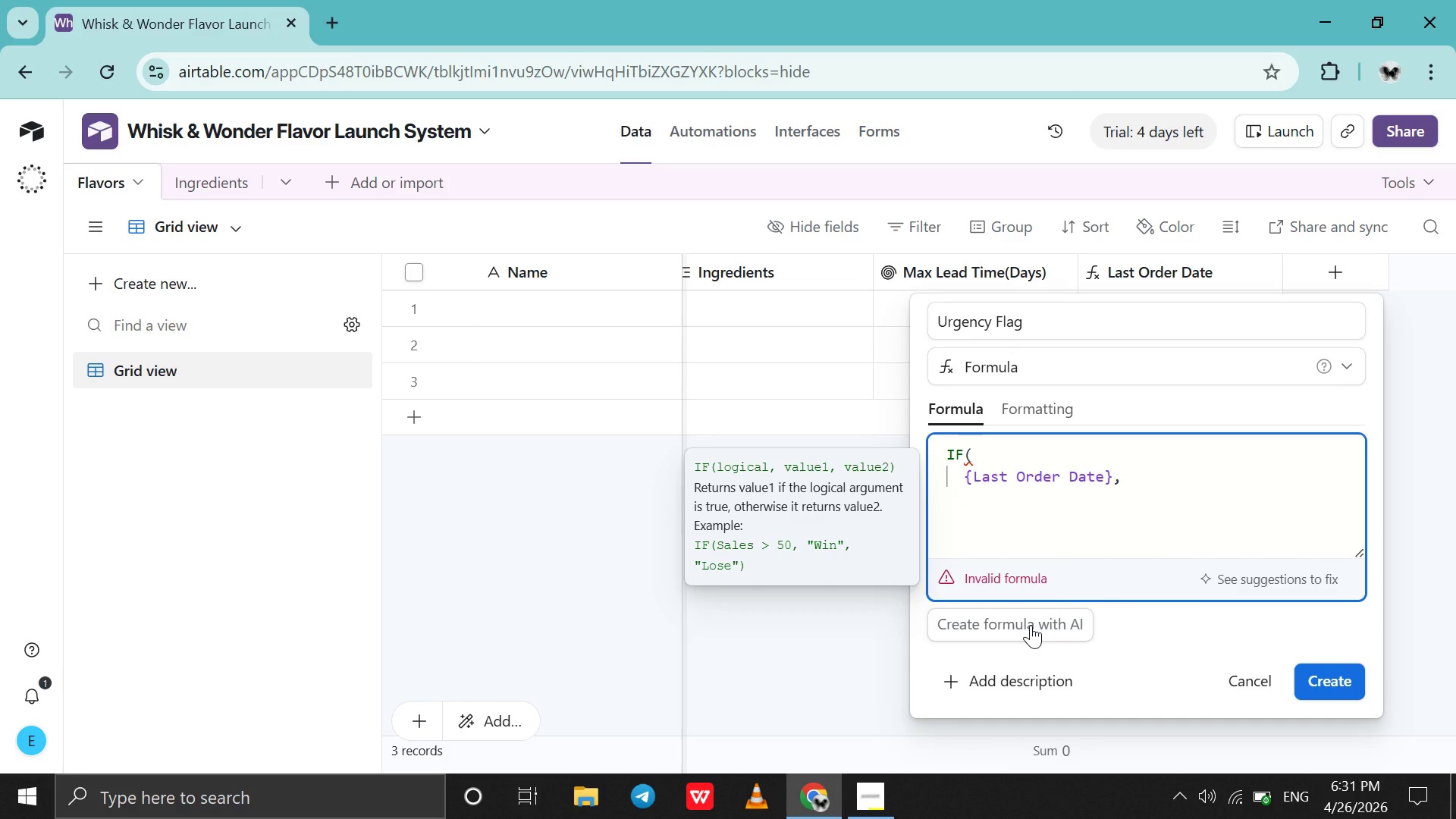 
type(toda)
 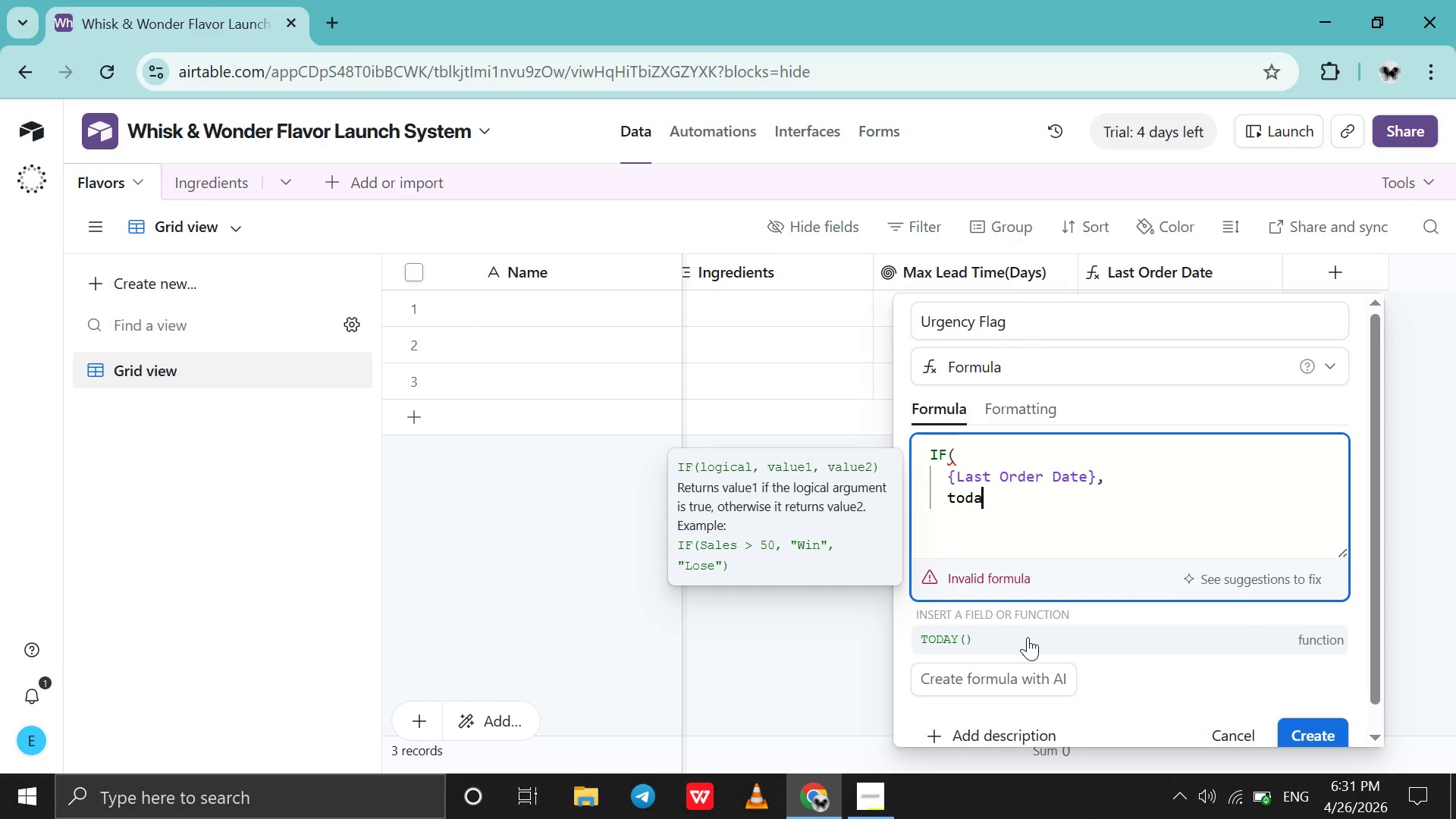 
left_click([1028, 637])
 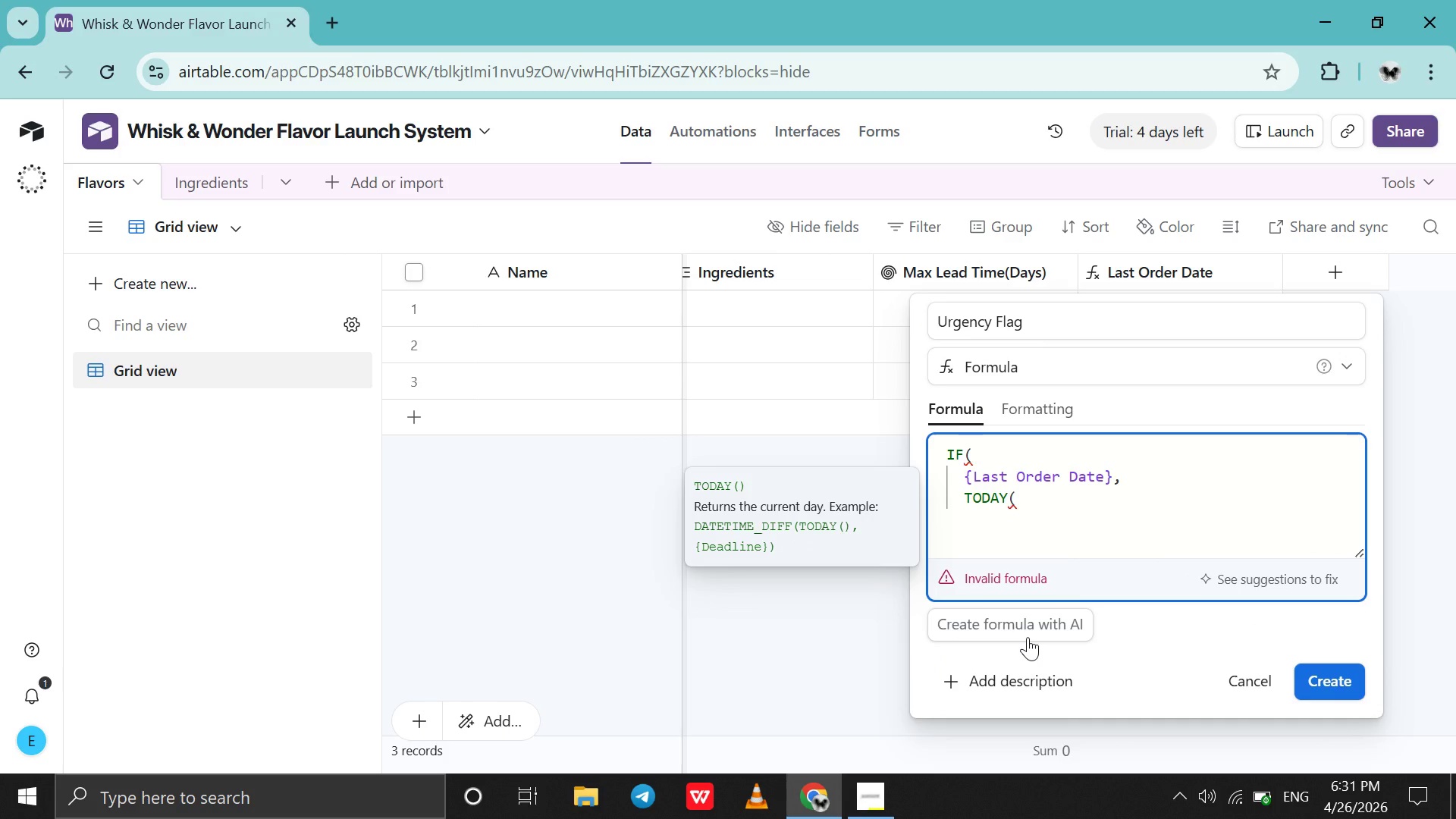 
type(>las)
 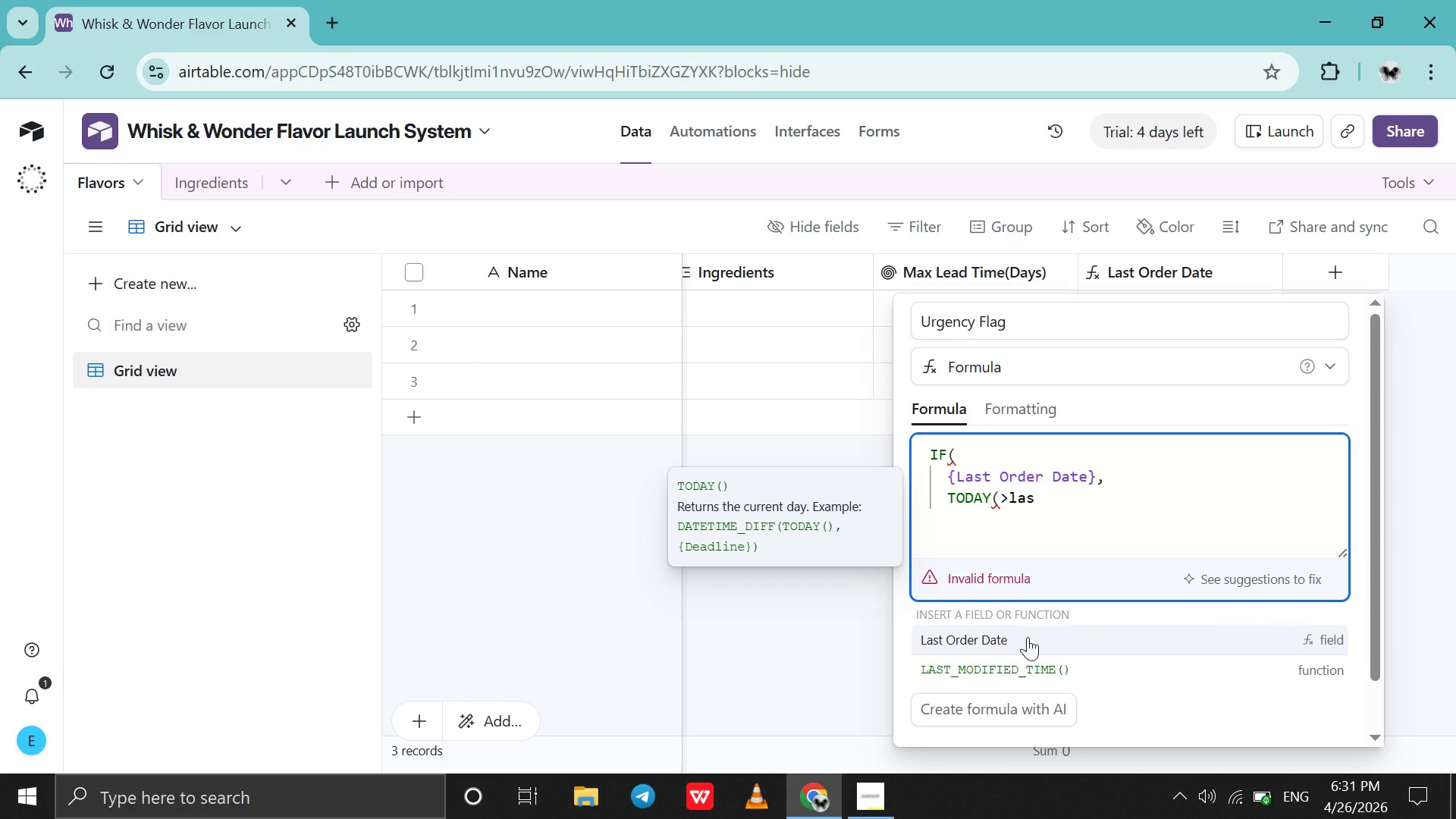 
left_click([1028, 637])
 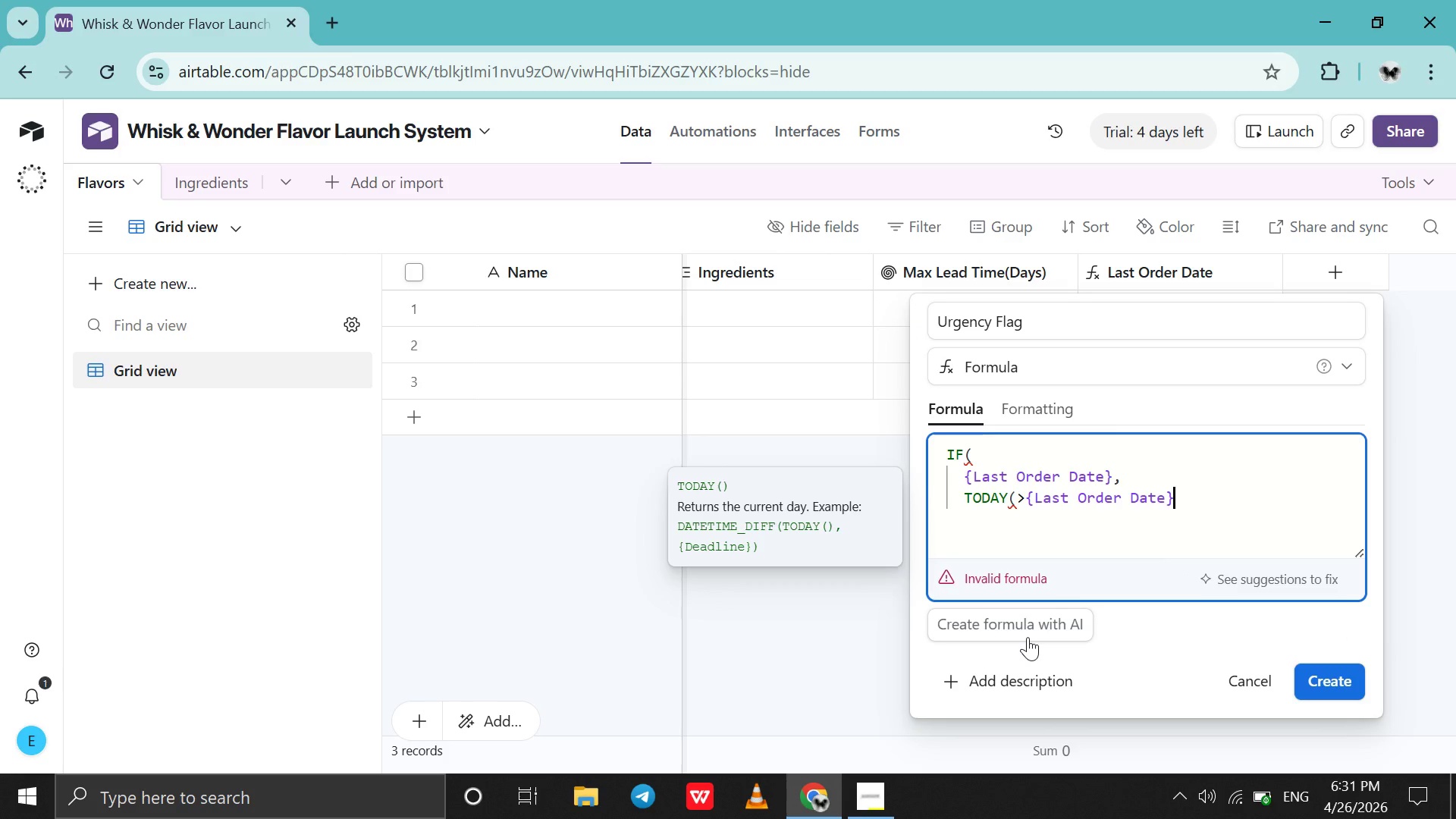 
key(Shift+Enter)
 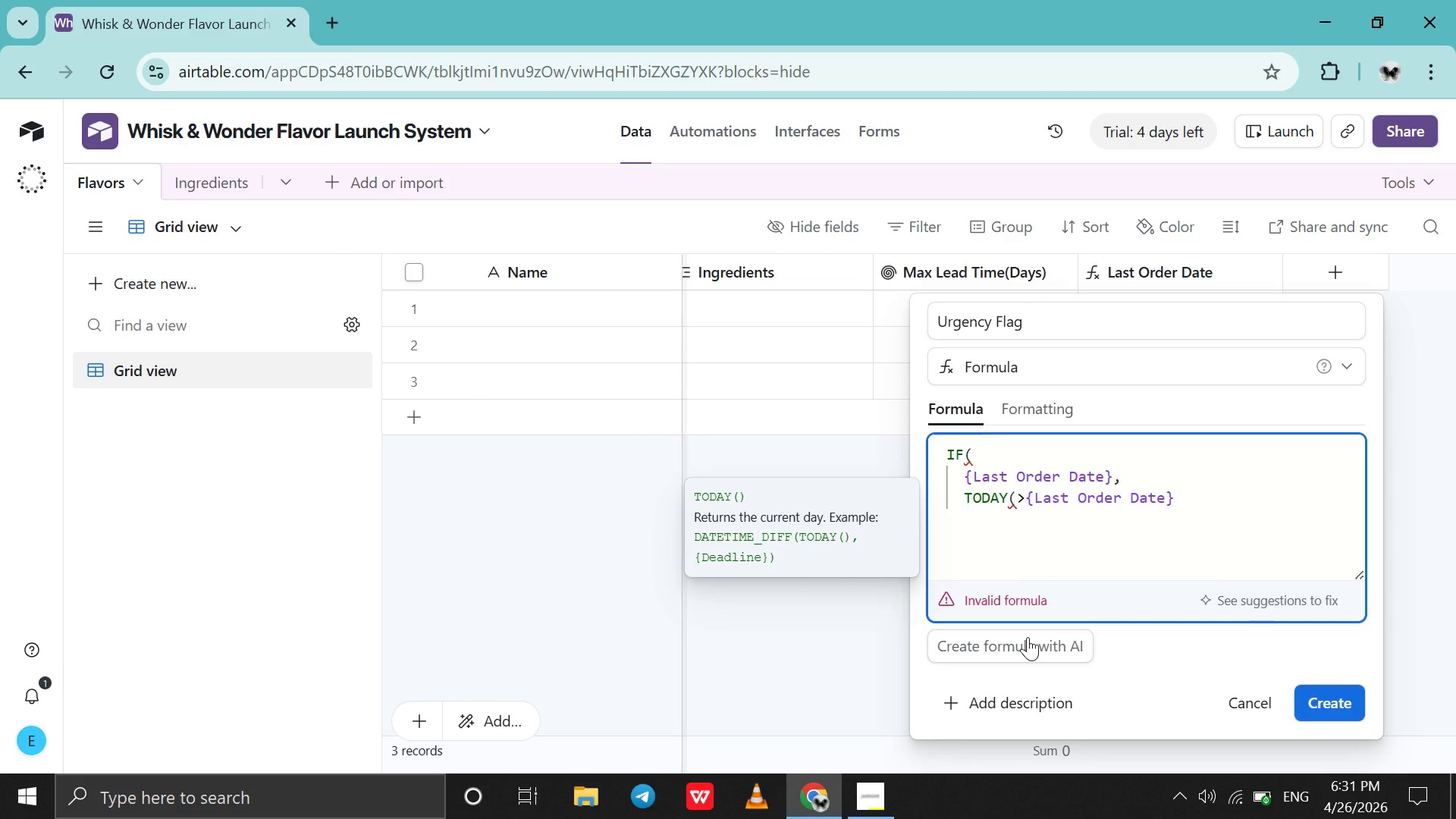 
key(Shift+0)
 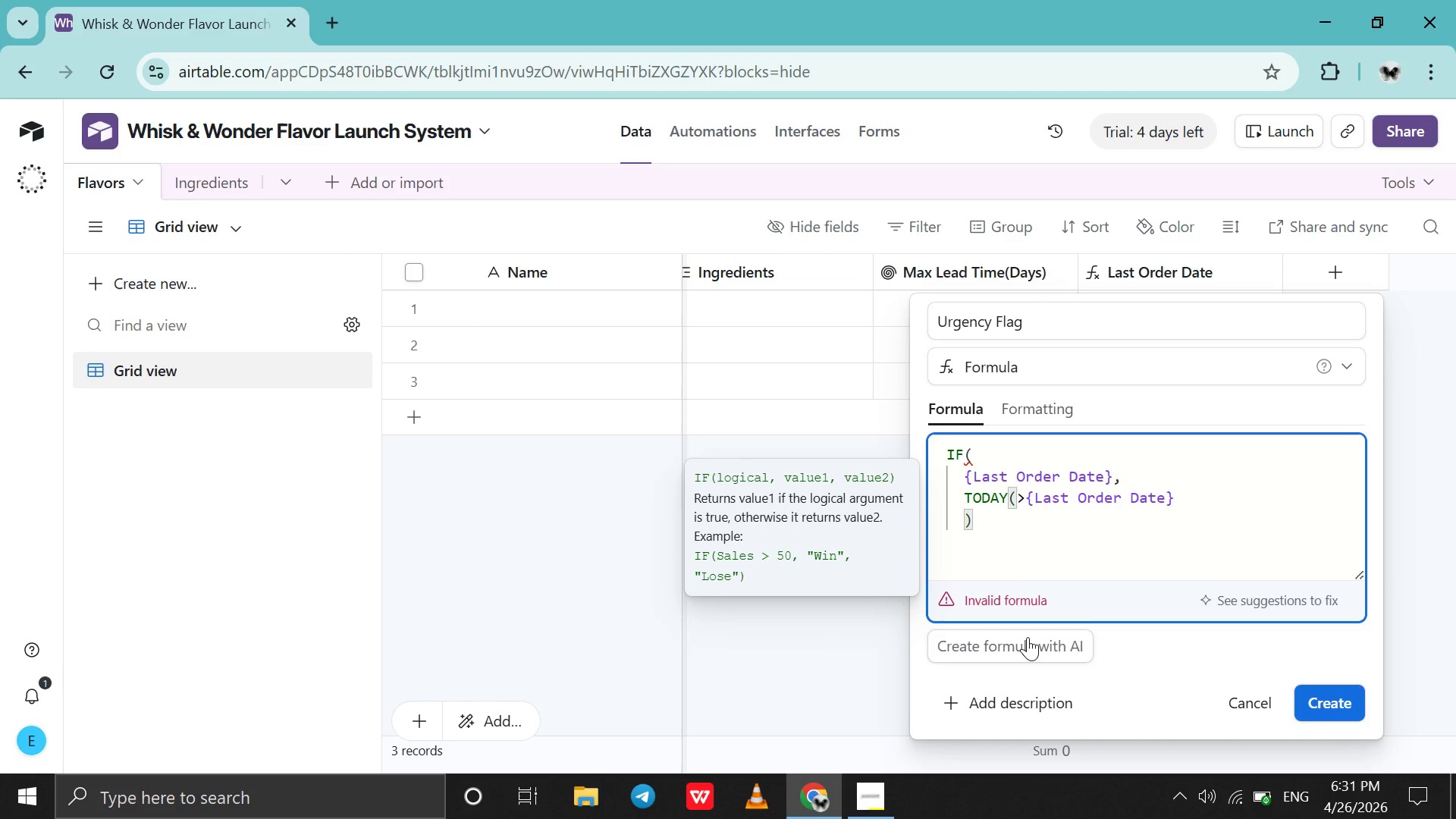 
key(Comma)
 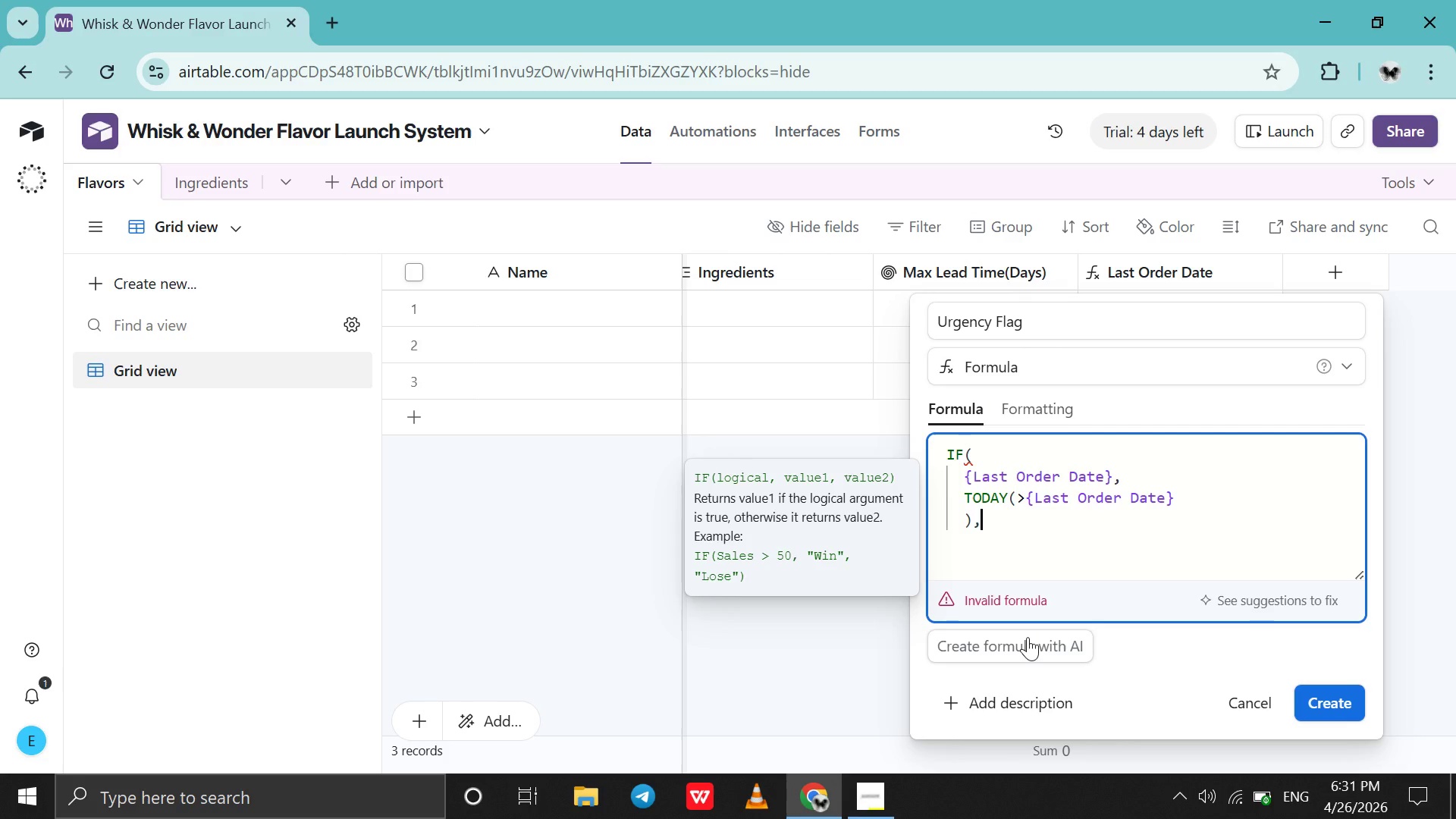 
key(Shift+Enter)
 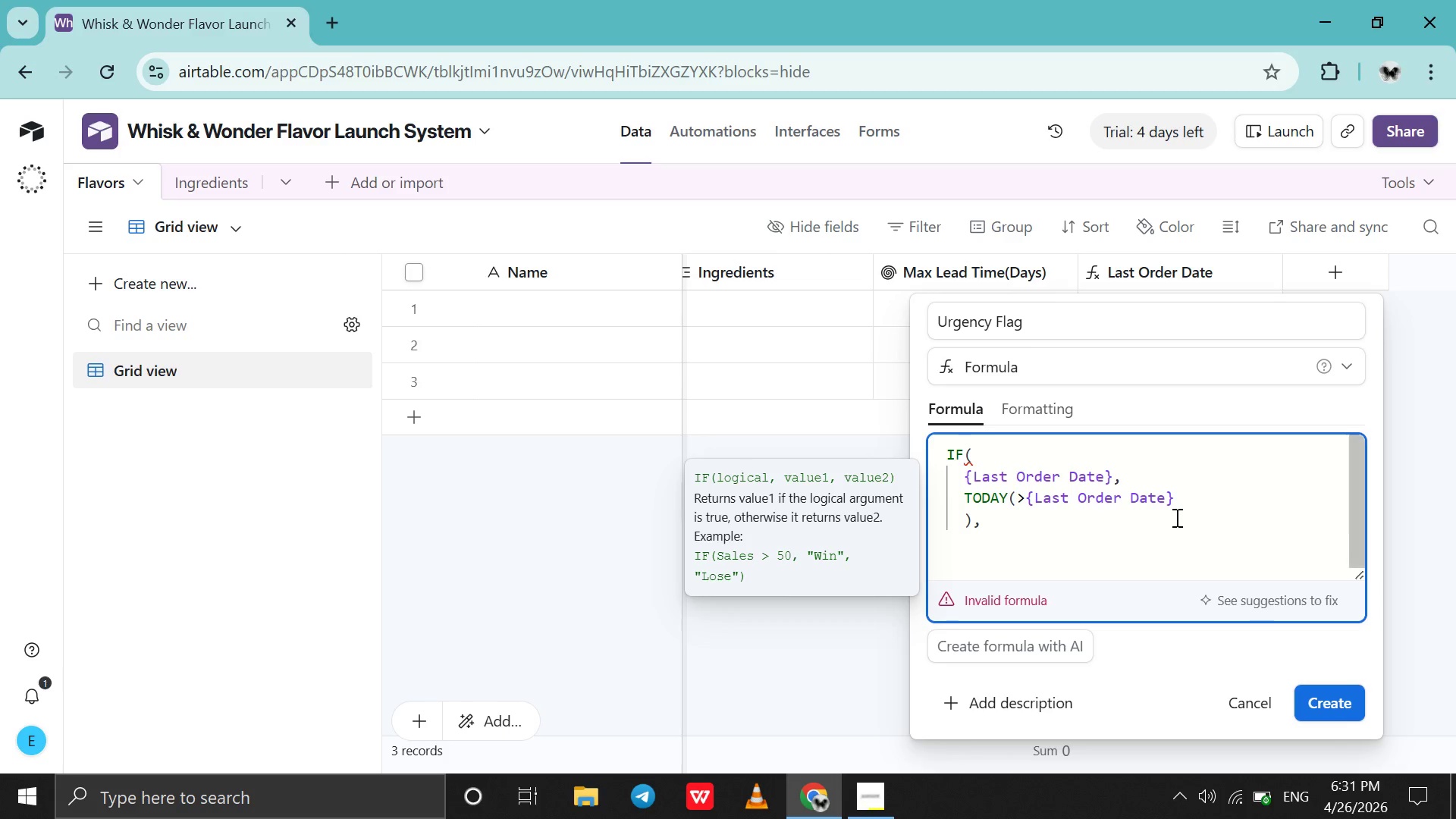 
wait(9.62)
 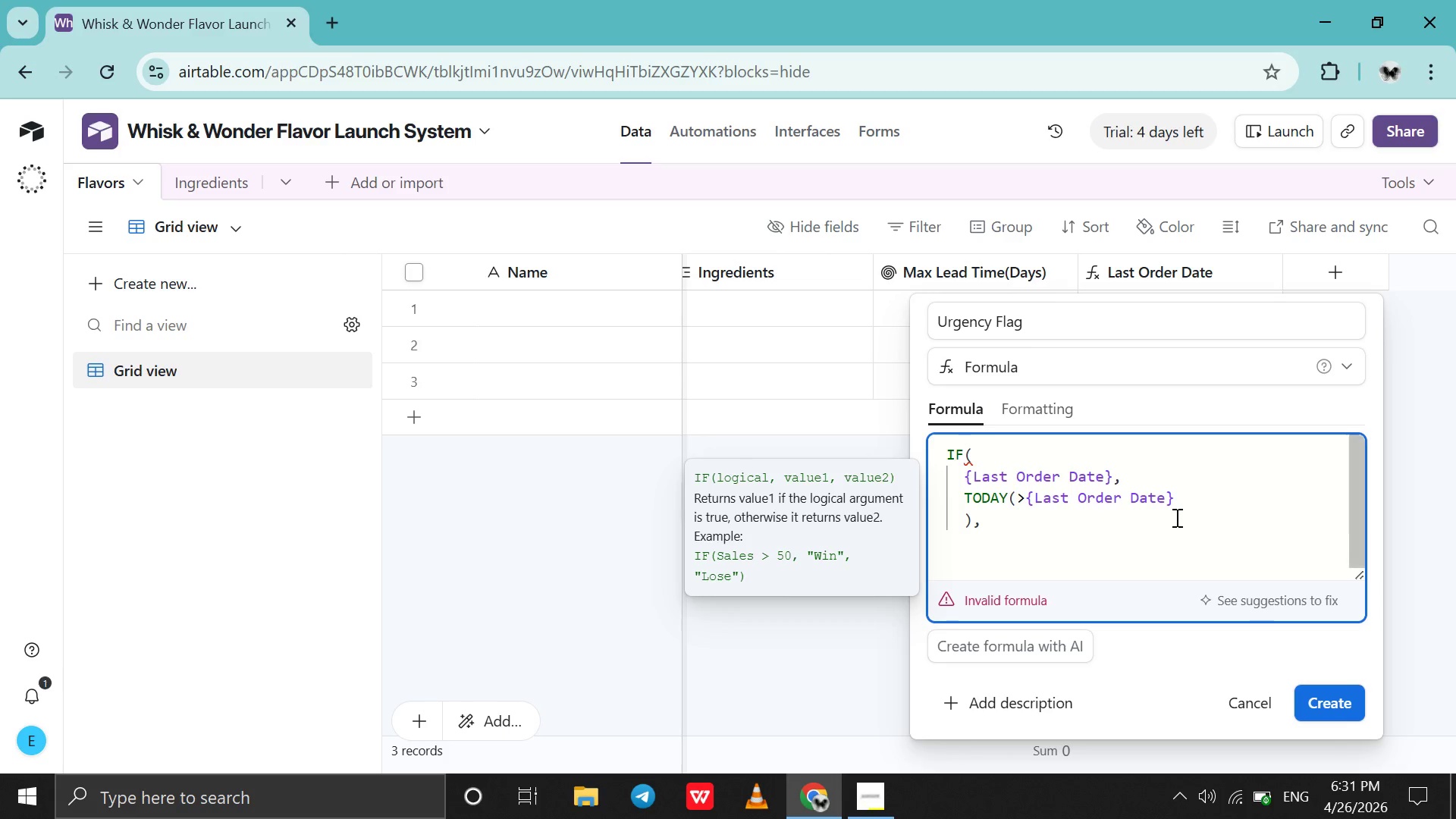 
left_click([1016, 497])
 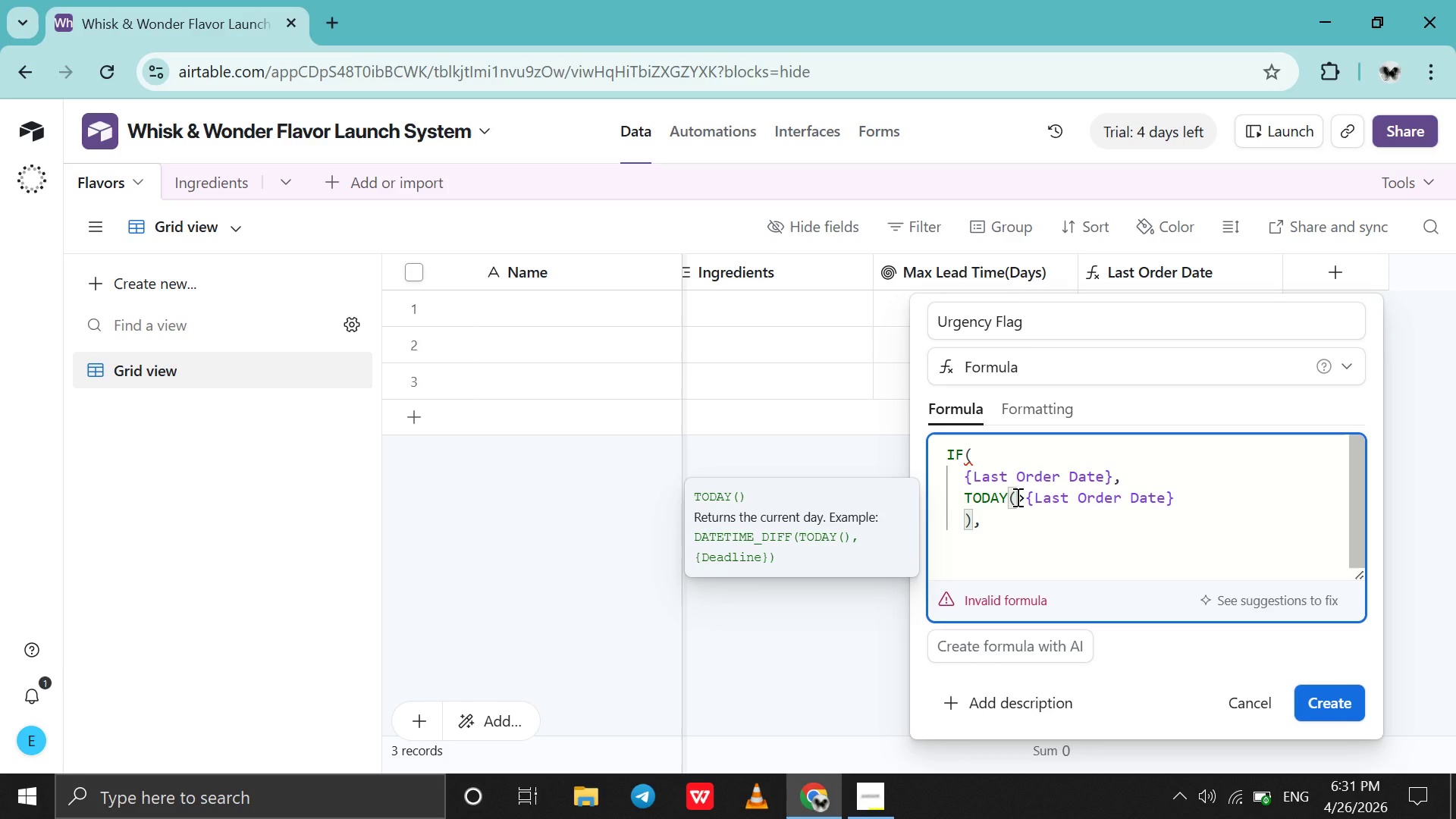 
key(Shift+0)
 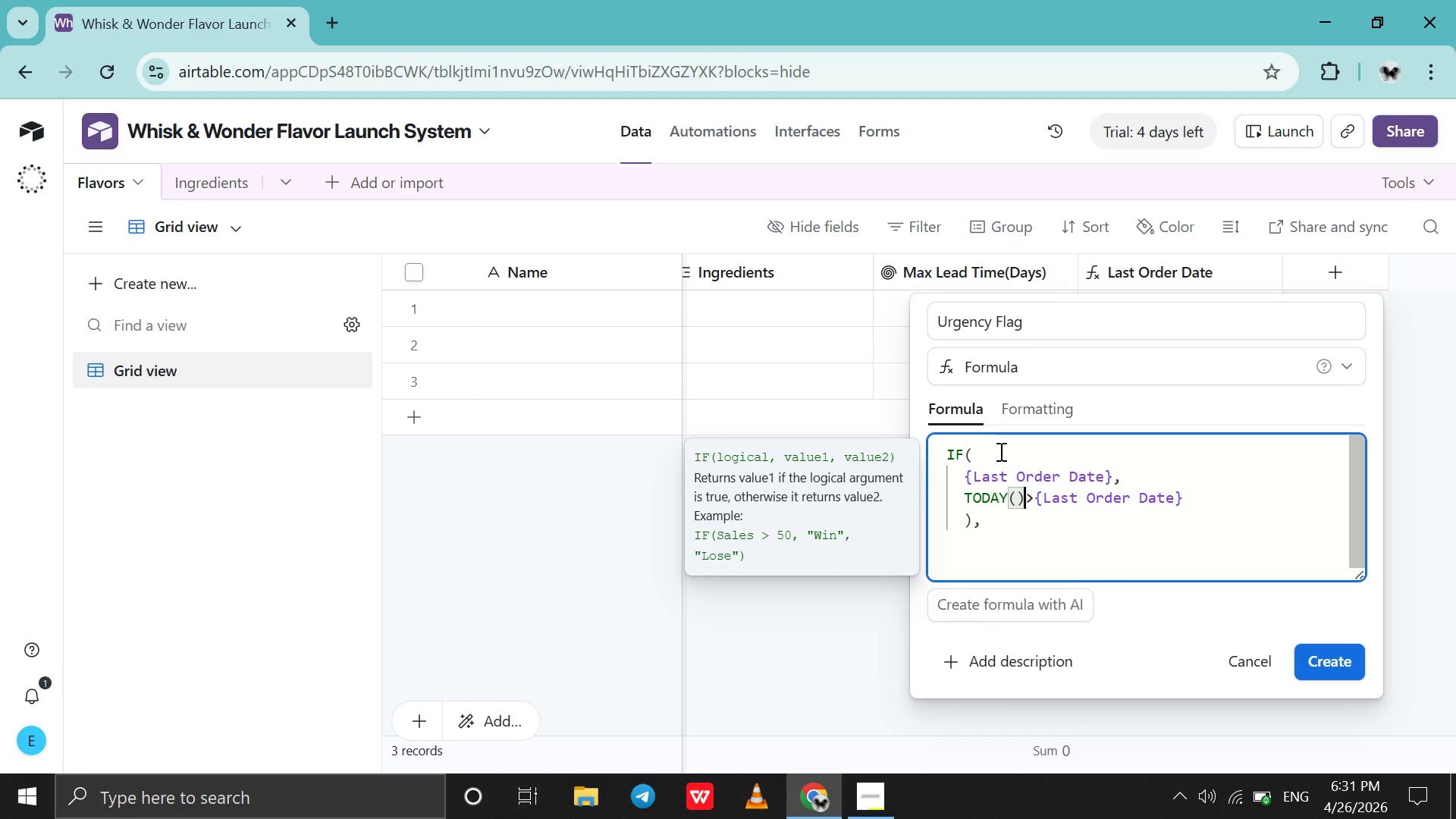 
left_click([999, 451])
 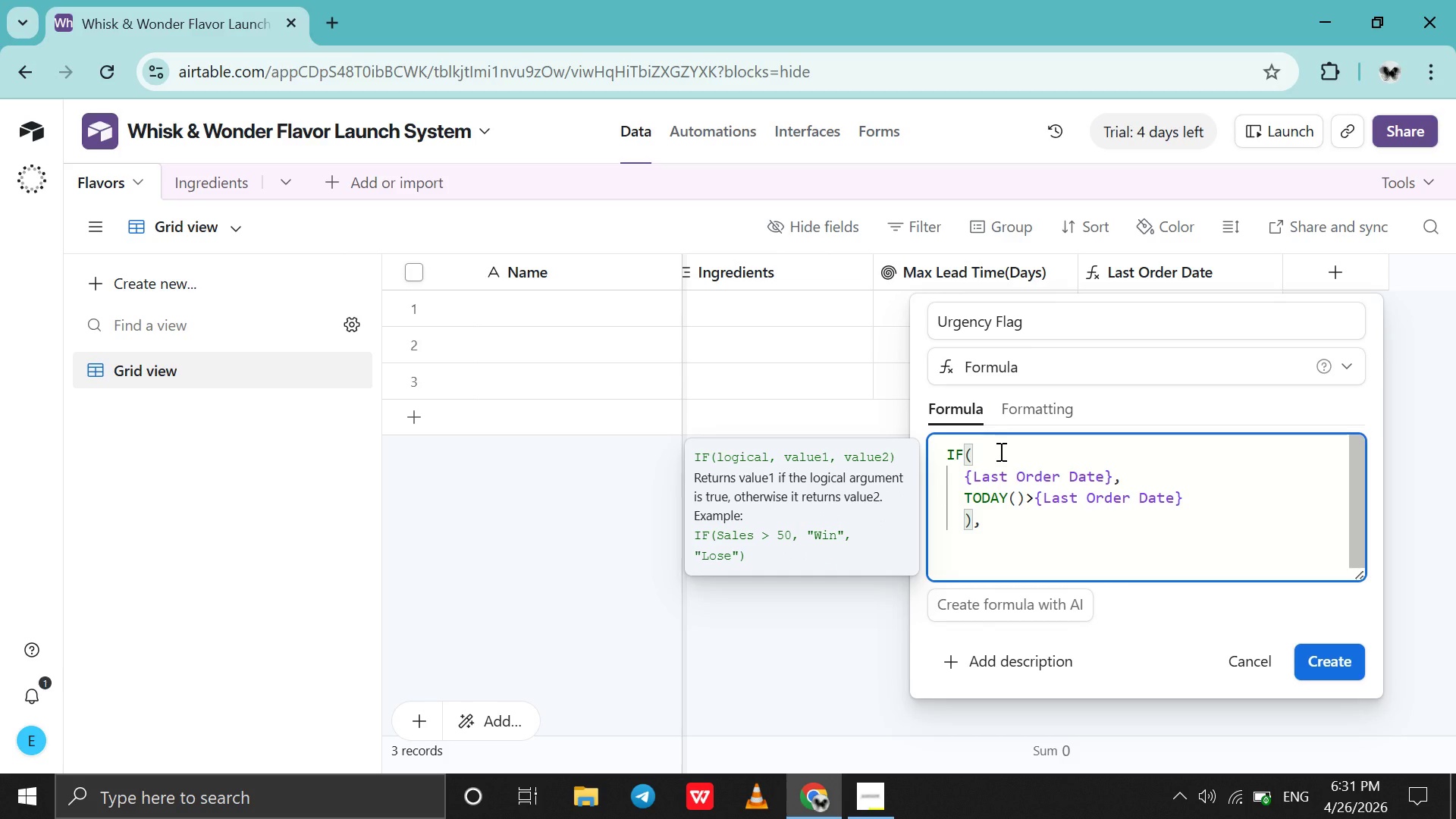 
key(Shift+Enter)
 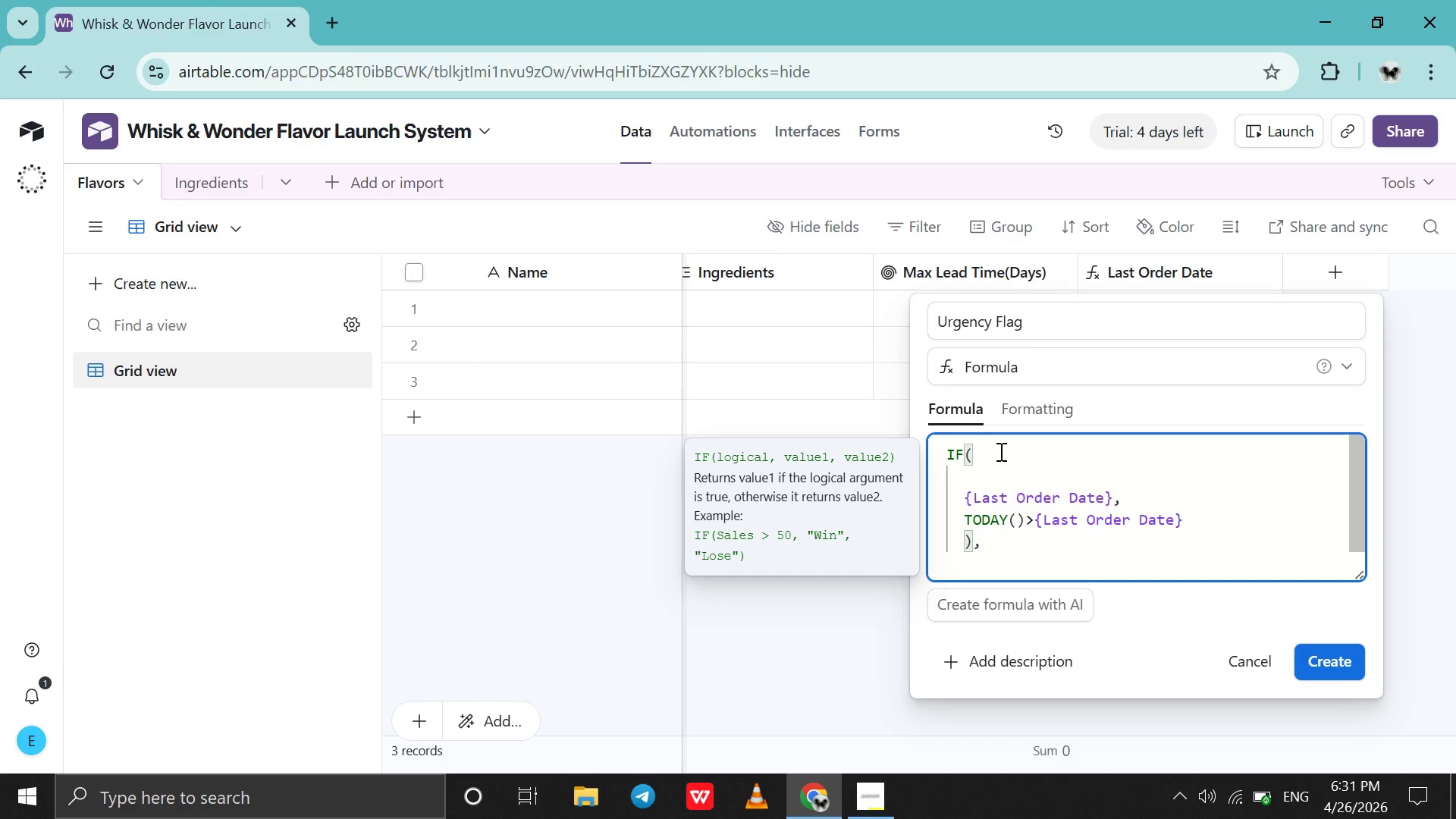 
type(and)
 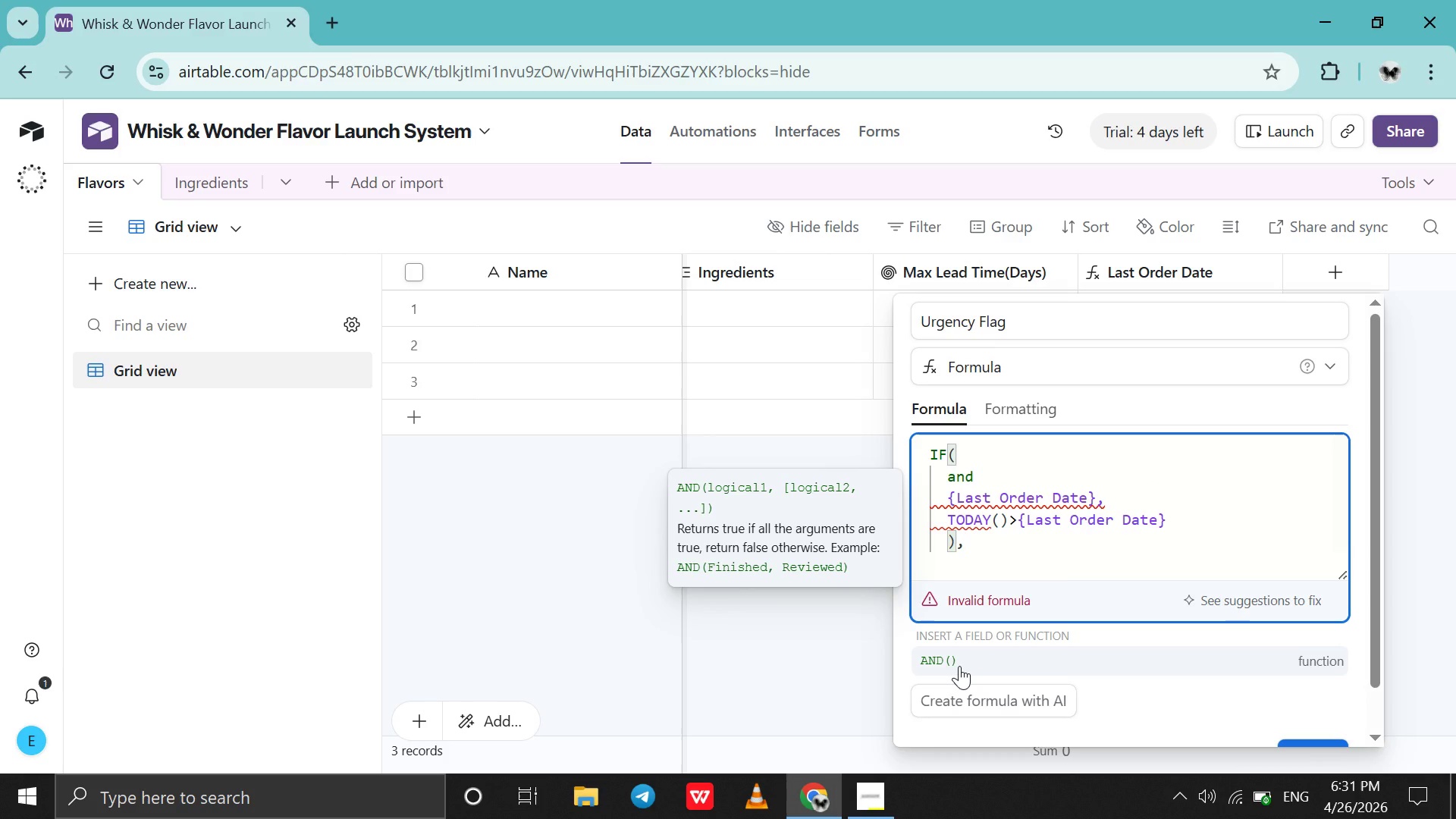 
left_click([959, 666])
 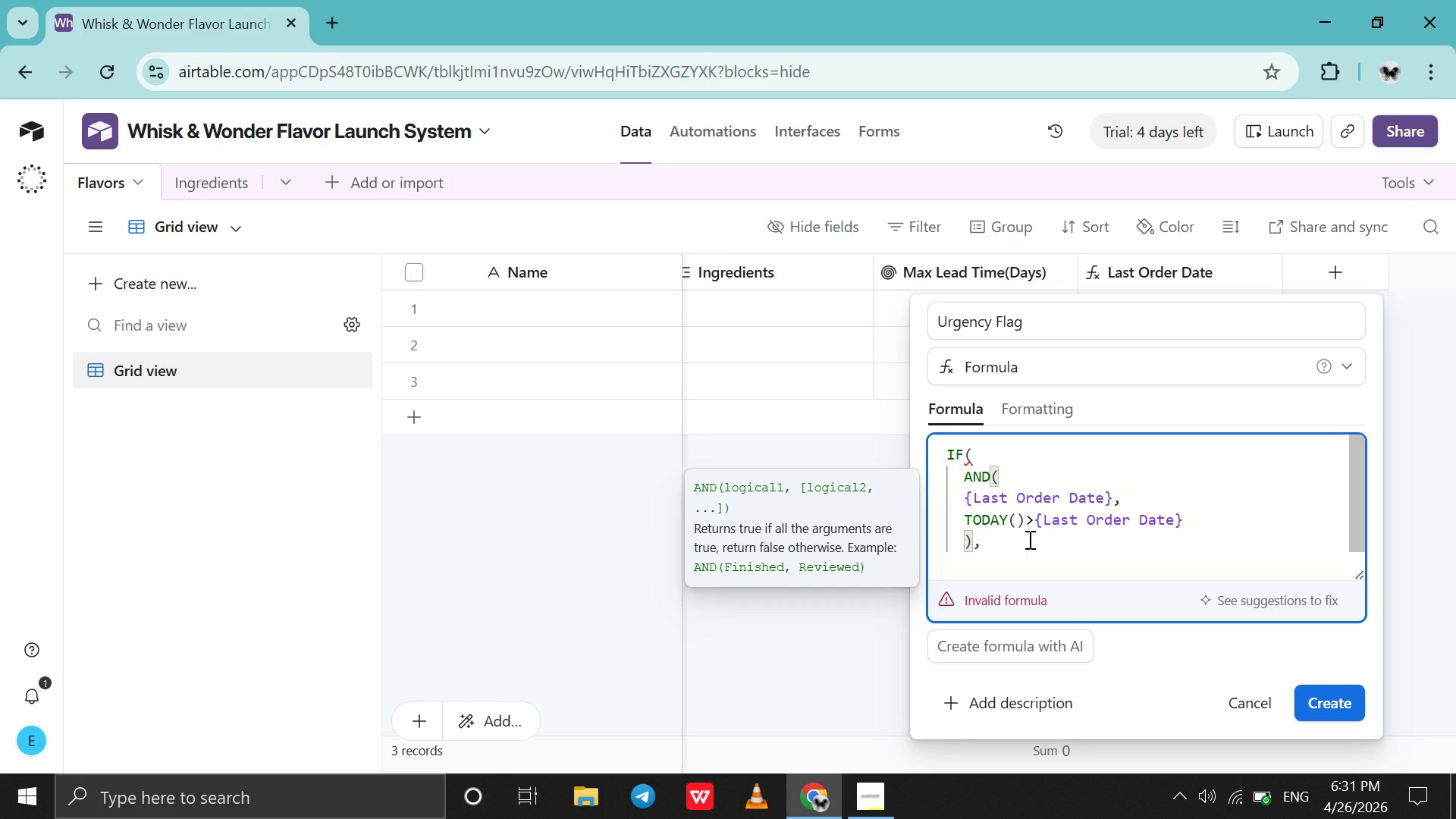 
wait(5.3)
 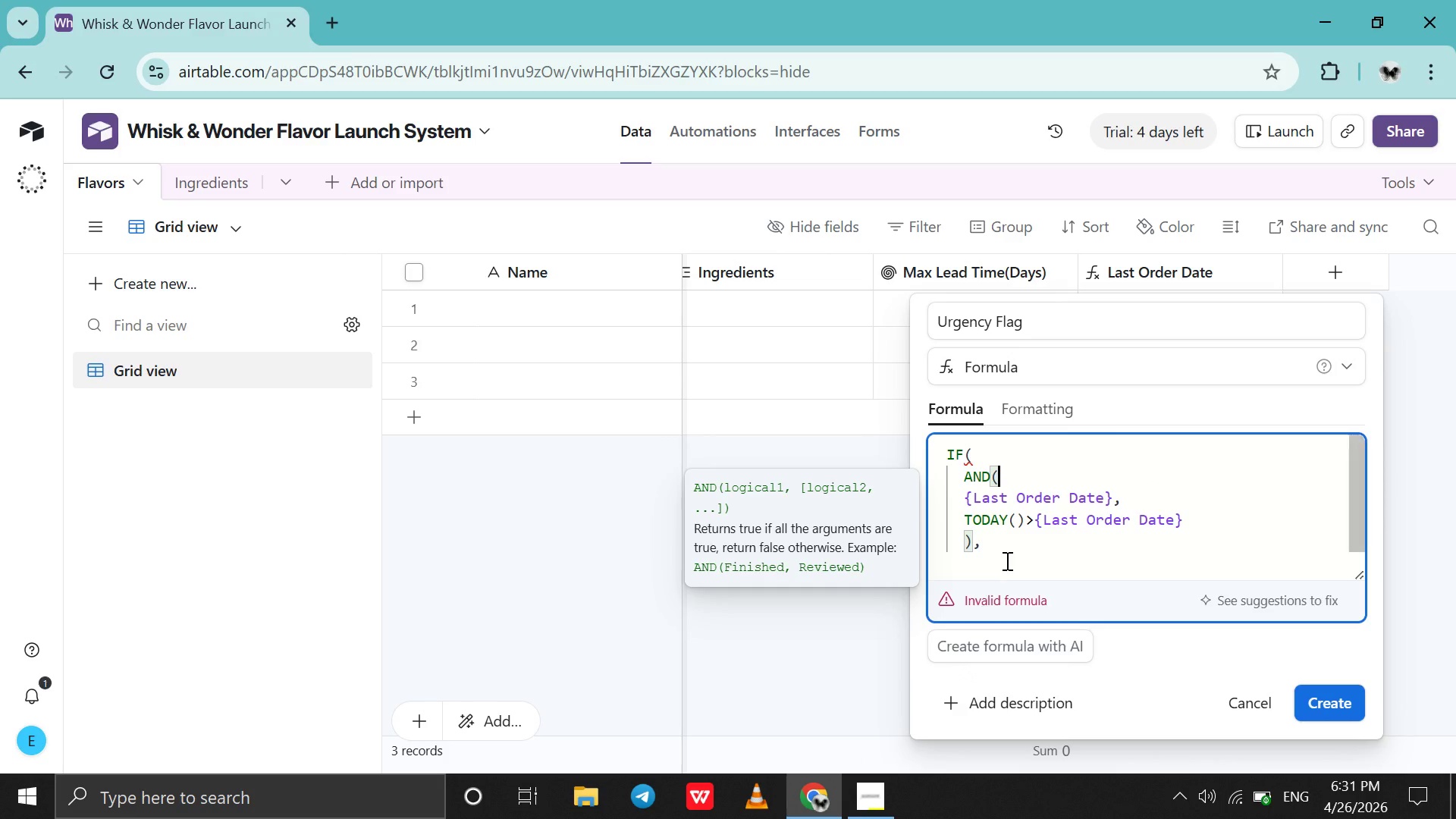 
left_click([1012, 548])
 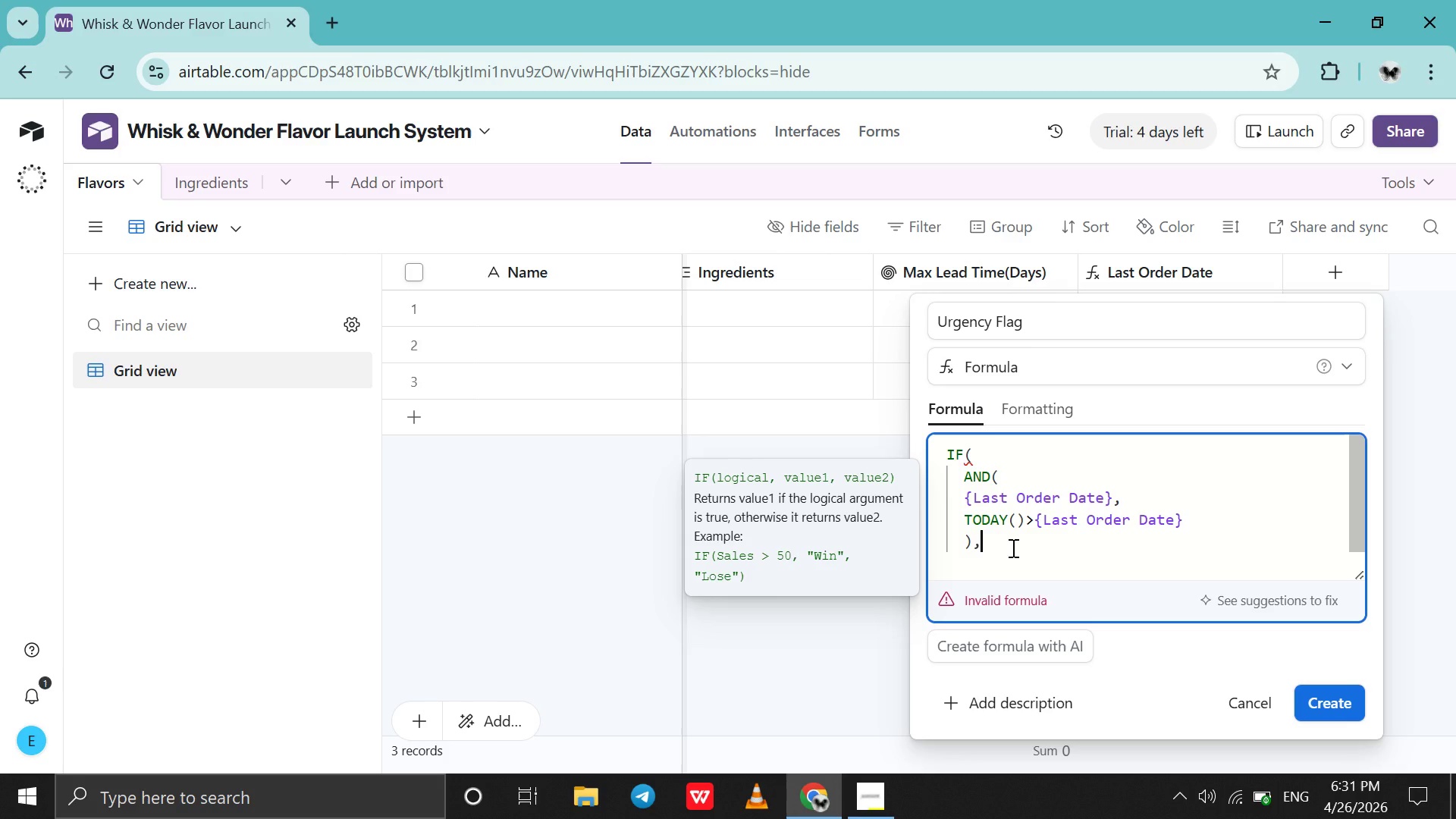 
key(Shift+Enter)
 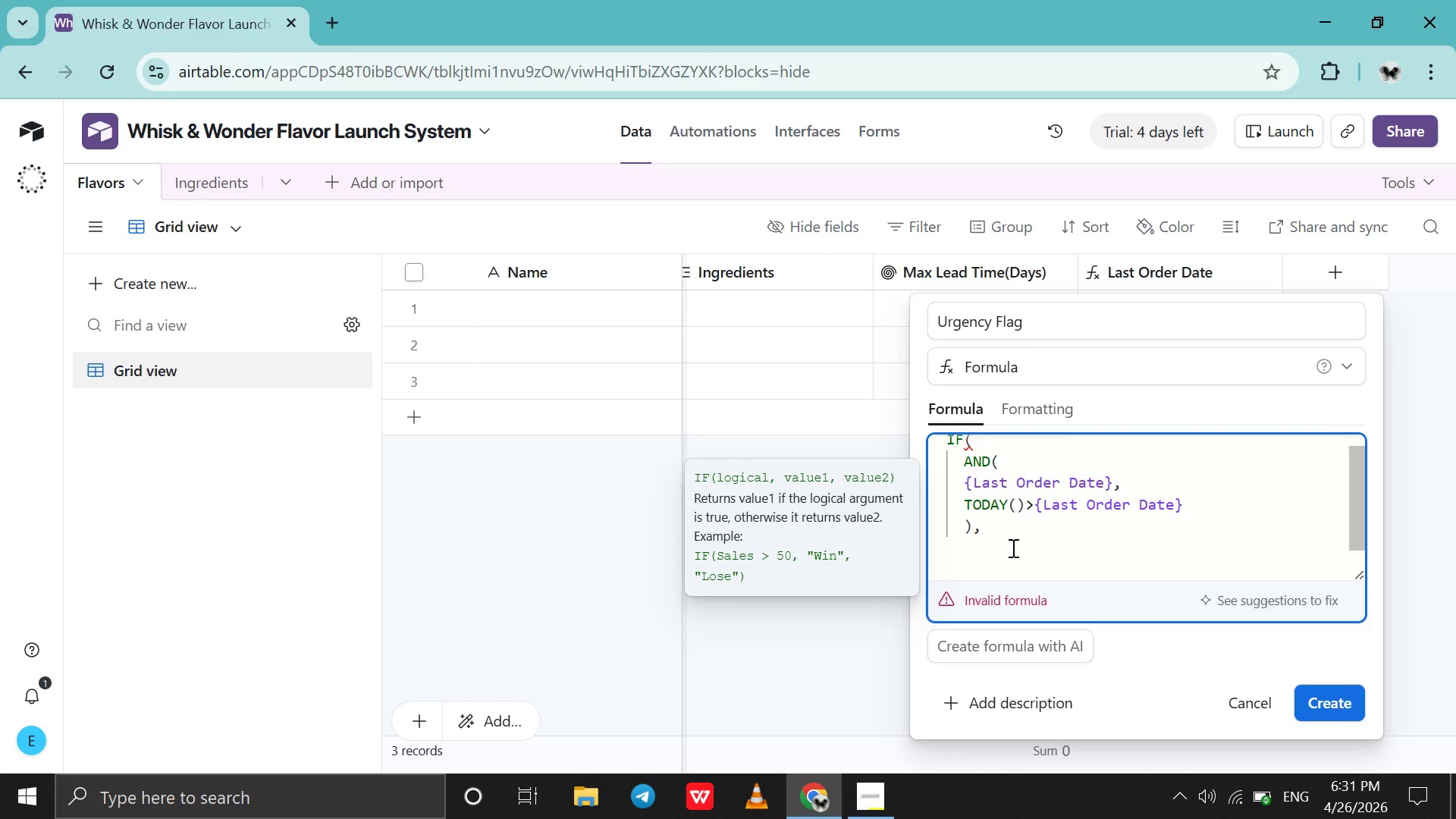 
key(Shift+Quote)
 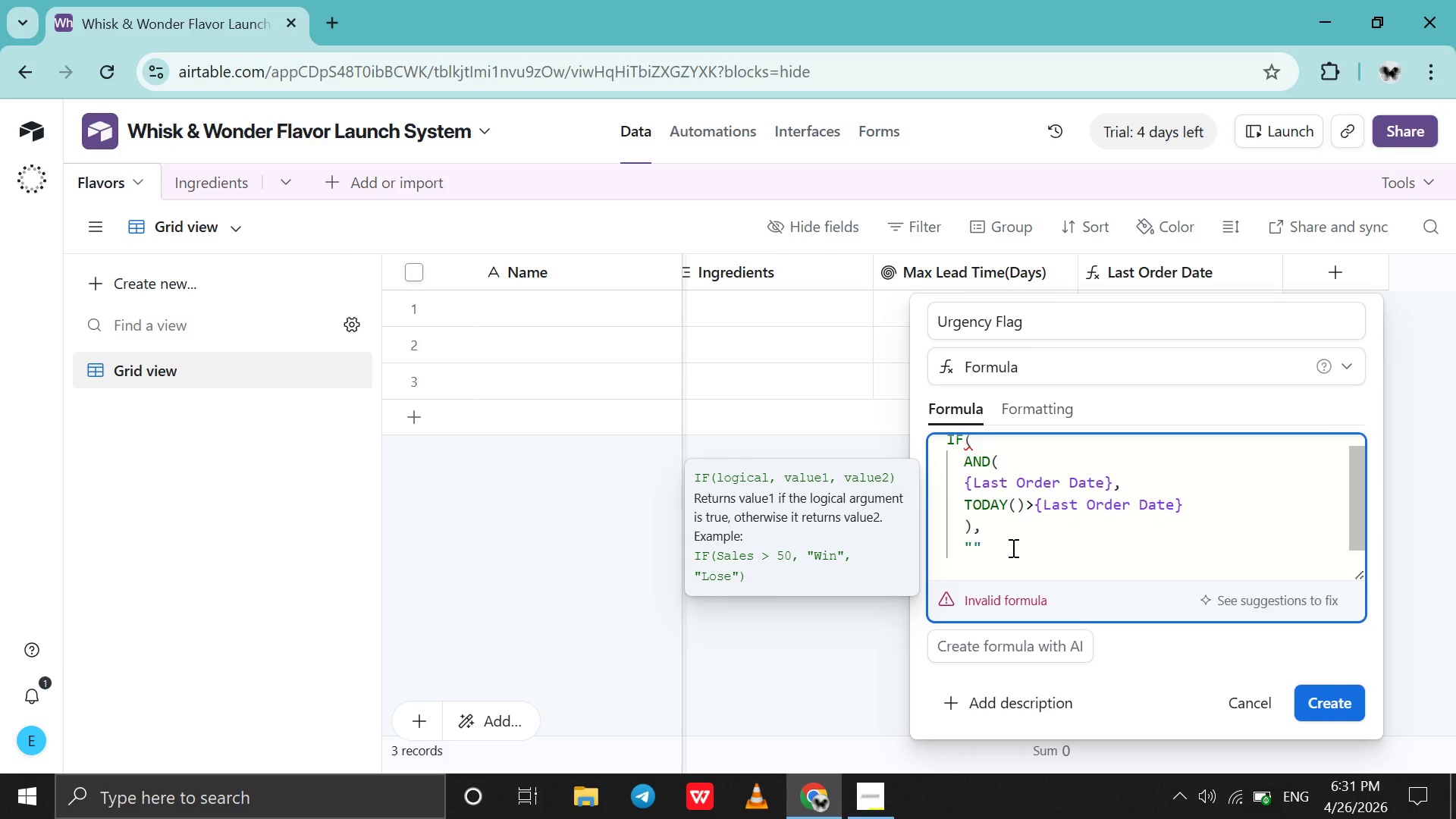 
hold_key(key=ShiftLeft, duration=1.49)
 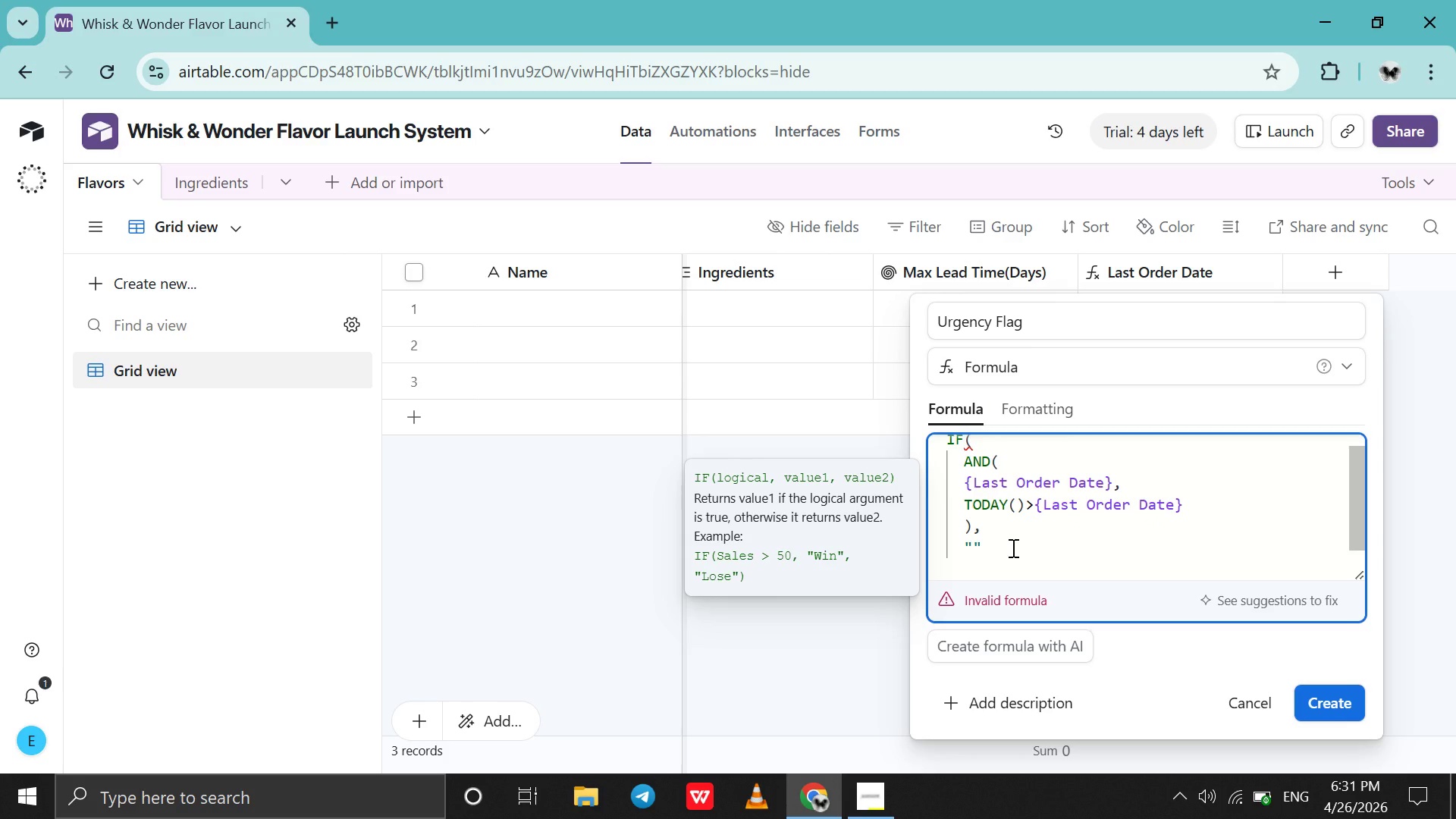 
type(Order Late)
 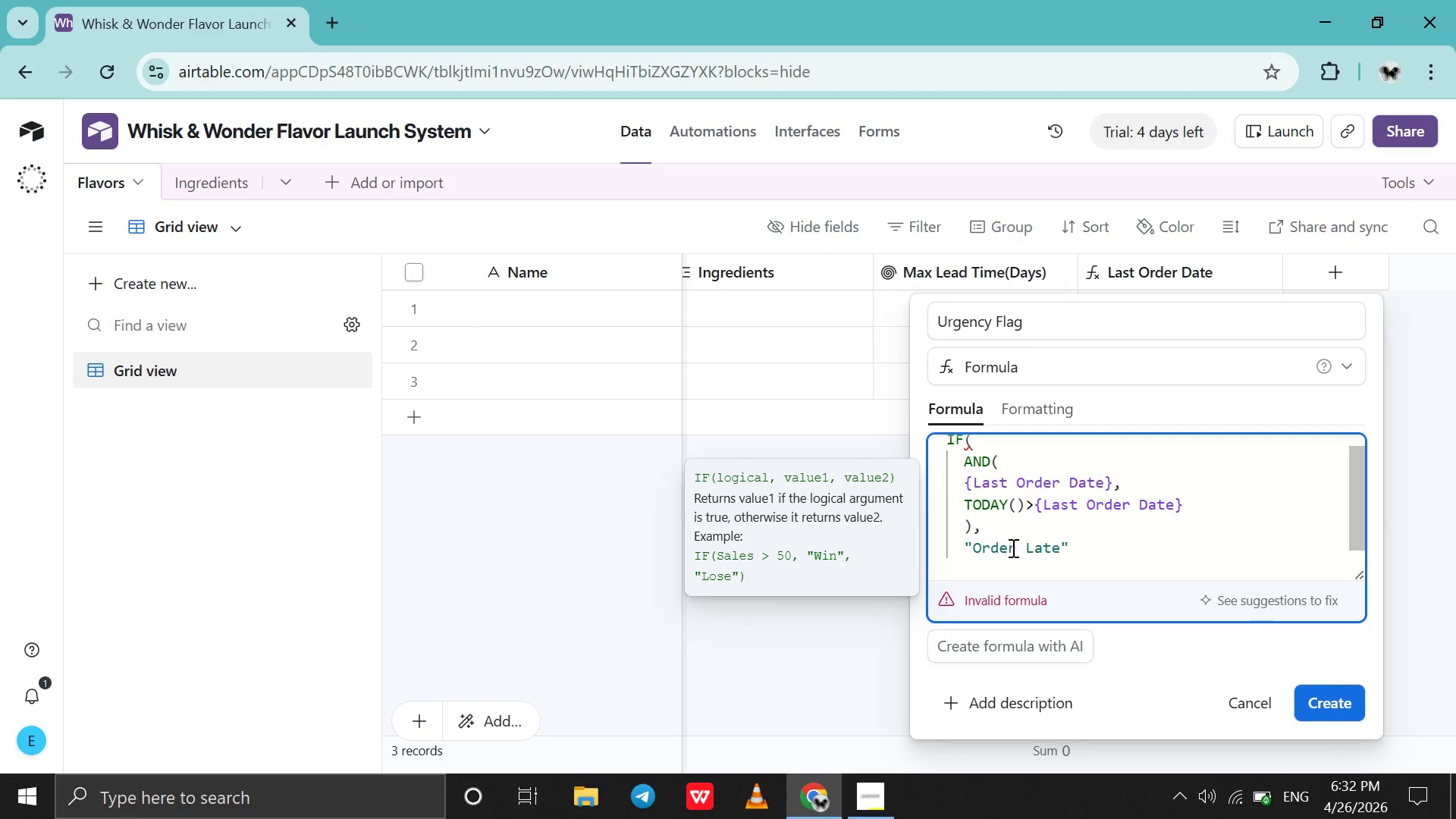 
key(ArrowRight)
 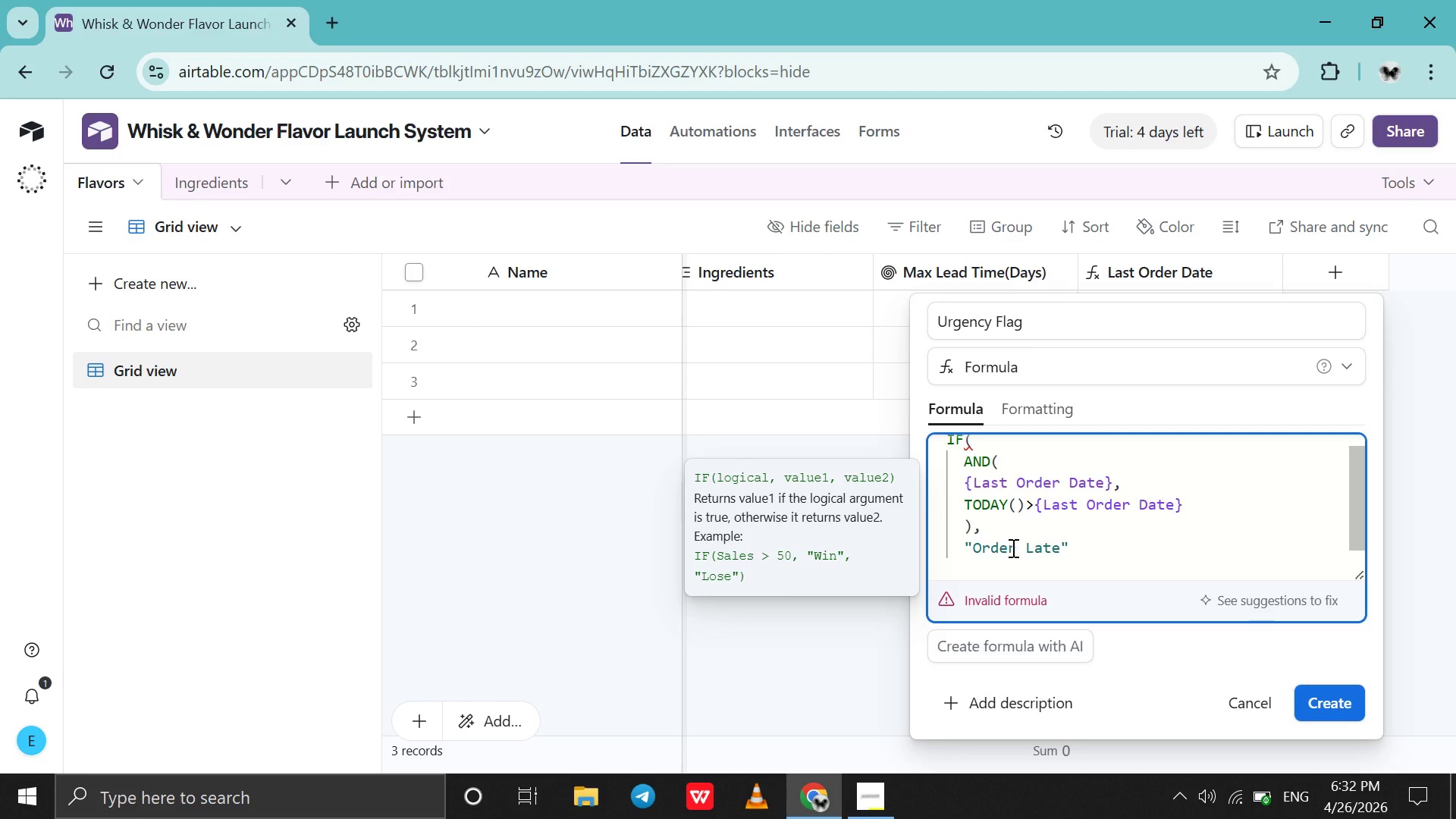 
key(Comma)
 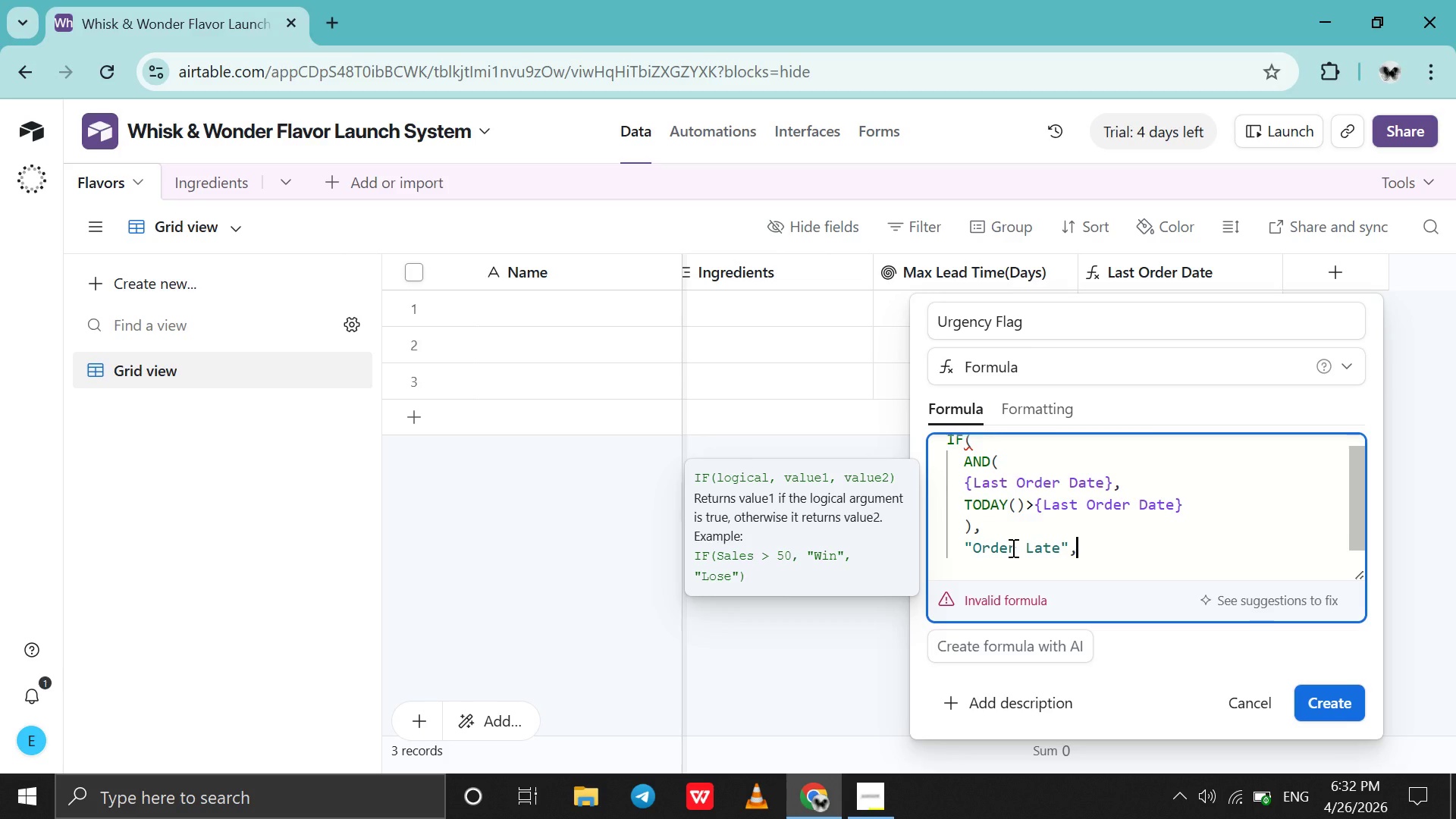 
key(Shift+Enter)
 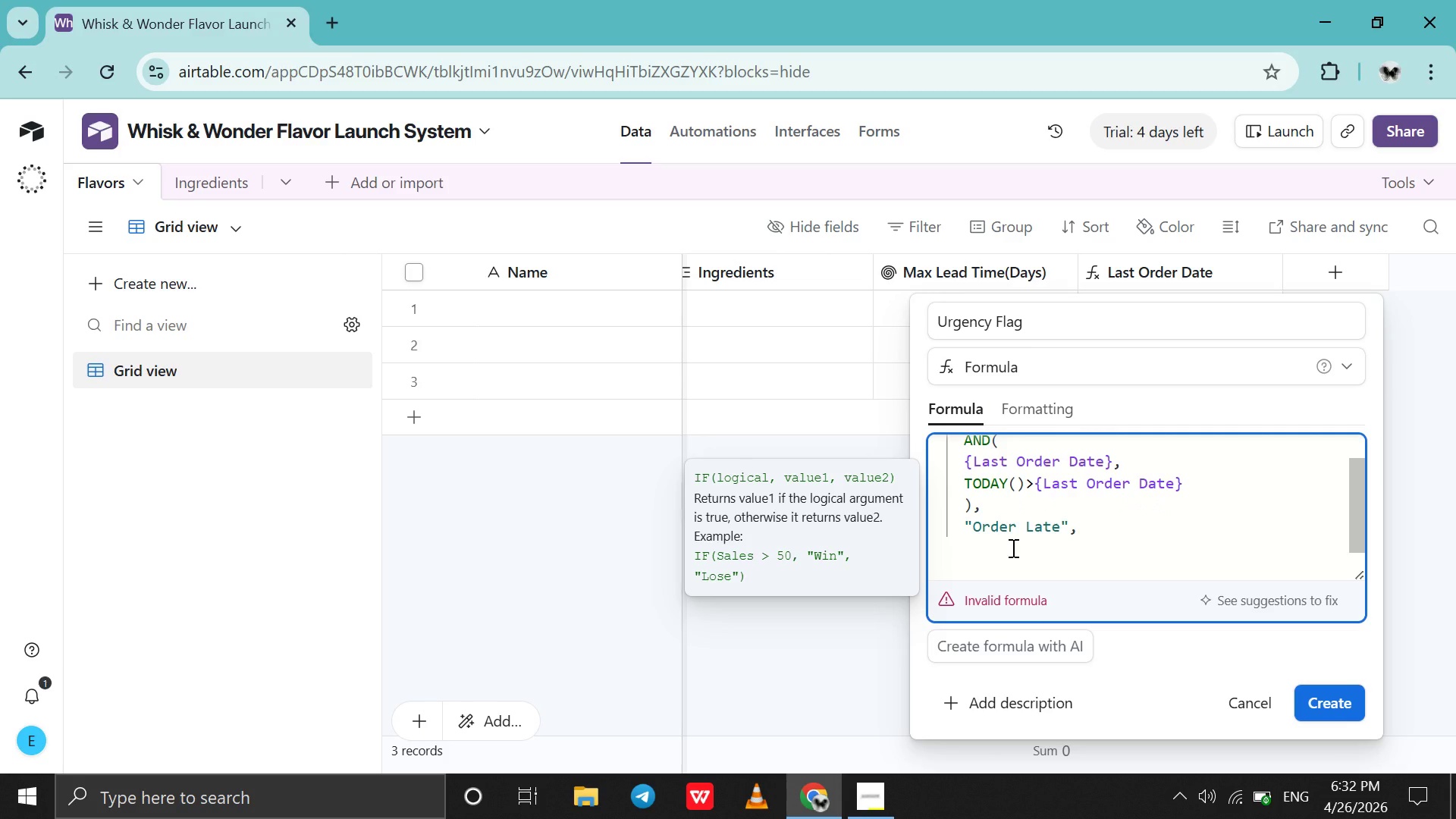 
type("On Track)
 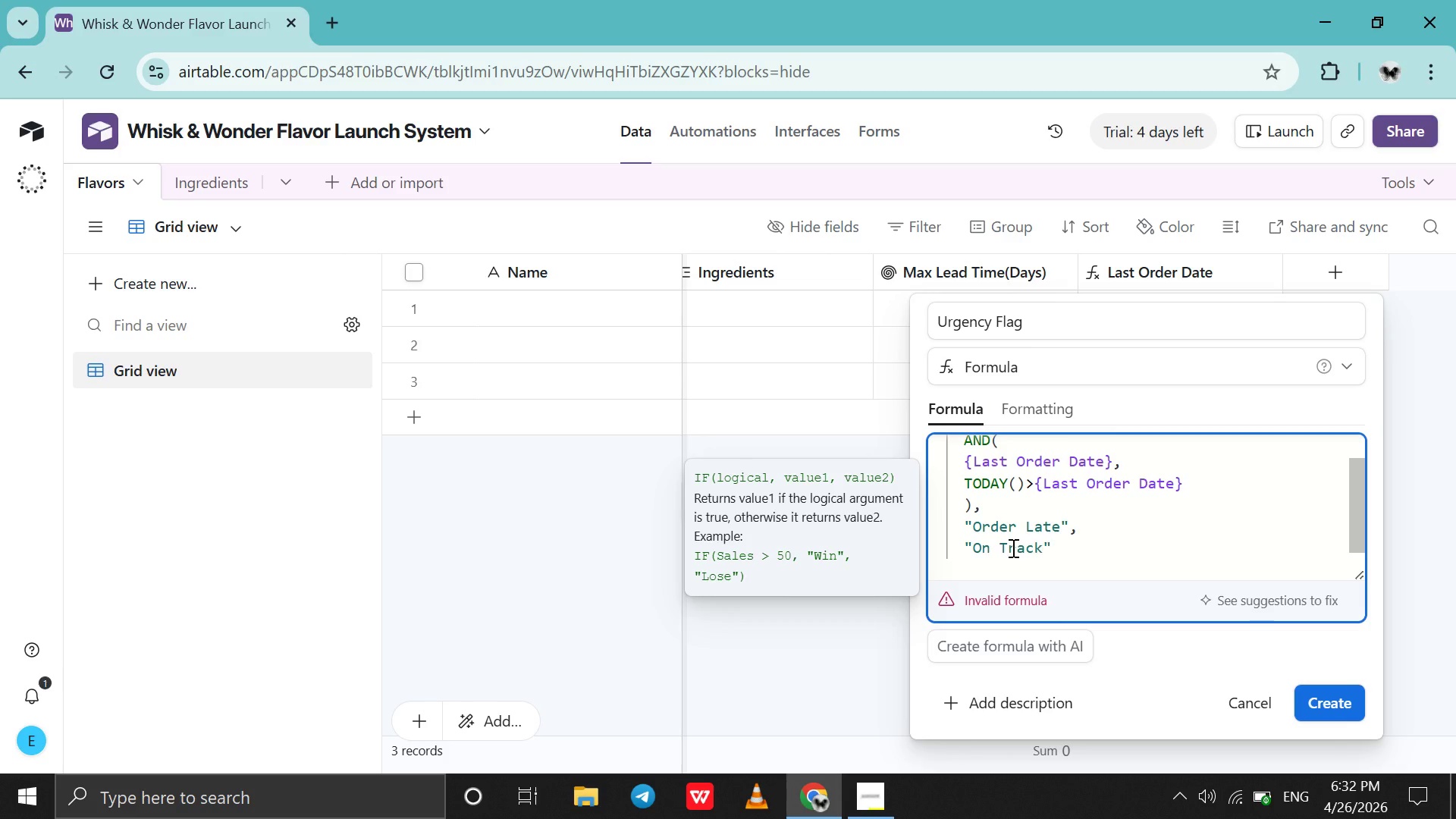 
left_click([1062, 546])
 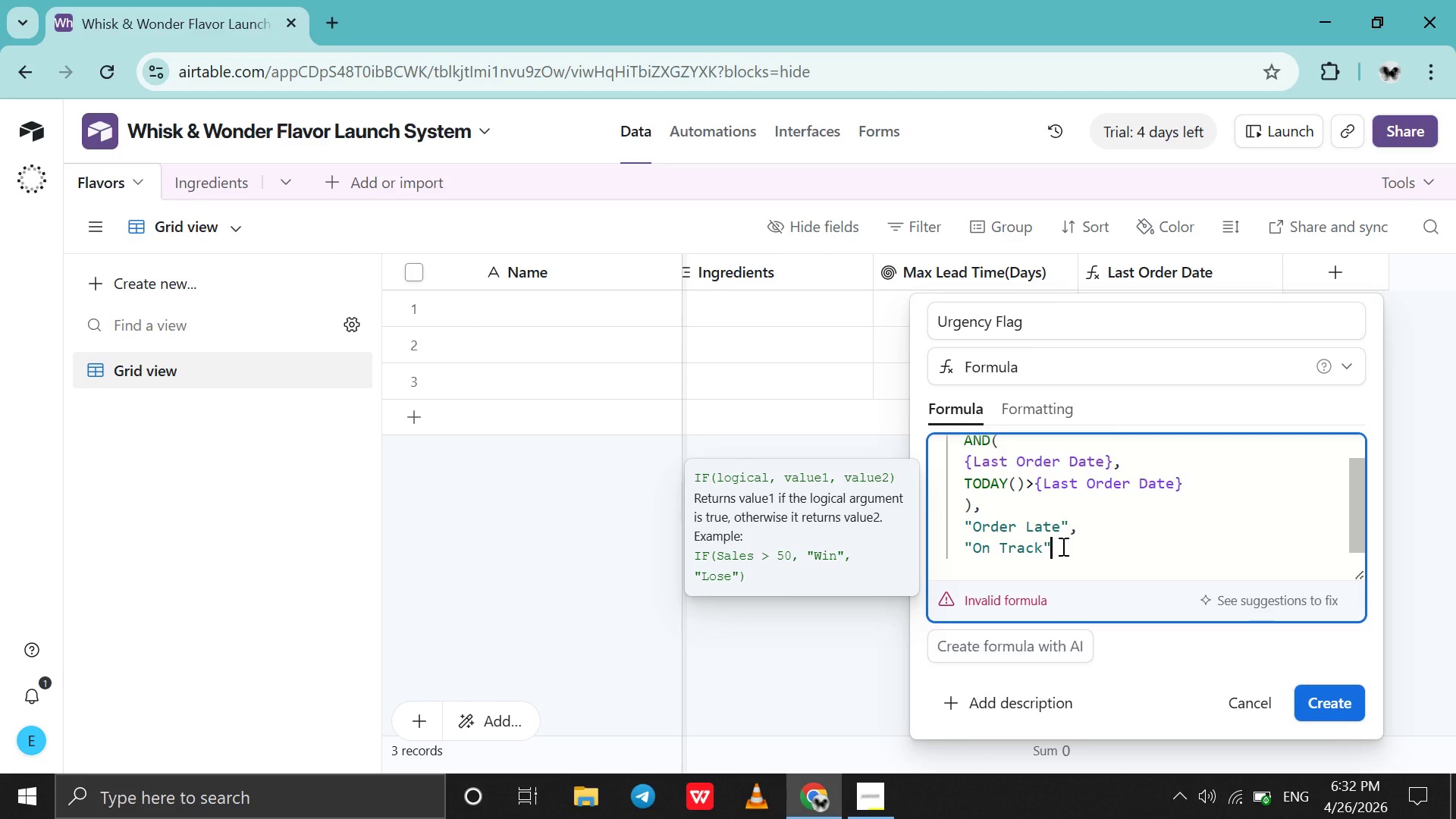 
key(Shift+Enter)
 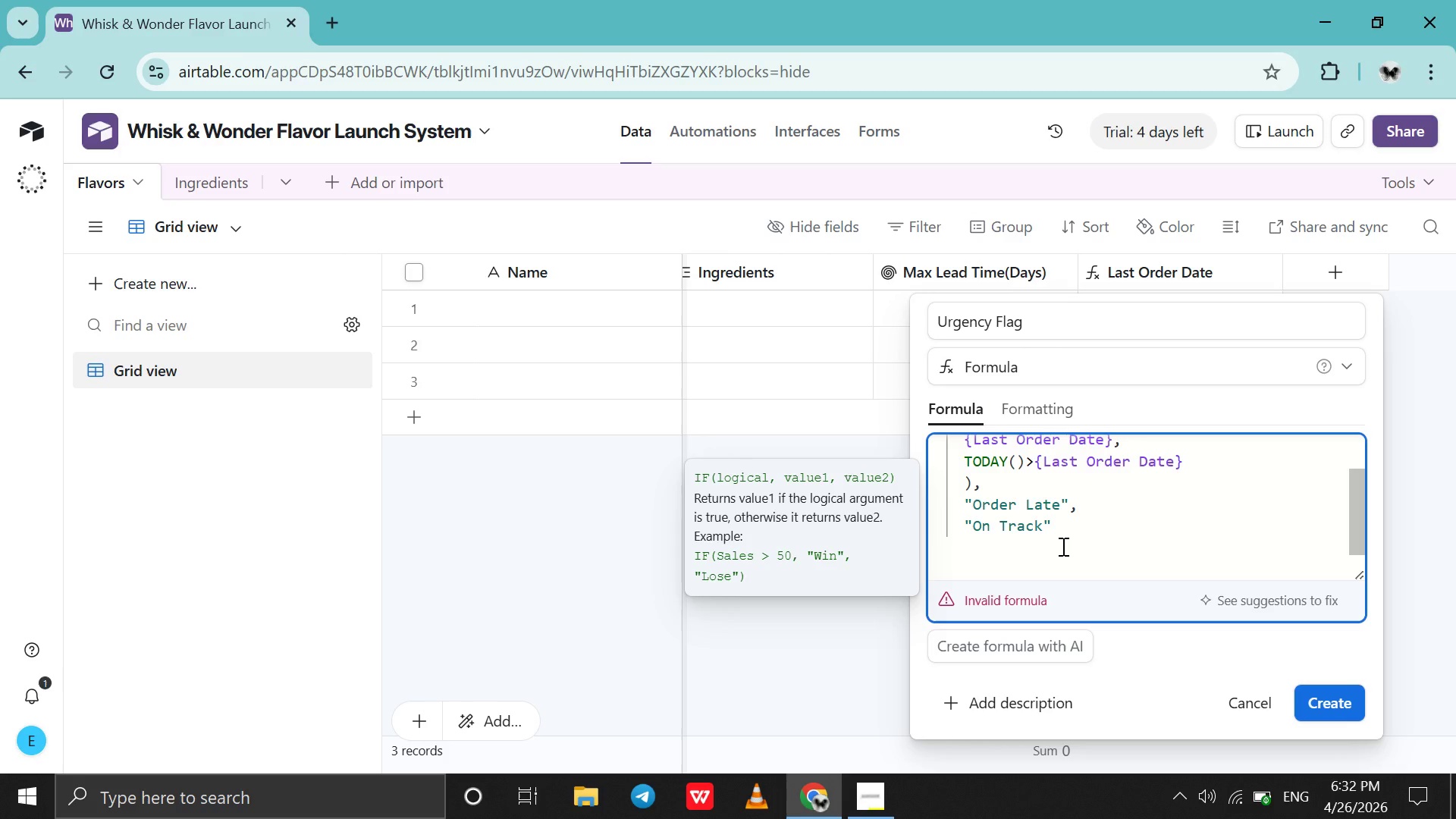 
key(Shift+0)
 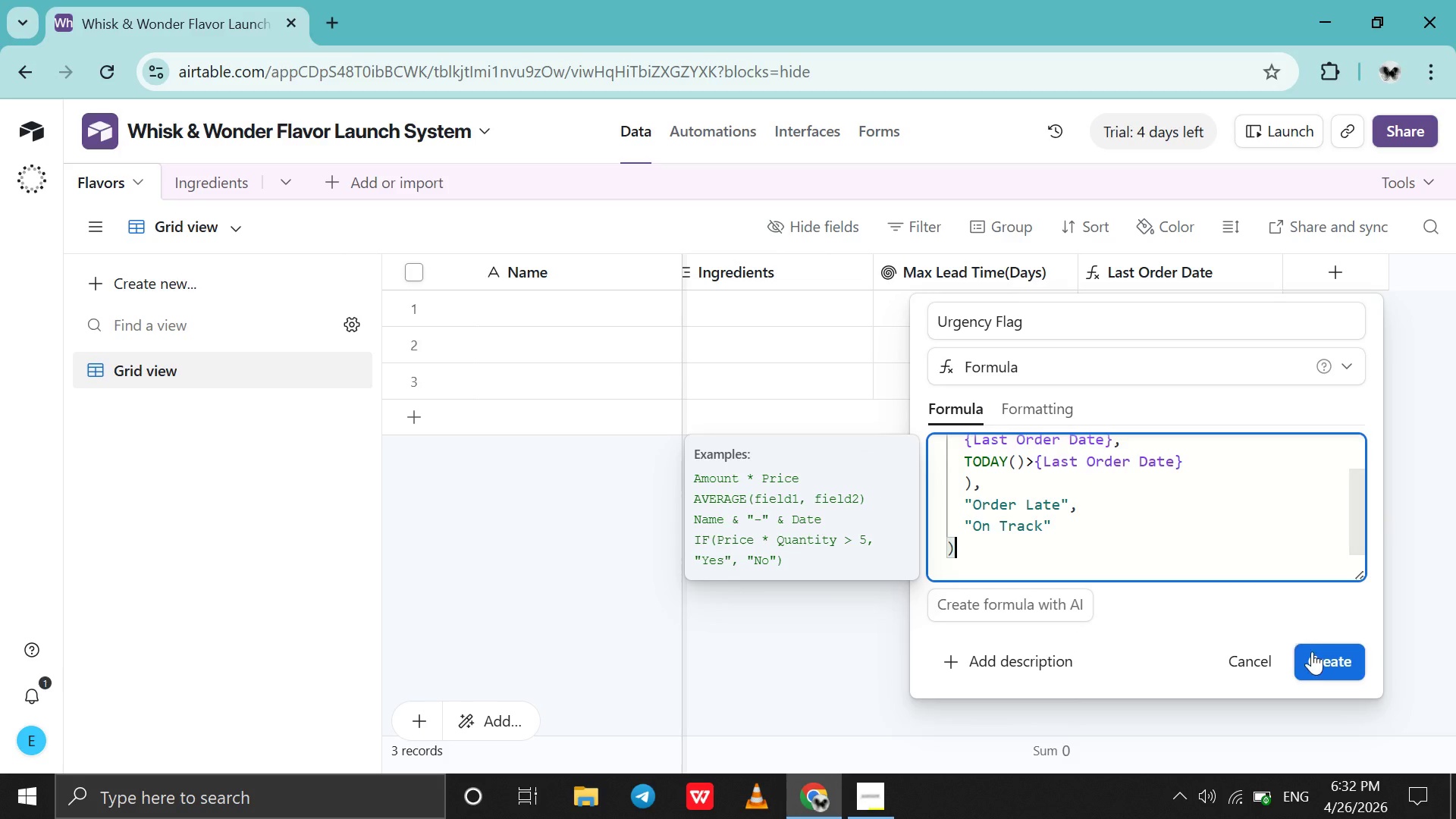 
left_click([1318, 660])
 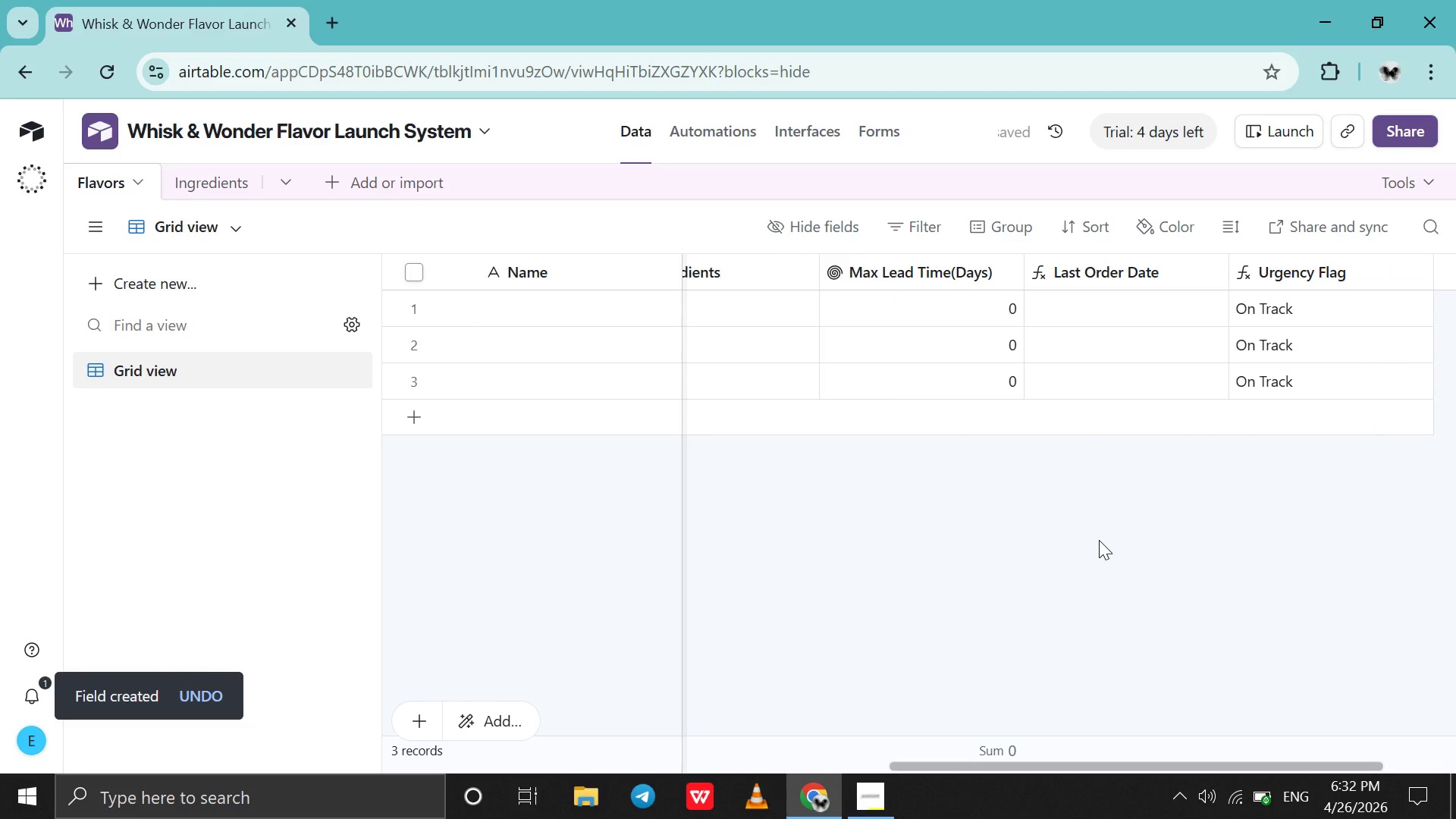 
scroll: coordinate [1099, 540], scroll_direction: down, amount: 20.0
 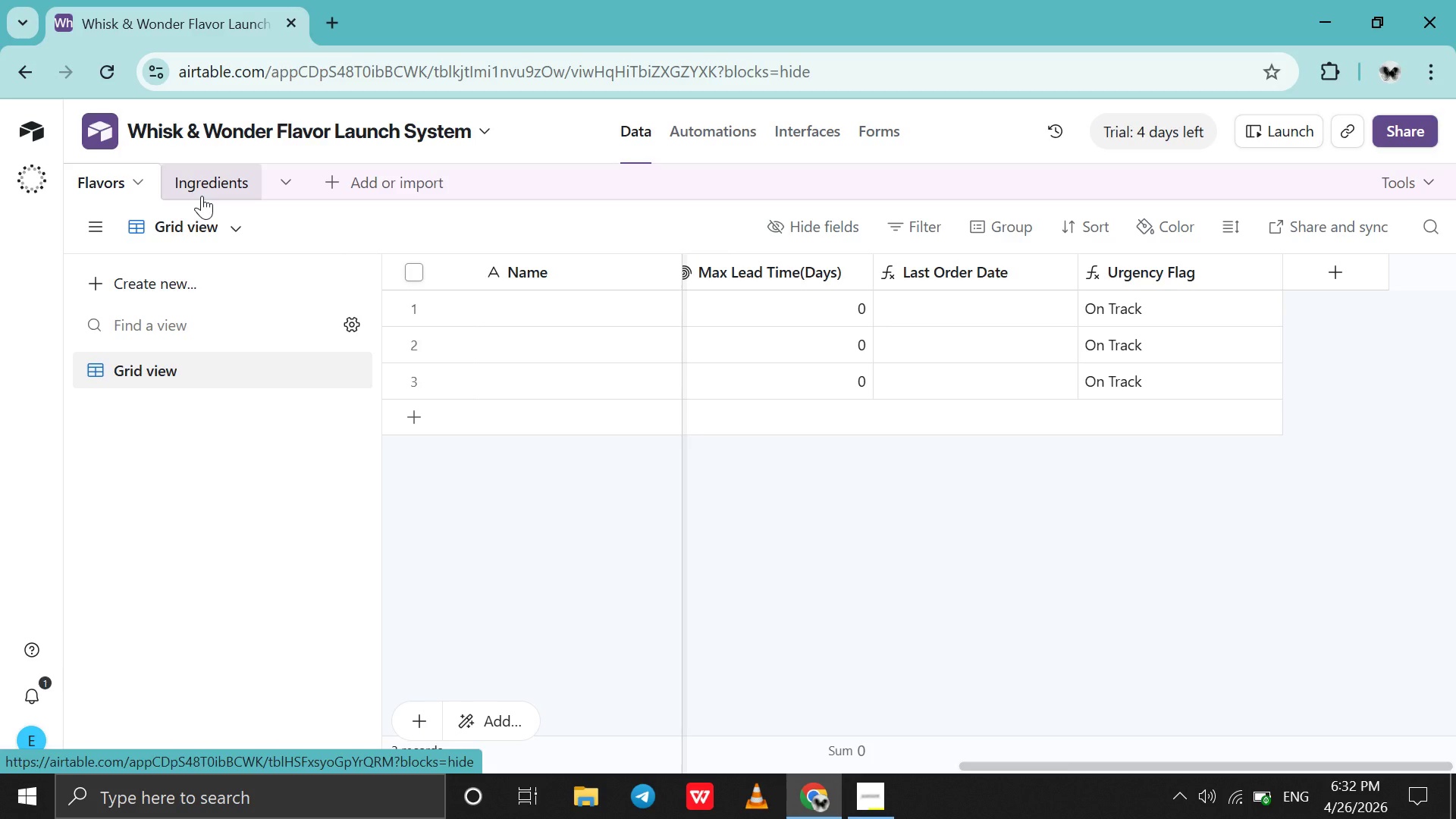 
wait(25.56)
 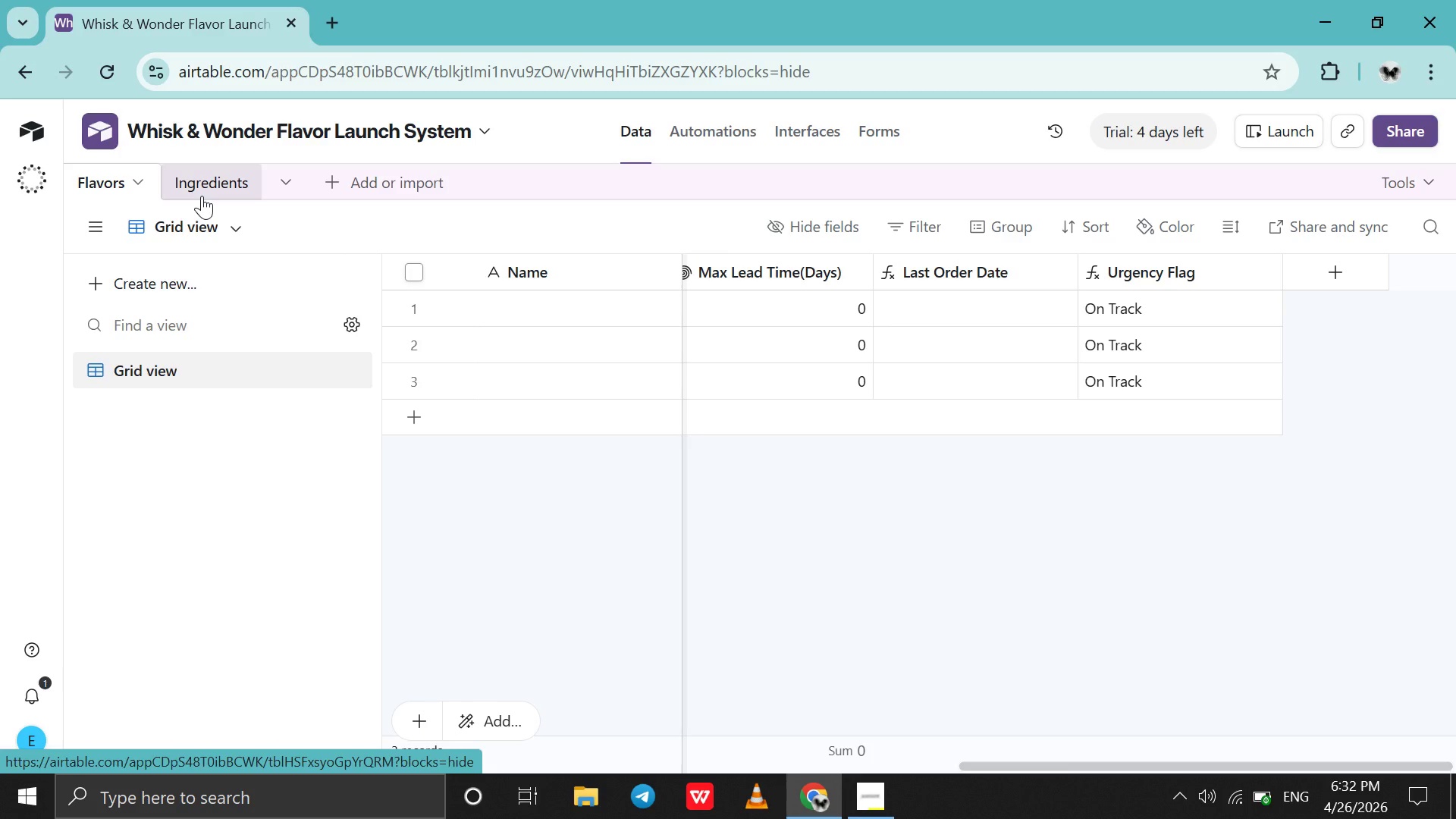 
scroll: coordinate [799, 379], scroll_direction: up, amount: 48.0
 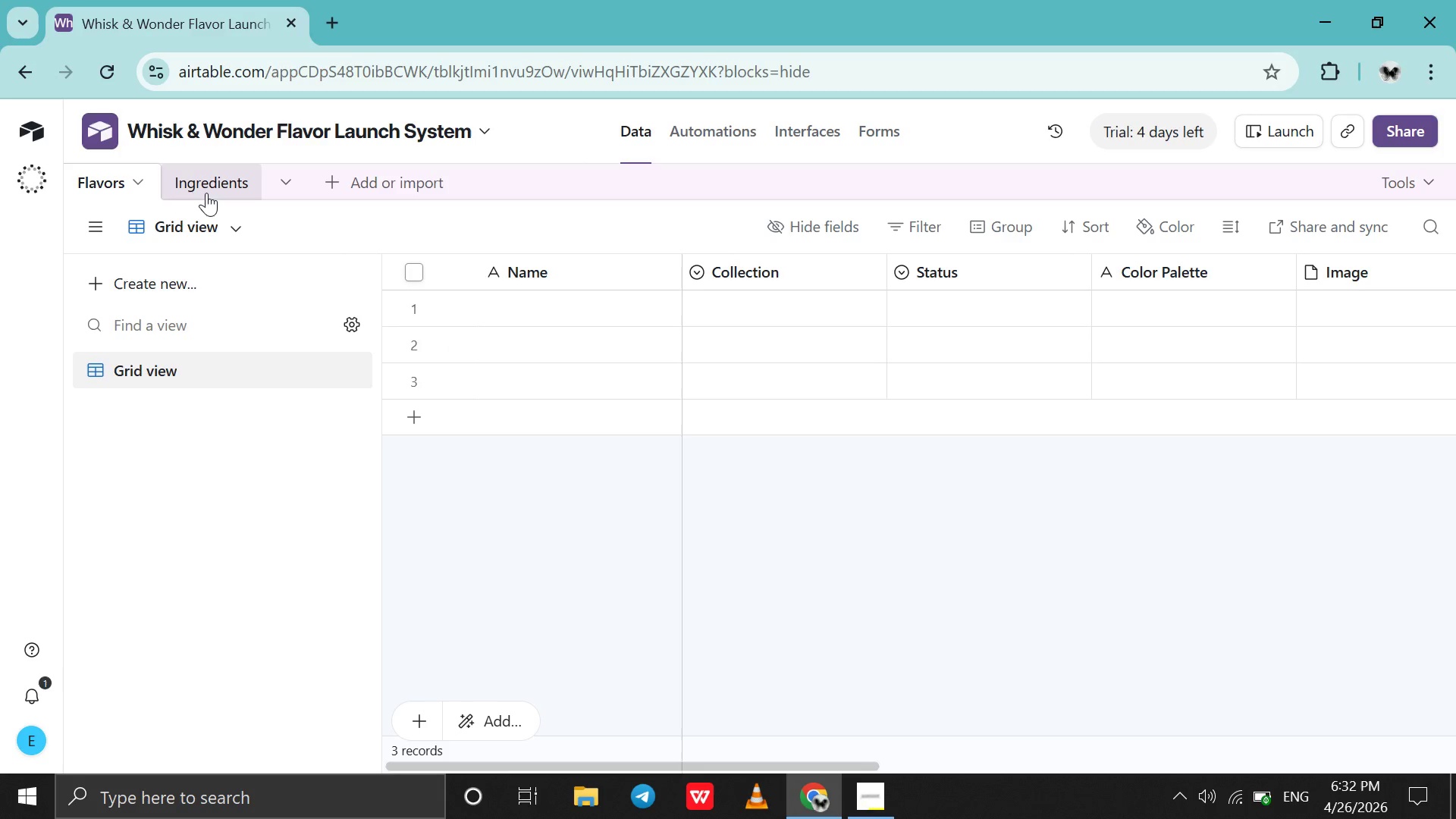 
left_click([205, 190])
 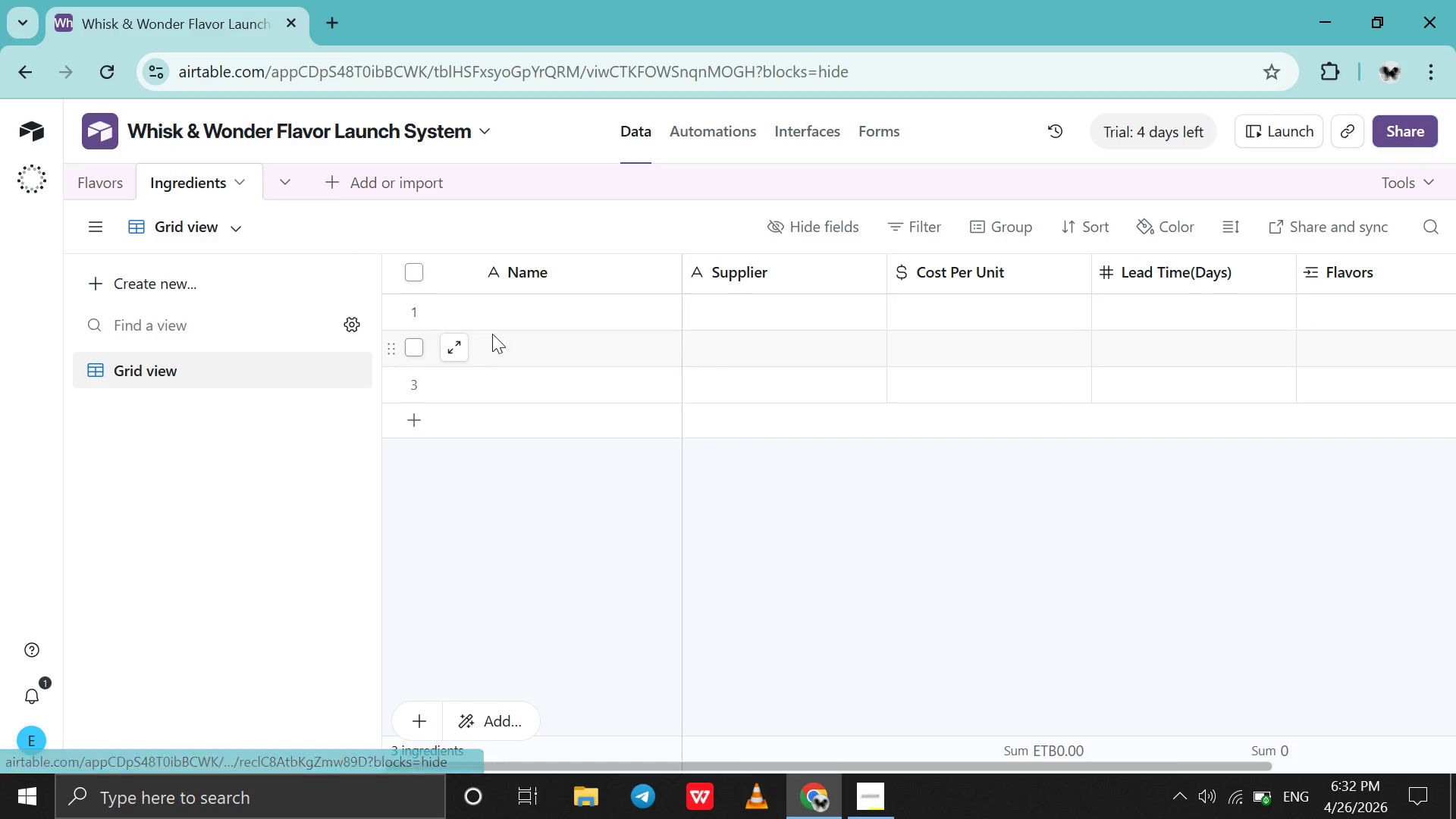 
double_click([511, 322])
 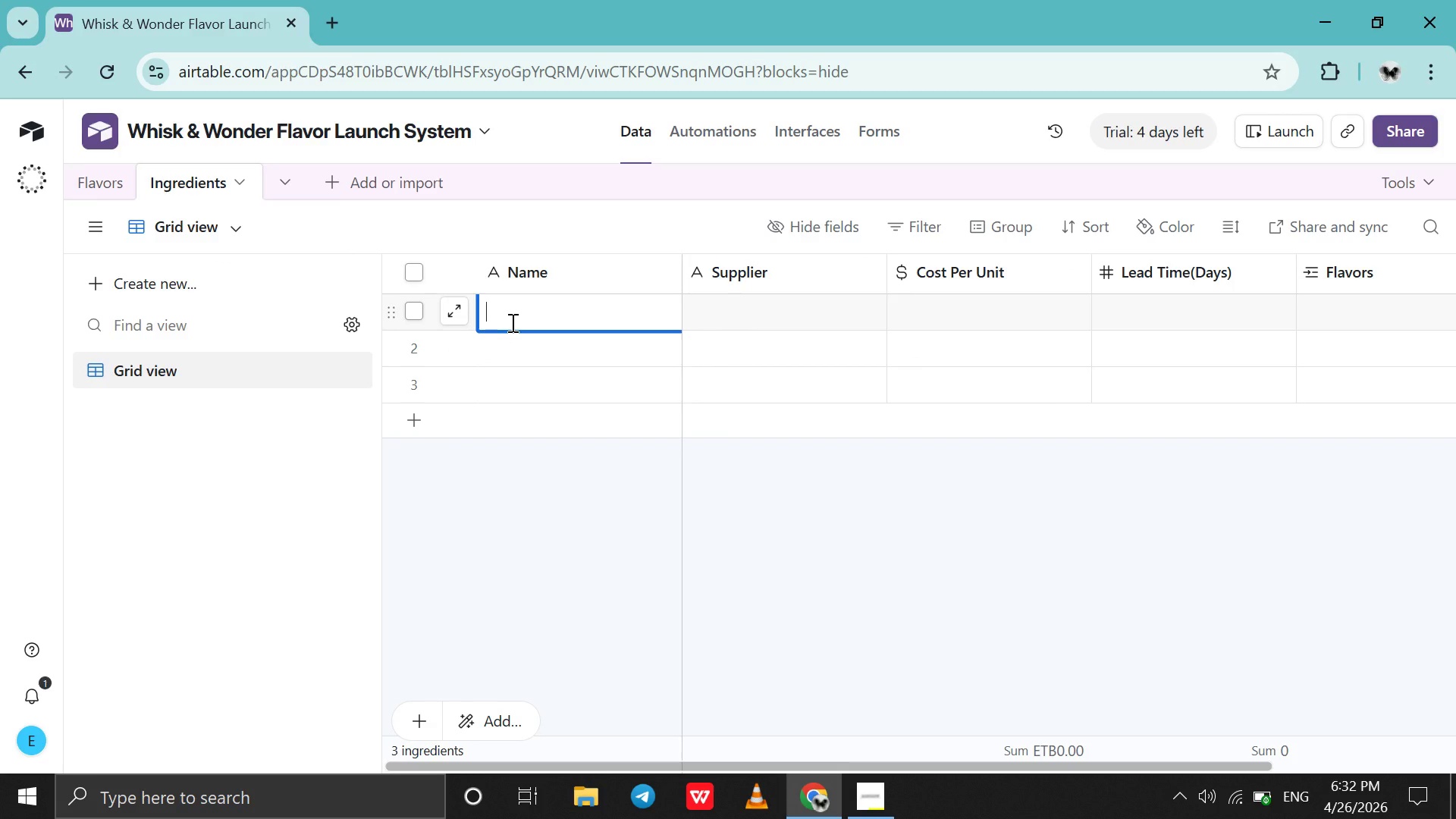 
type(Mada)
 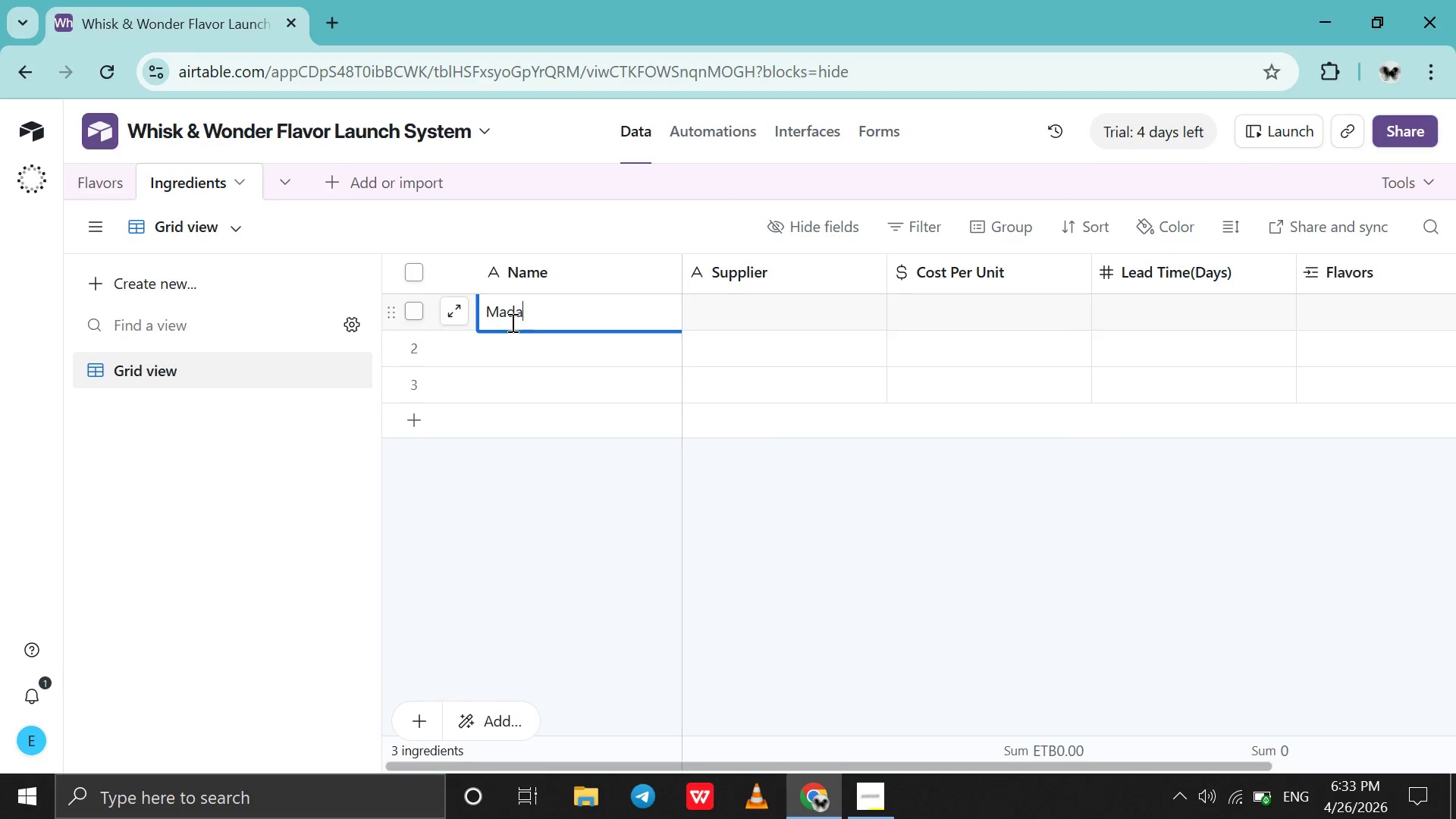 
wait(28.17)
 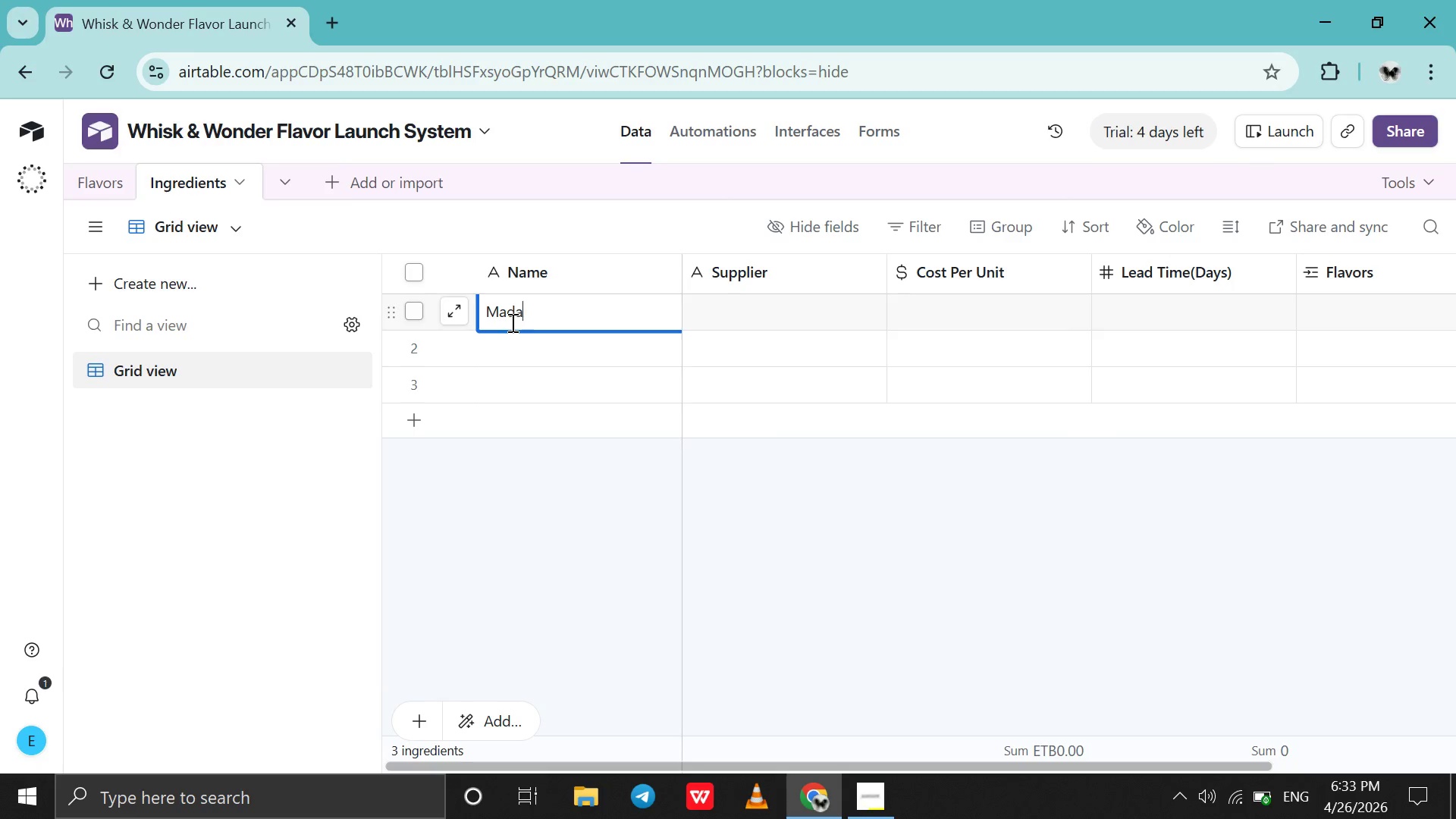 
type(gascar)
 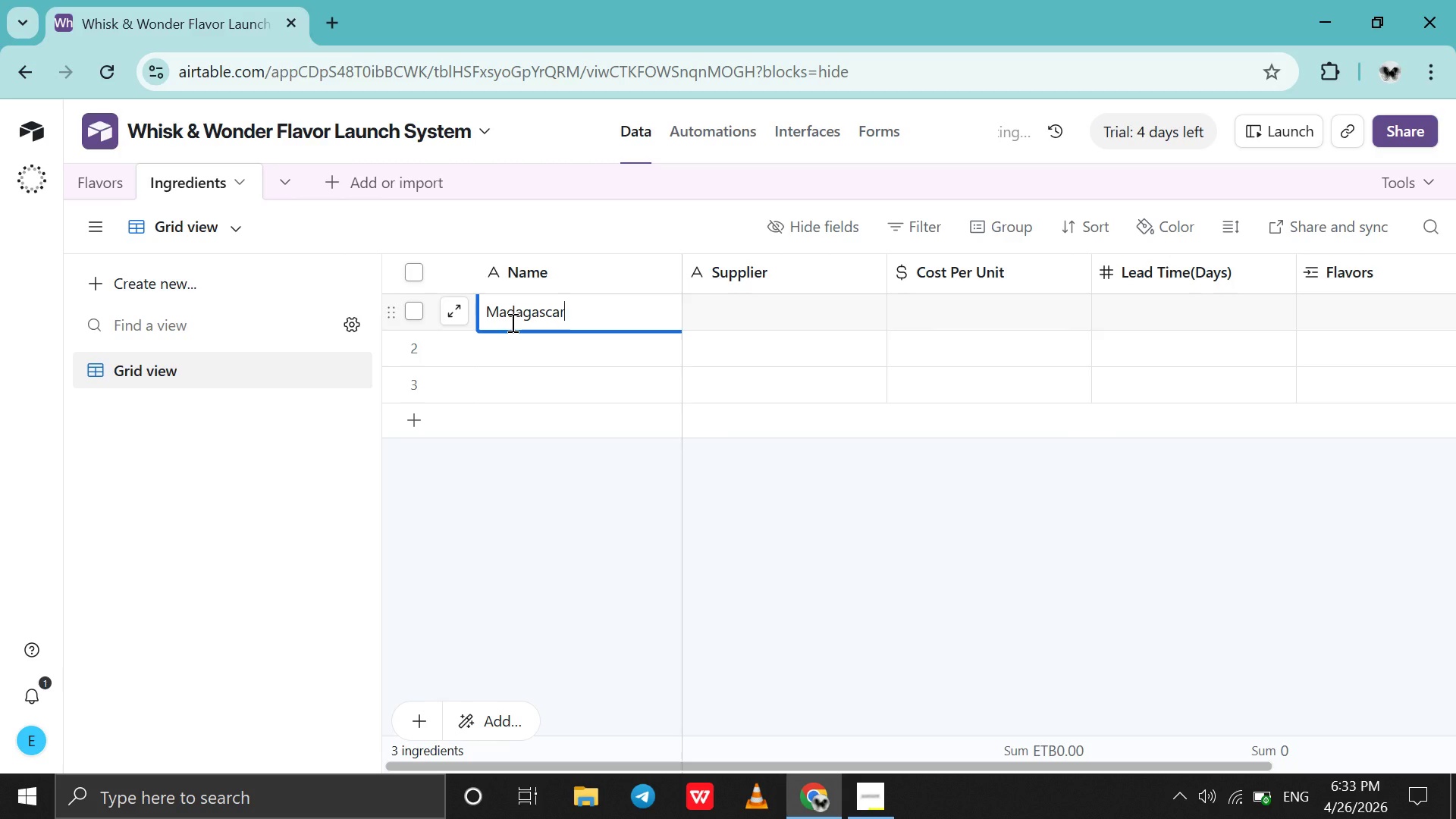 
wait(27.59)
 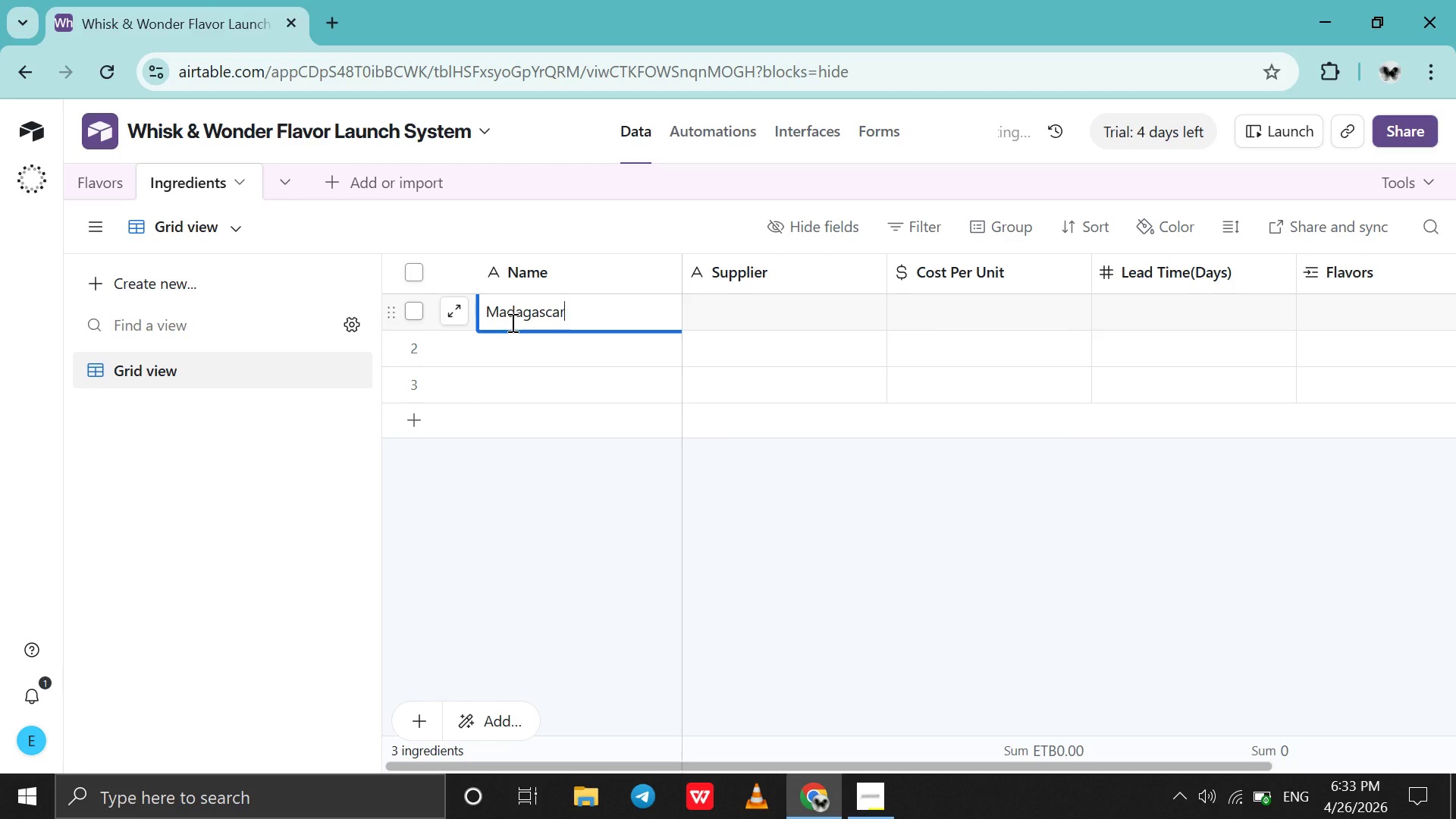 
type( Vanilla )
 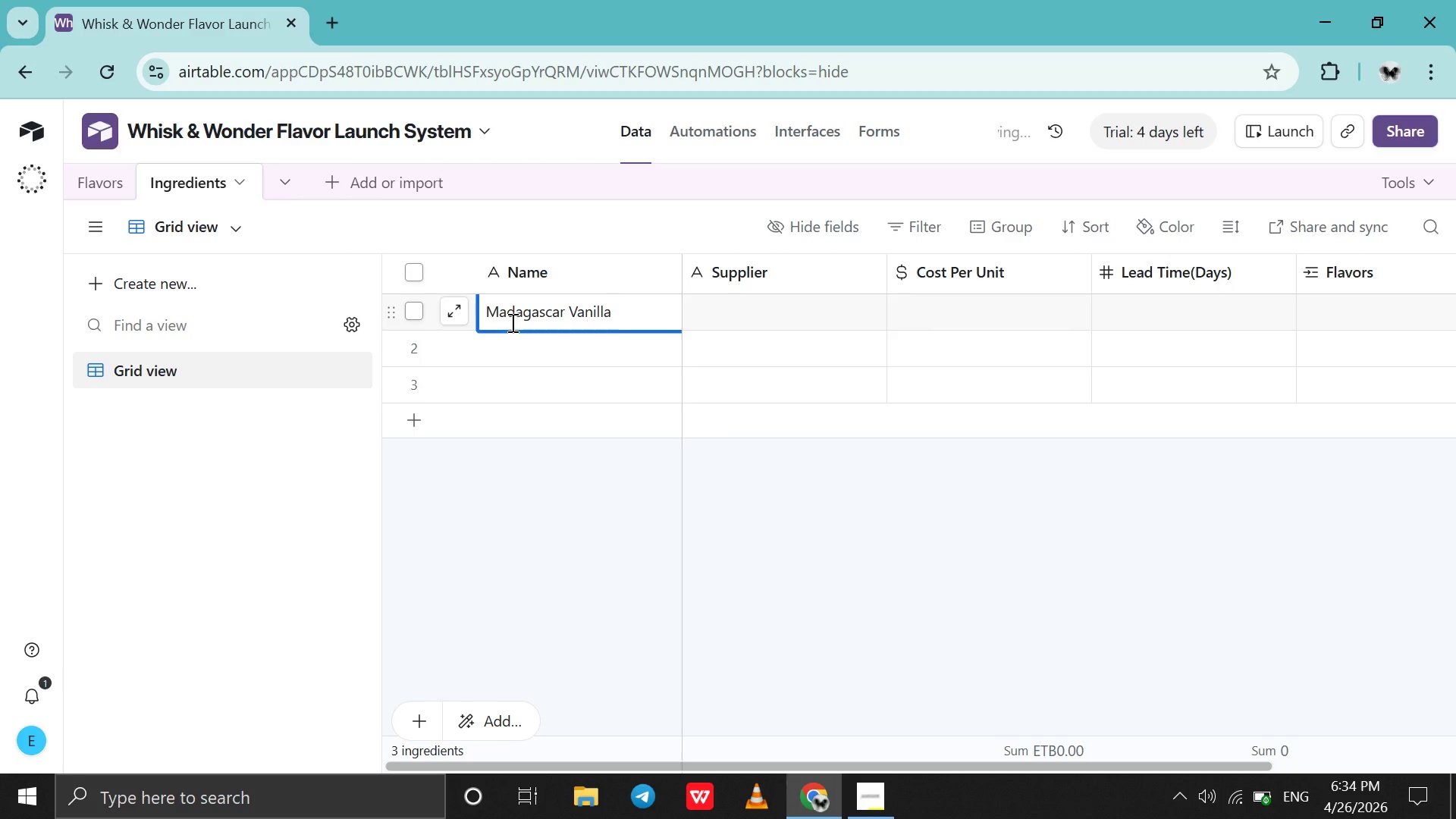 
double_click([770, 309])
 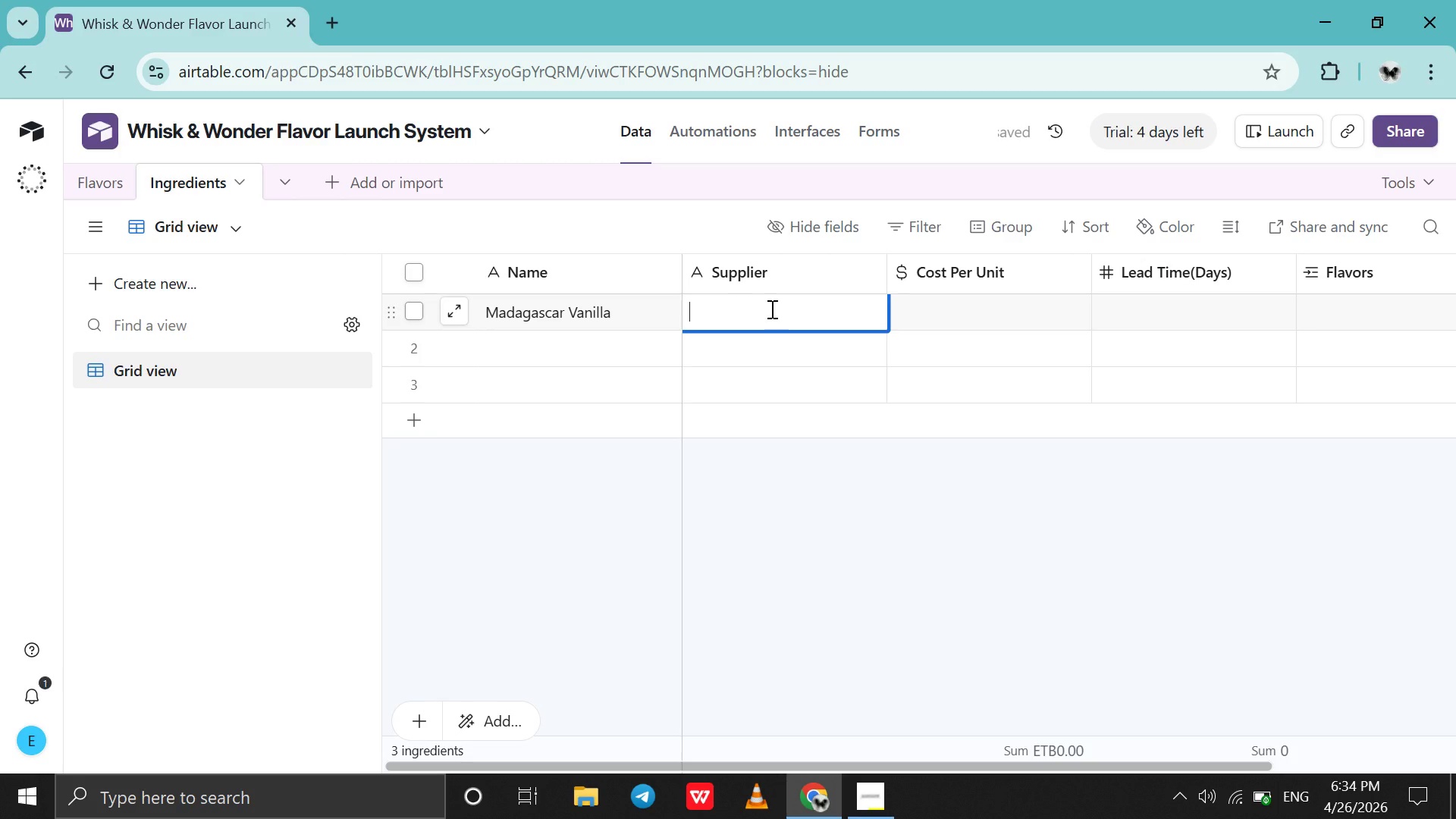 
type(Addis )
 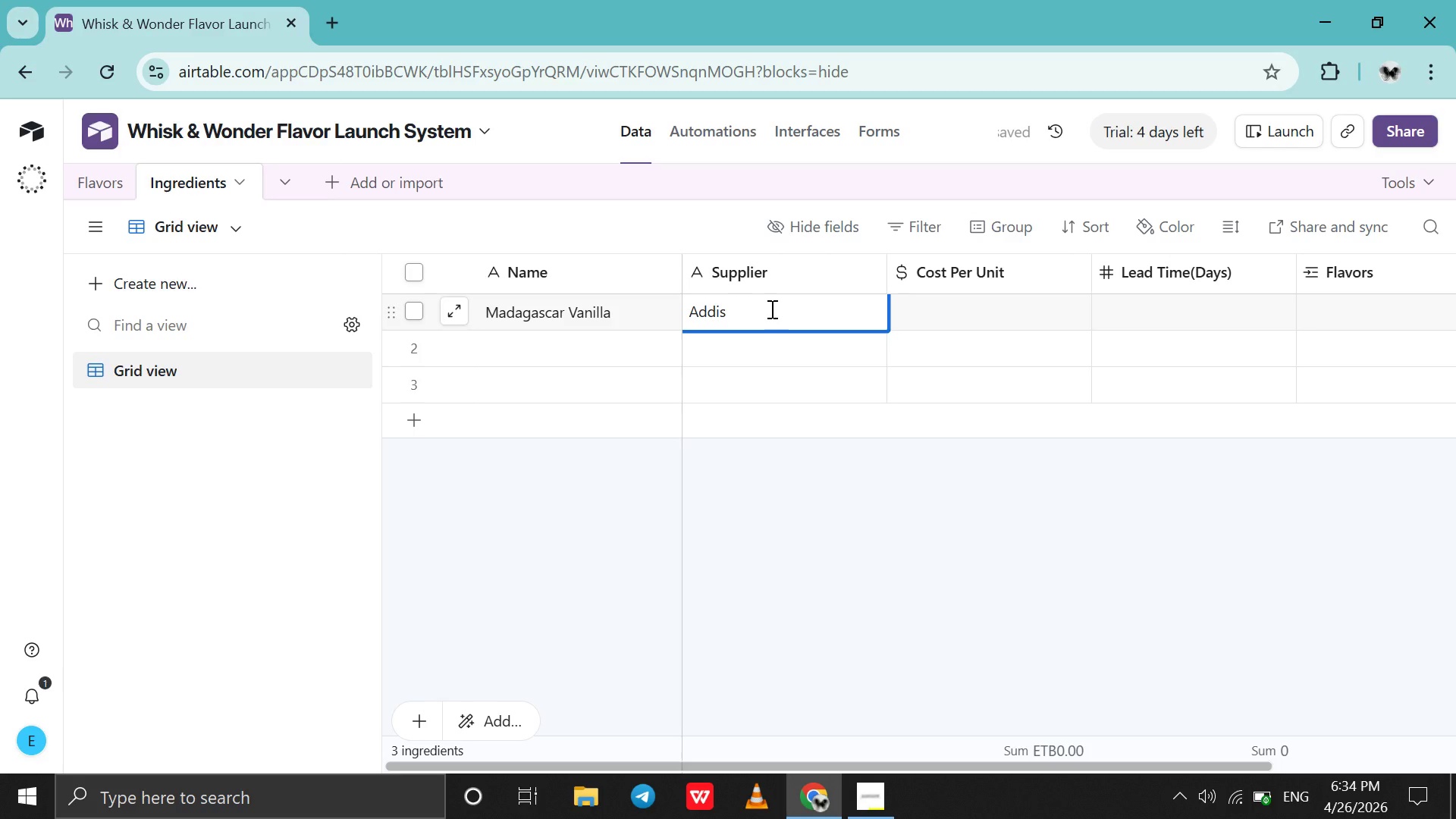 
hold_key(key=Space, duration=0.67)
 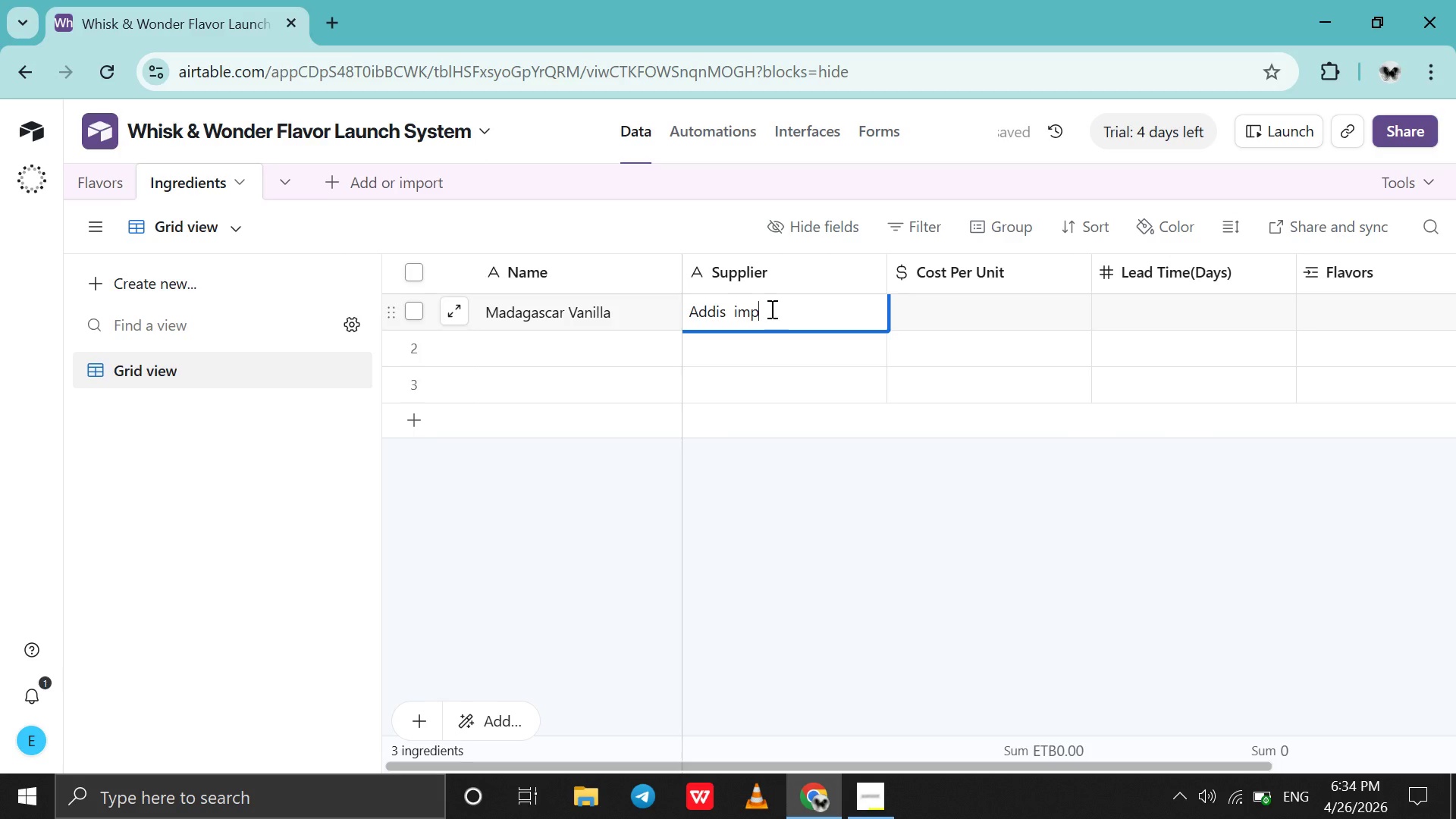 
type(import Co.)
 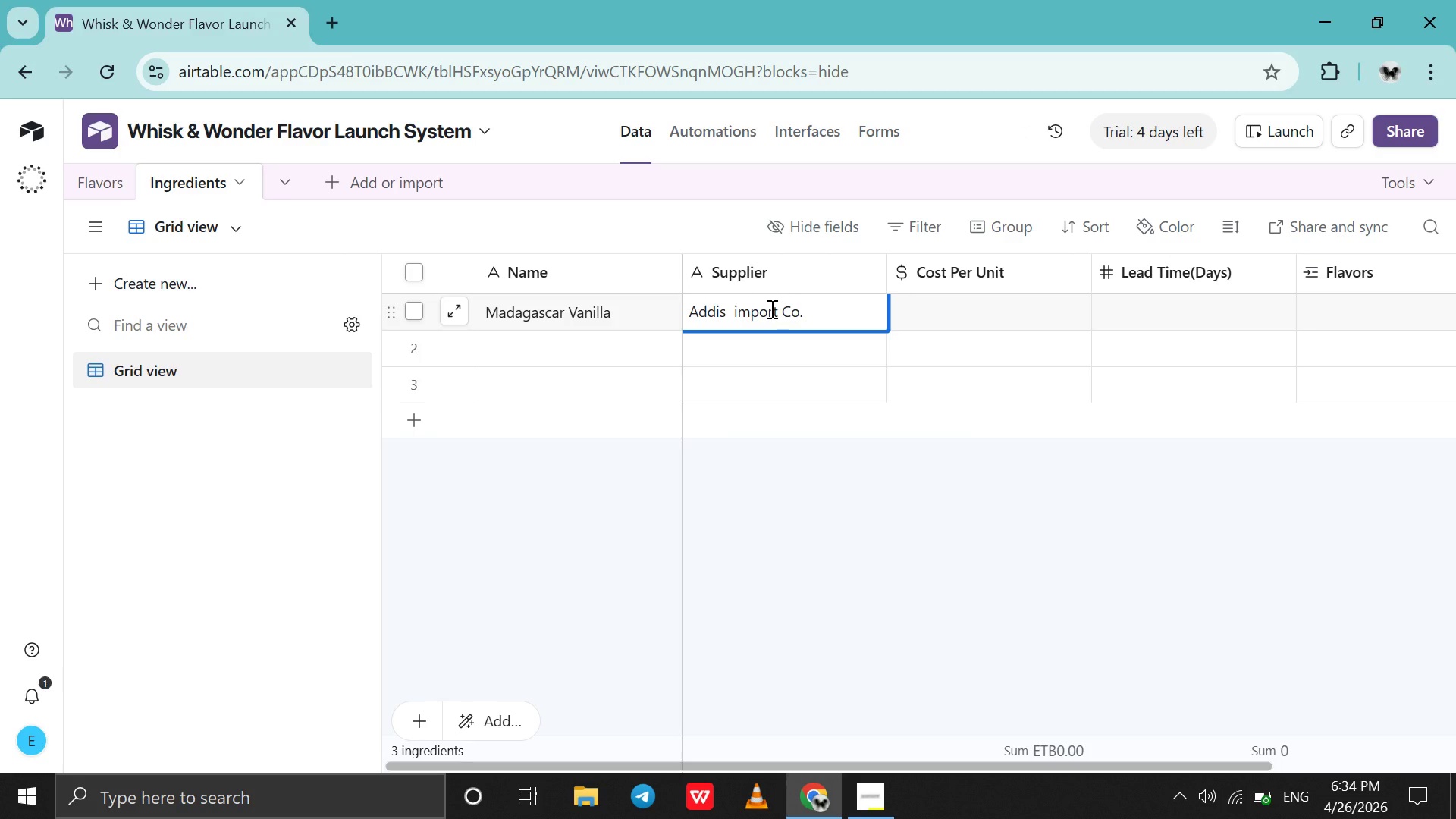 
double_click([962, 316])
 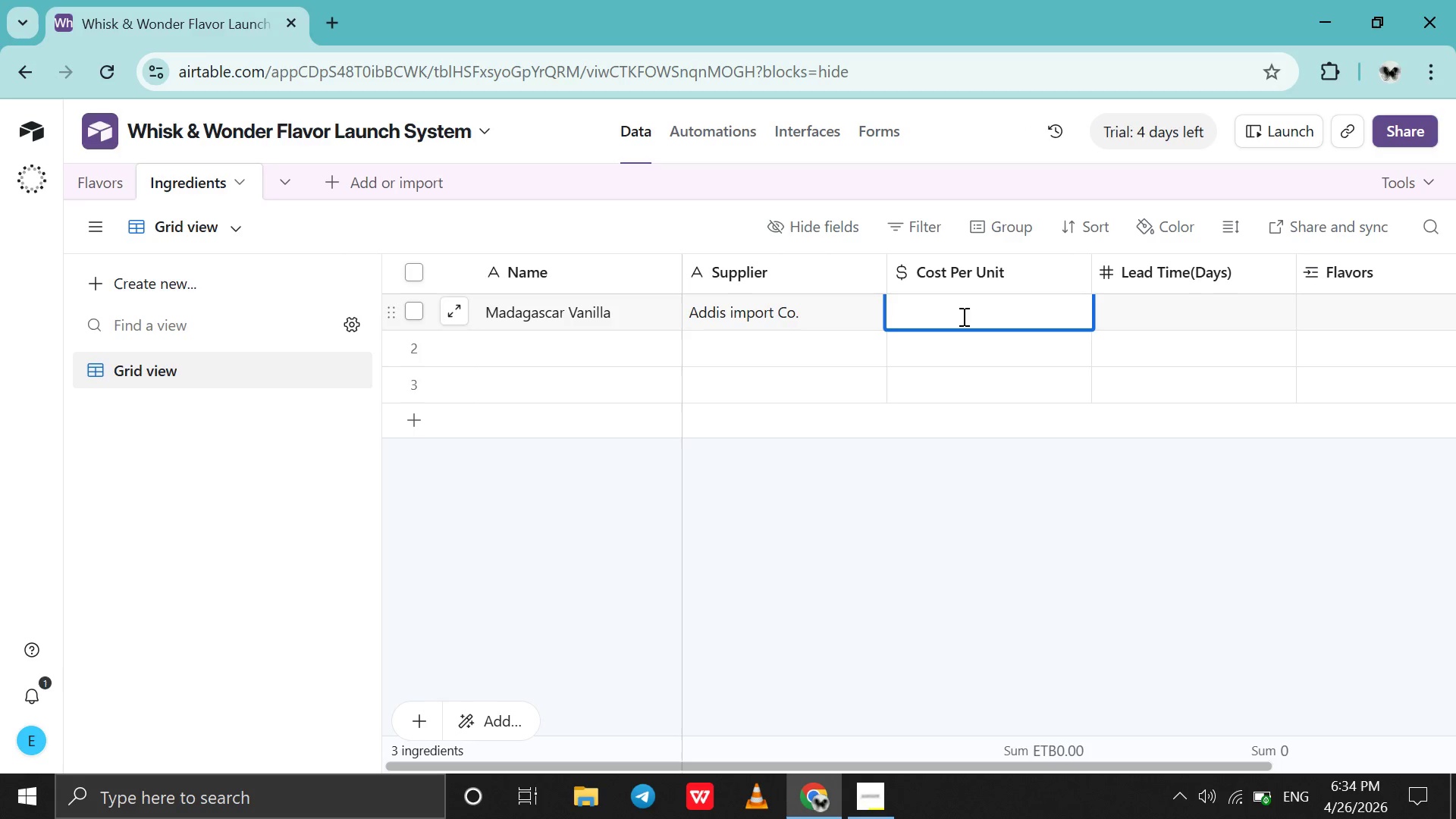 
type(2500)
 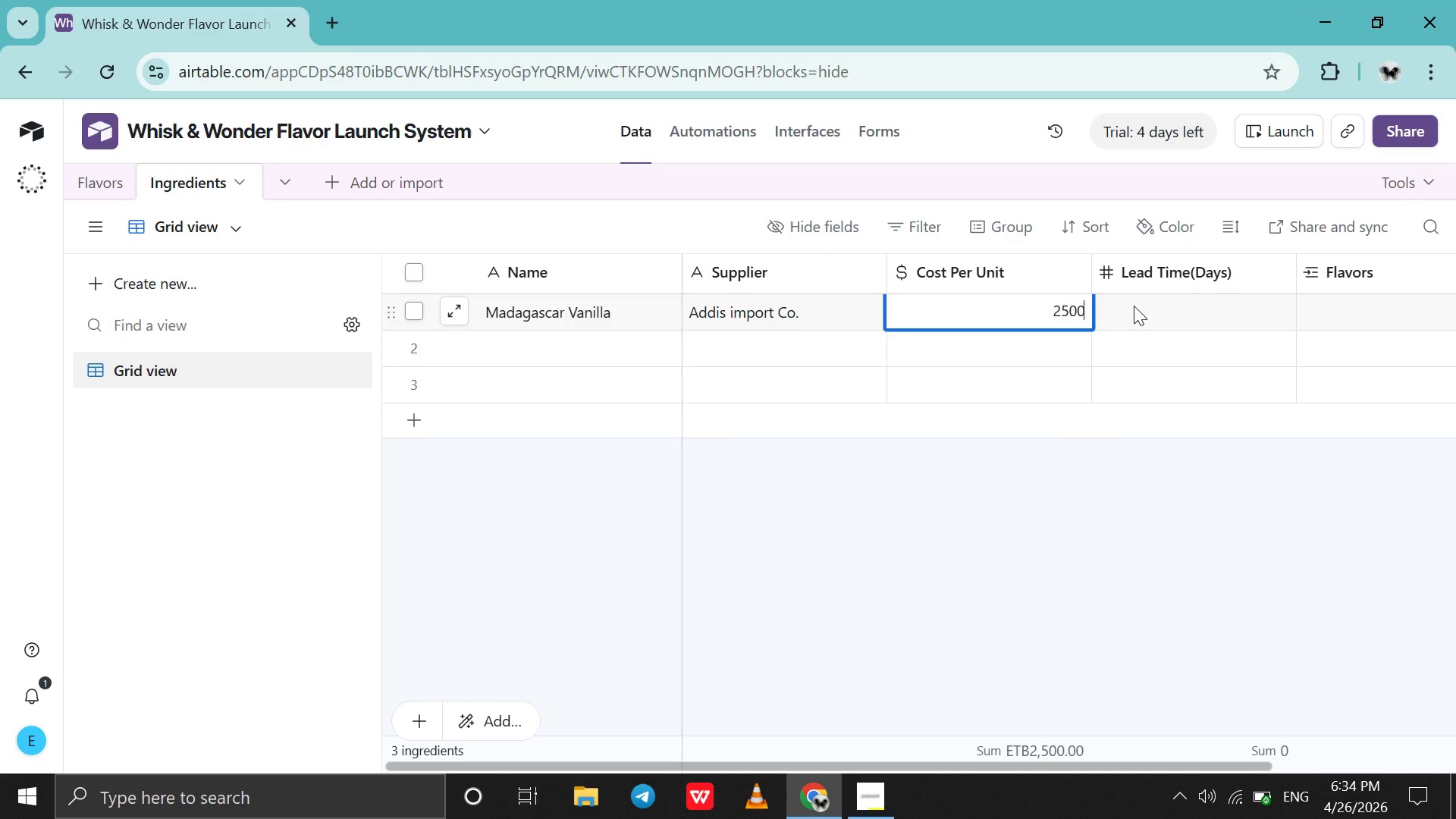 
double_click([1136, 306])
 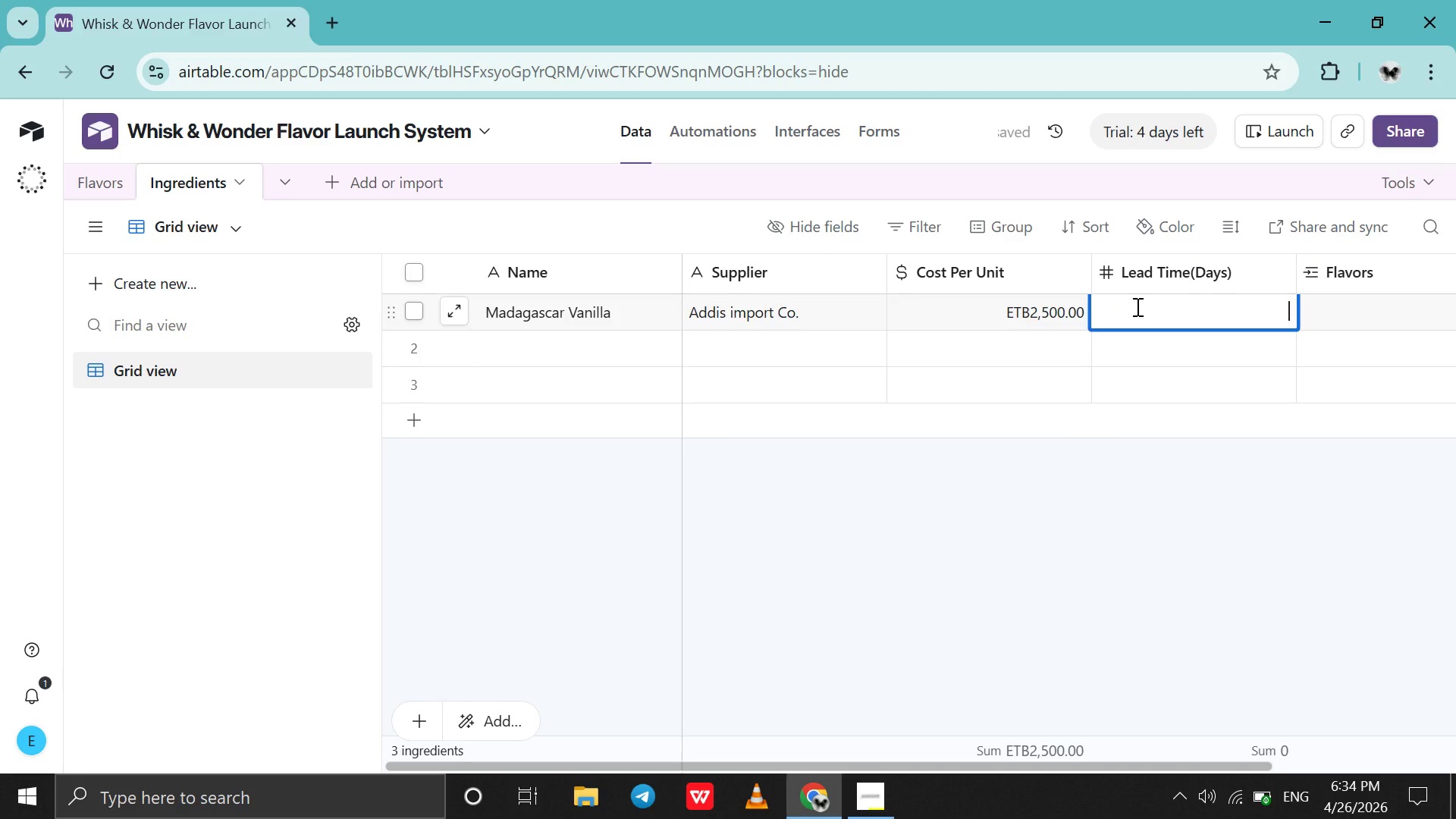 
hold_key(key=1, duration=0.5)
 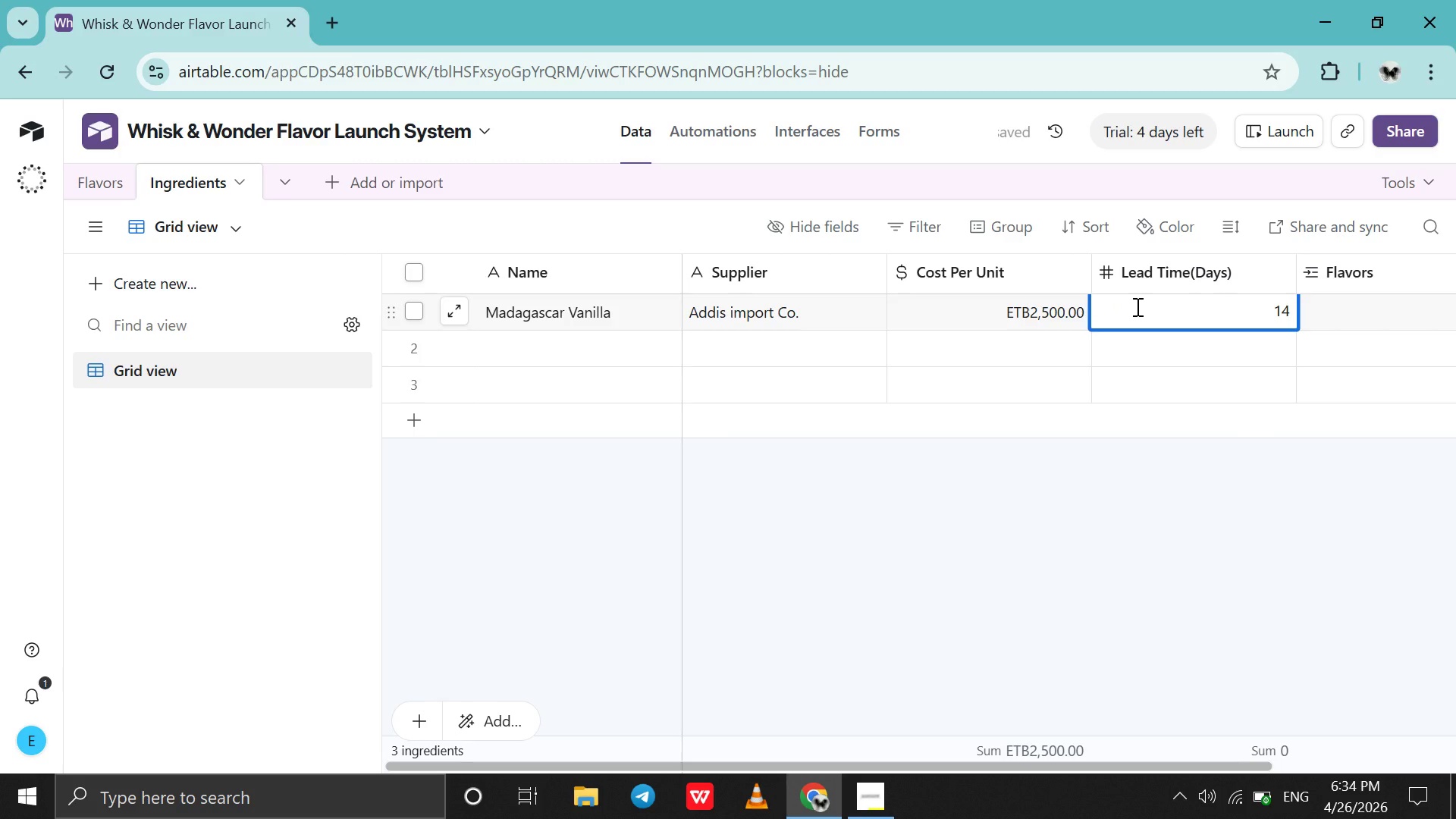 
key(4)
 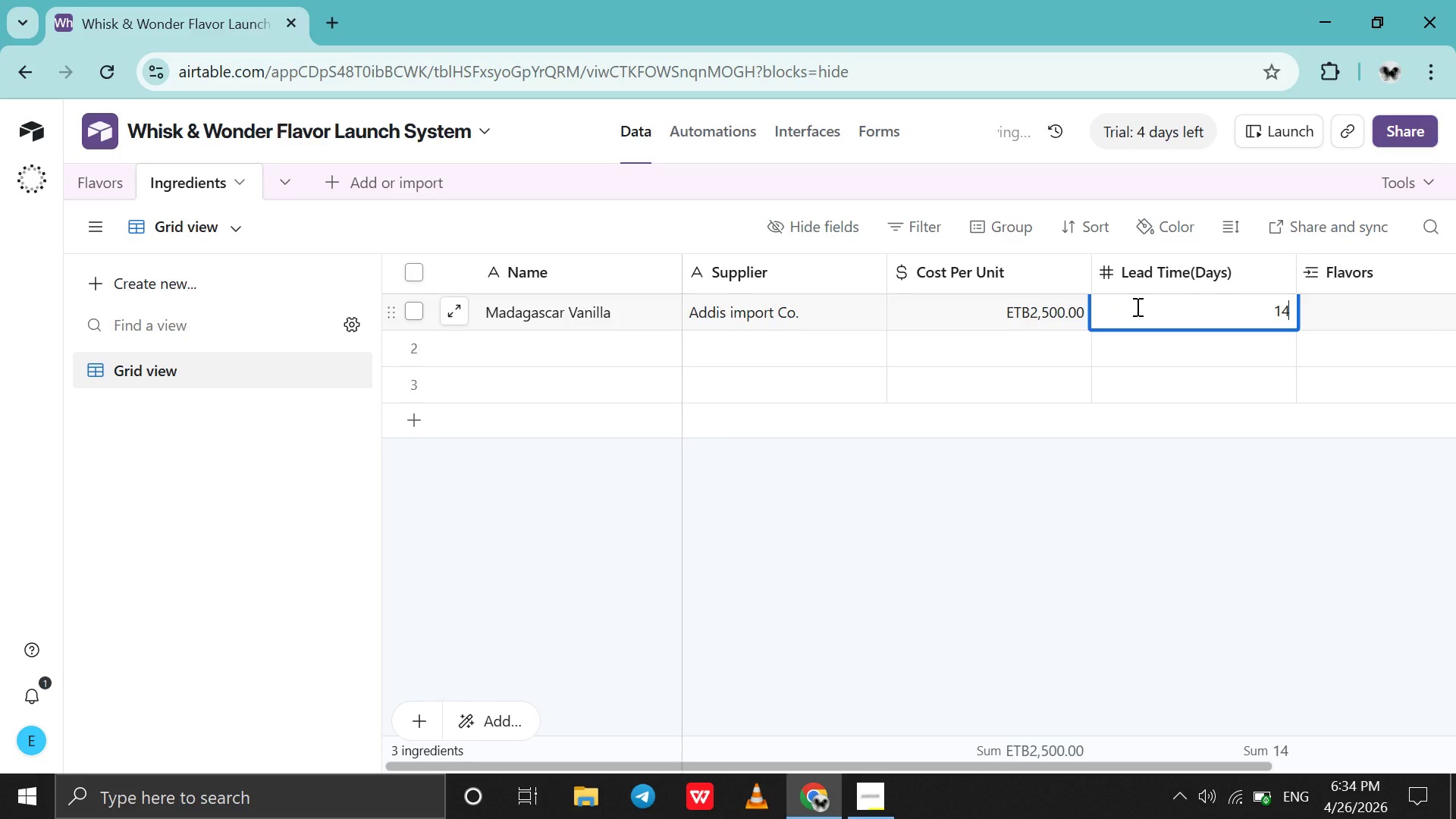 
scroll: coordinate [1136, 306], scroll_direction: down, amount: 1.0
 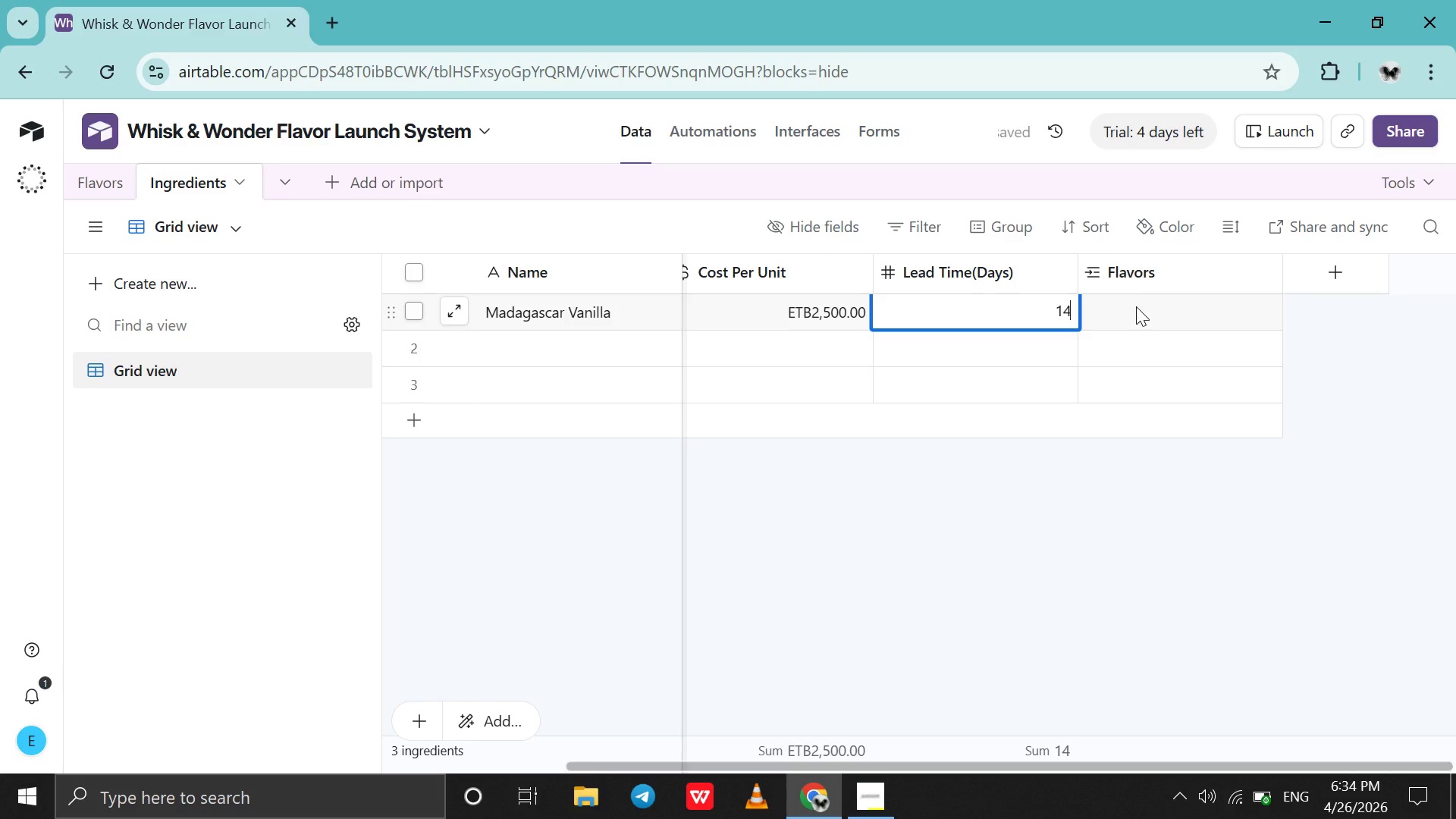 
scroll: coordinate [1136, 306], scroll_direction: up, amount: 20.0
 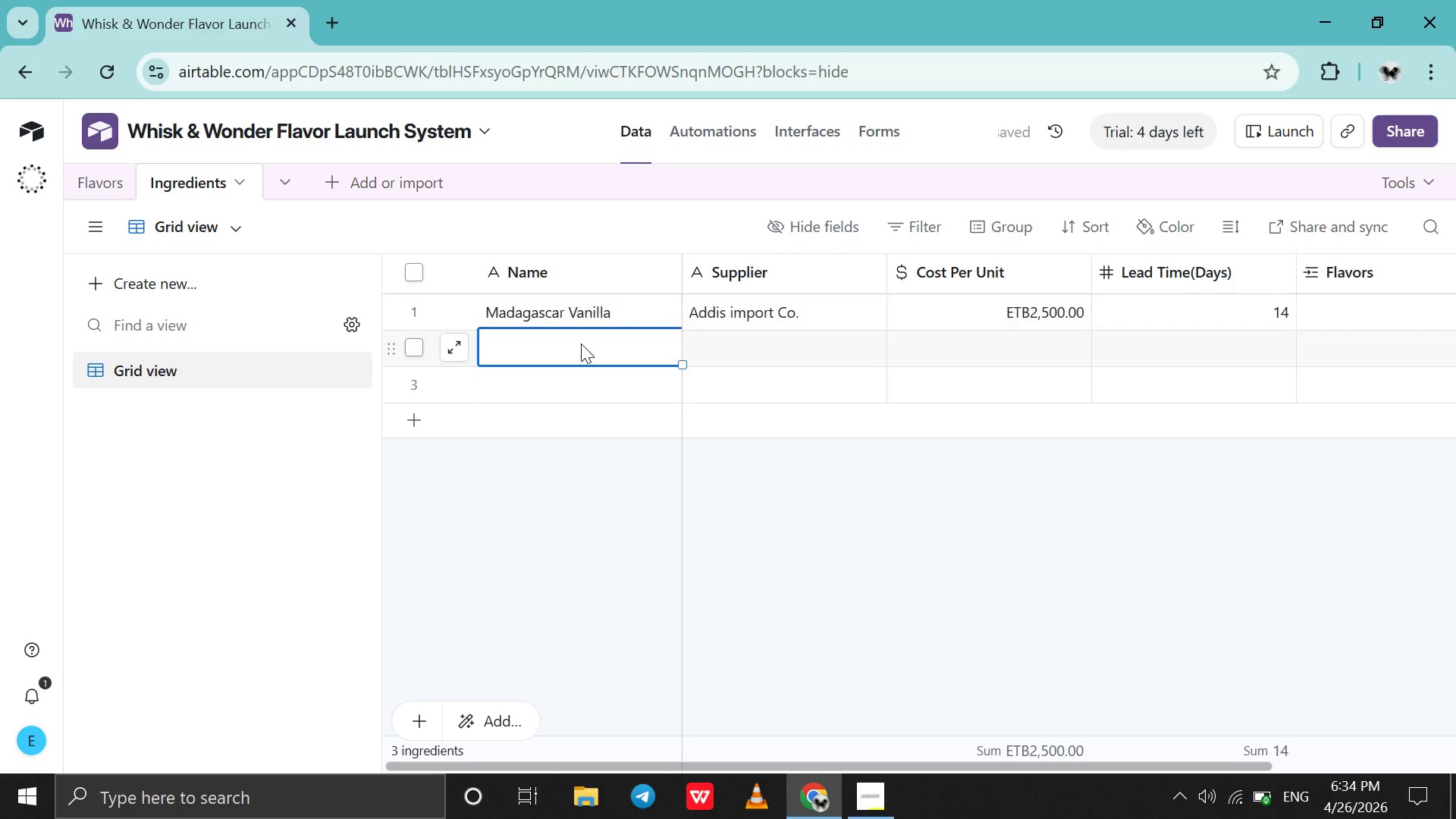 
double_click([581, 344])
 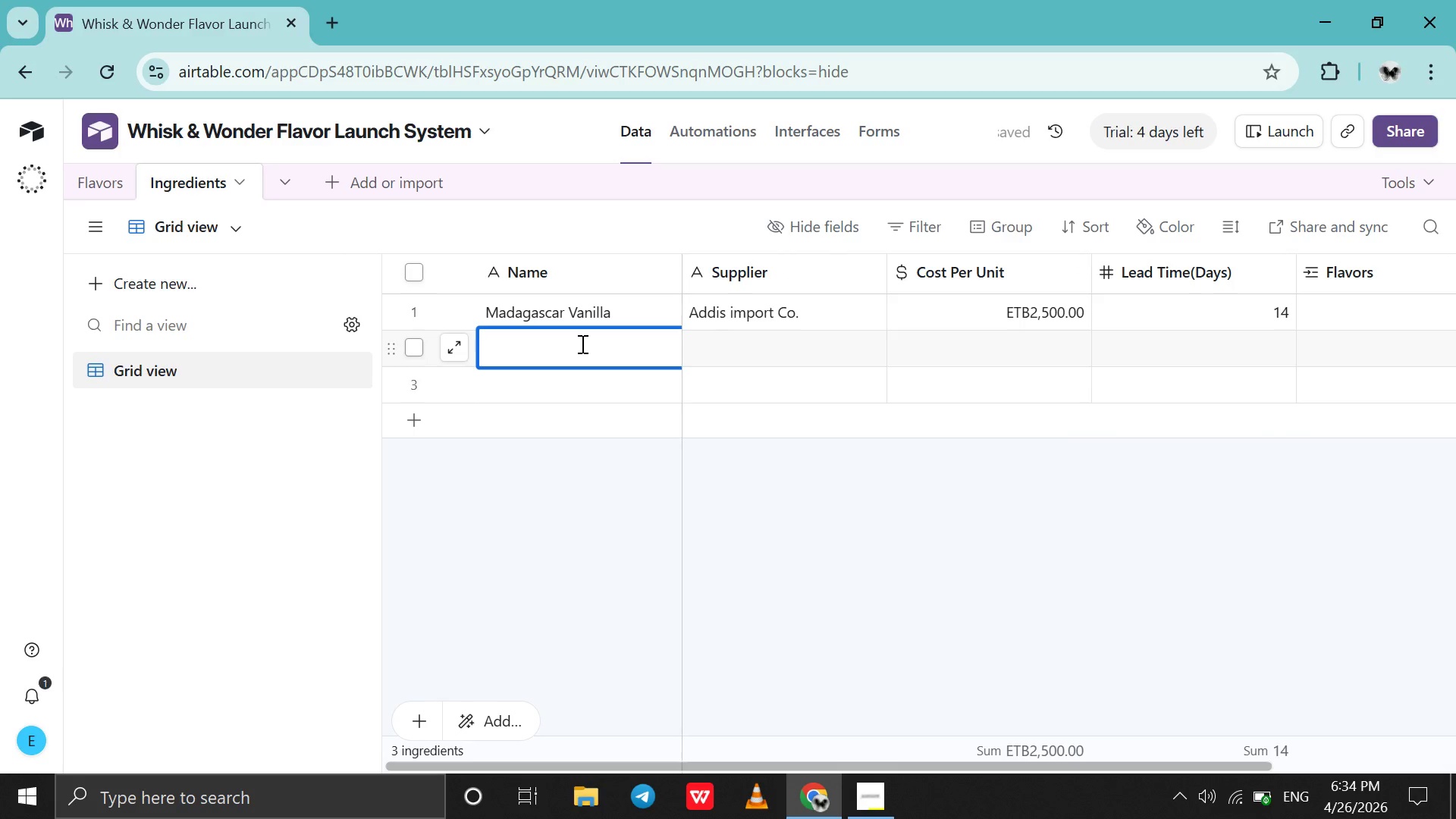 
type(Gold Leaf Sheets )
 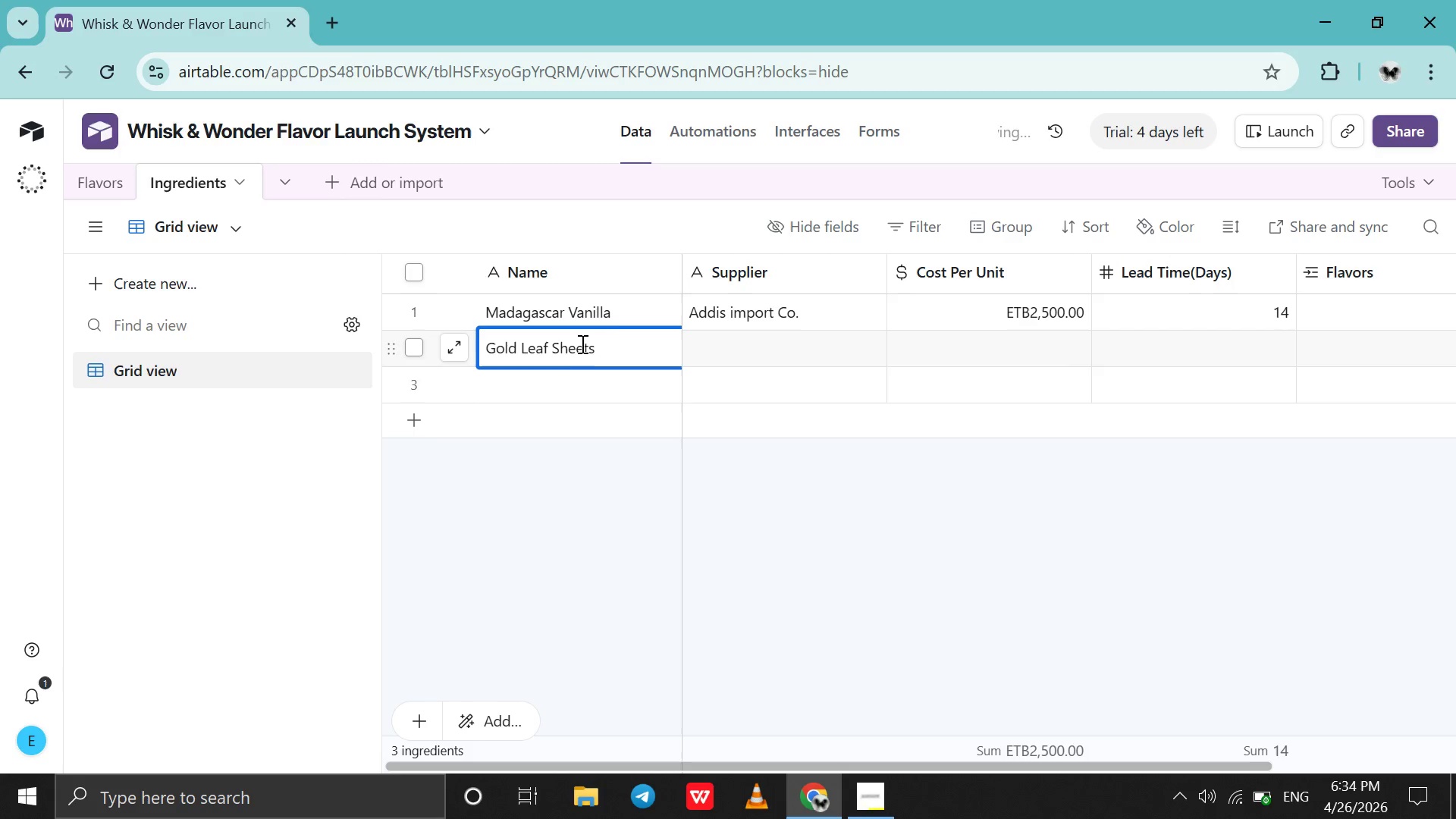 
double_click([720, 353])
 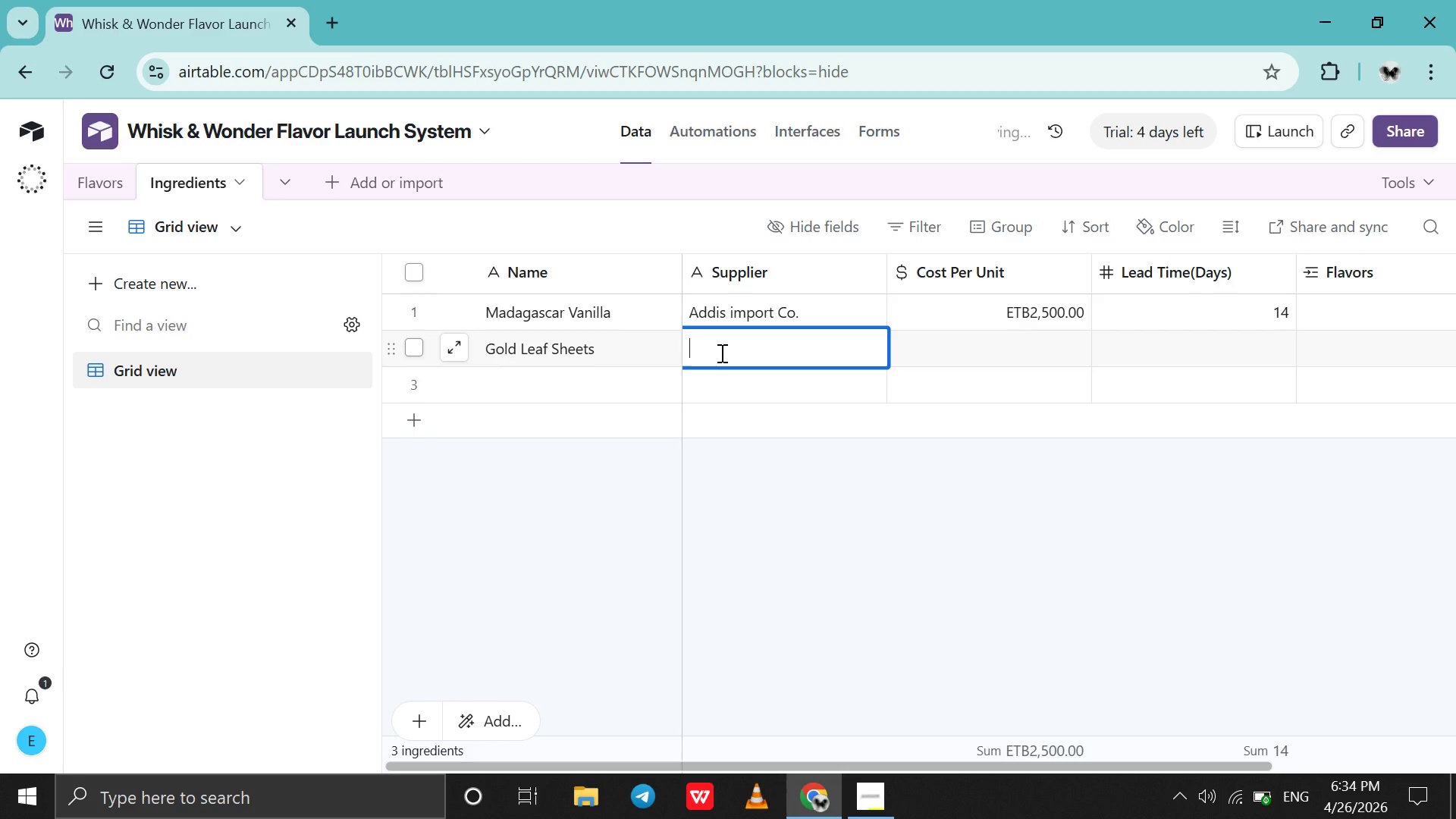 
type(/)
key(Backspace)
type(Luxe Supplies )
 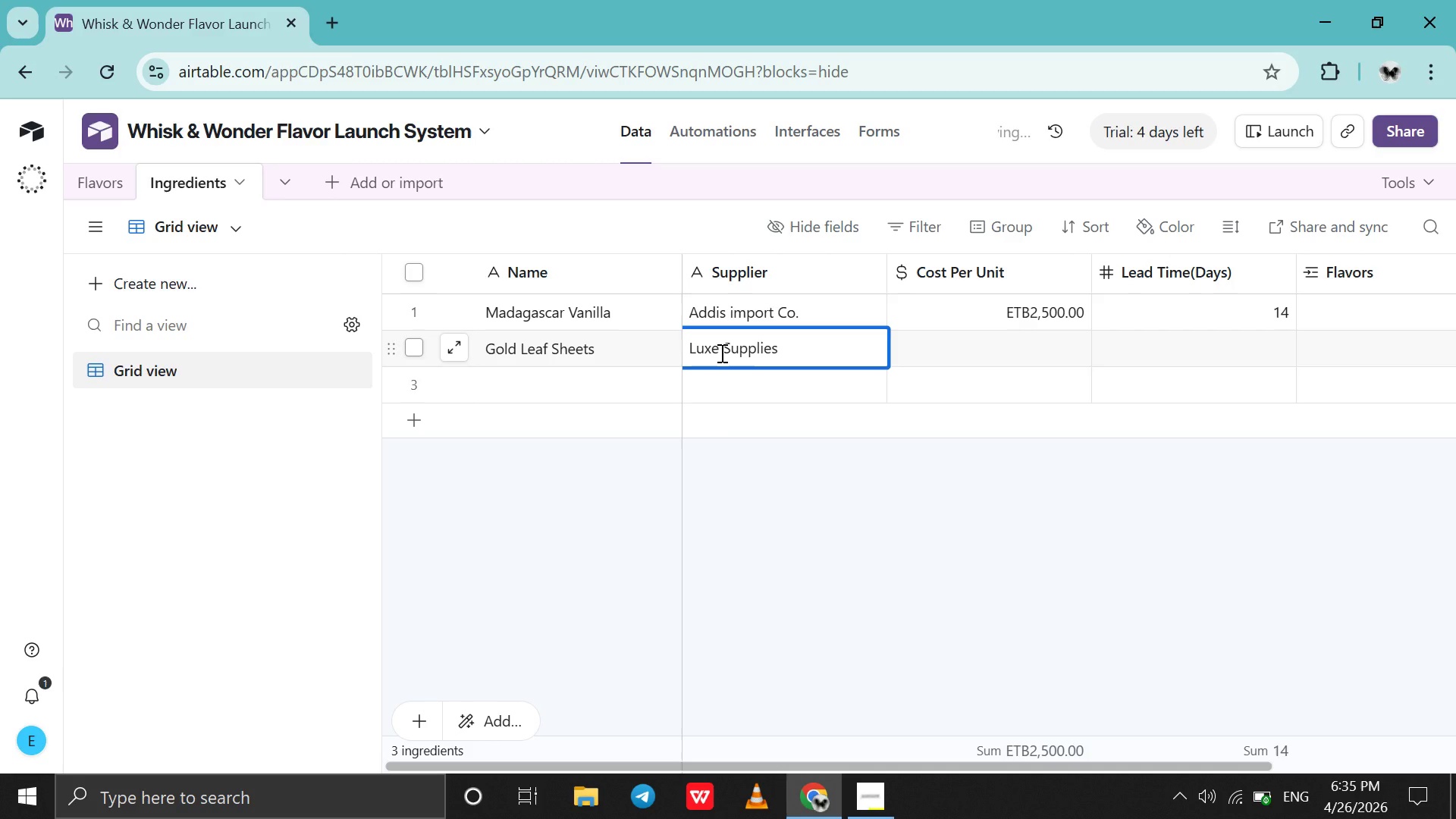 
double_click([954, 342])
 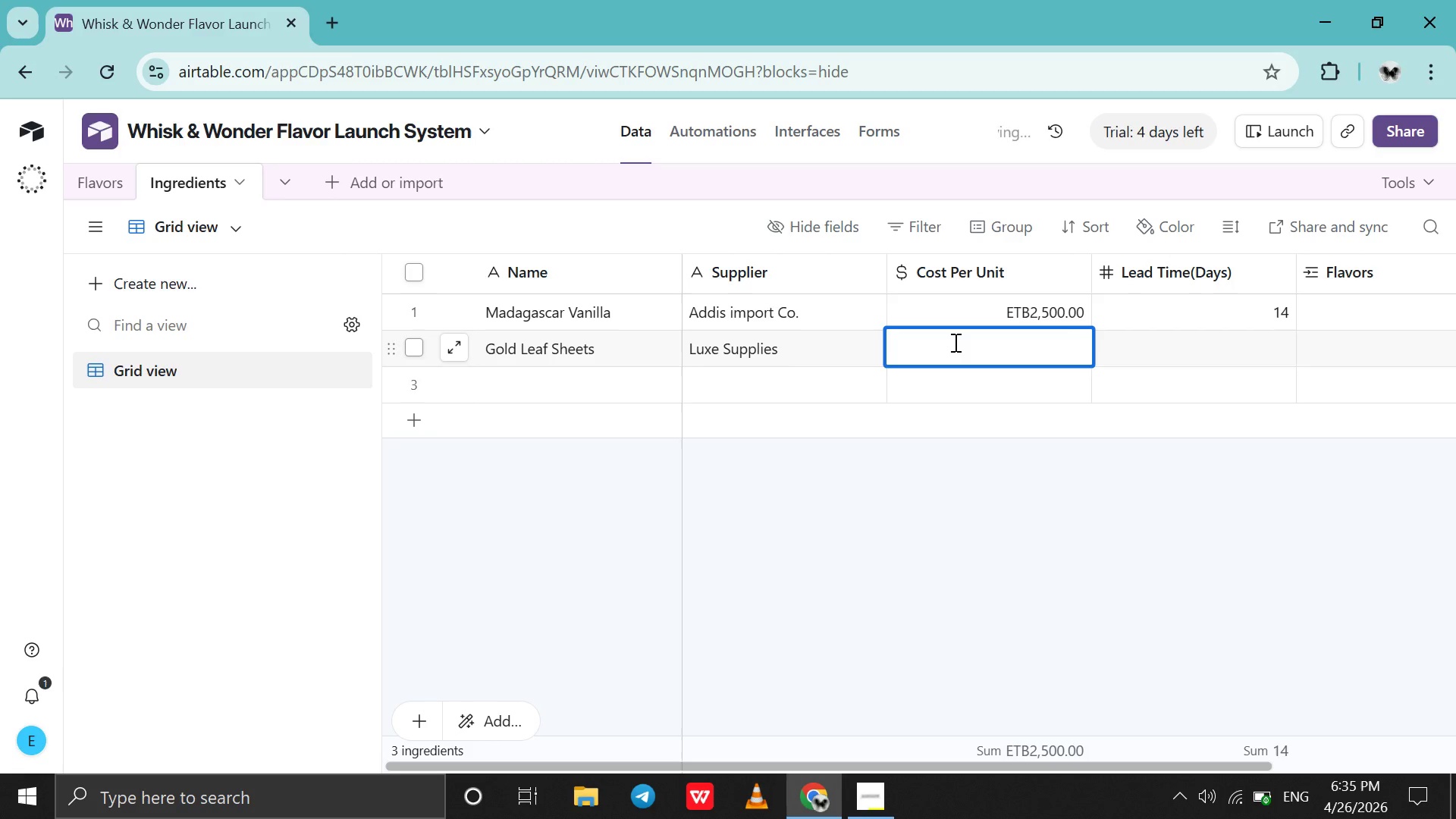 
type(5000)
 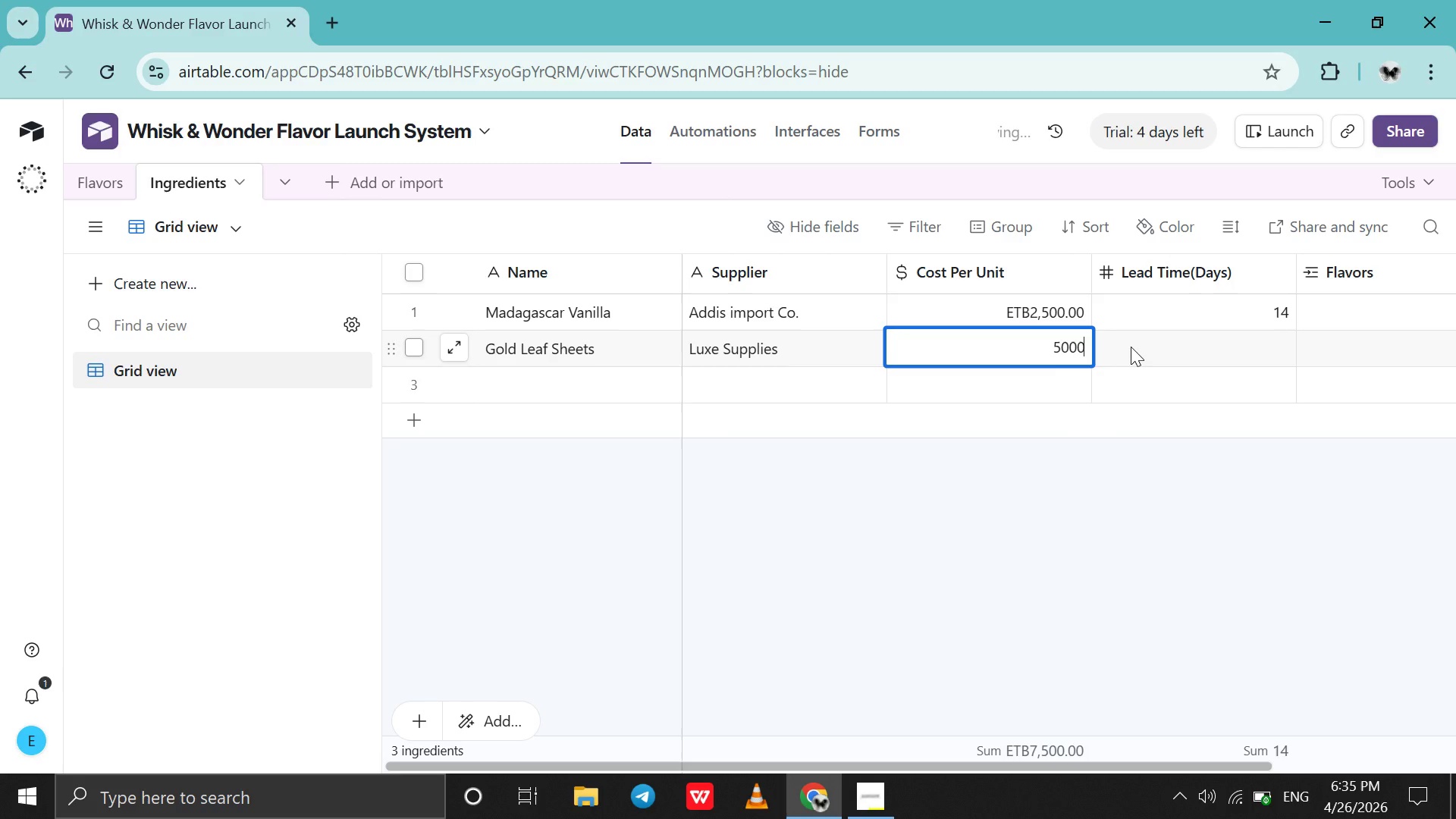 
left_click([1131, 347])
 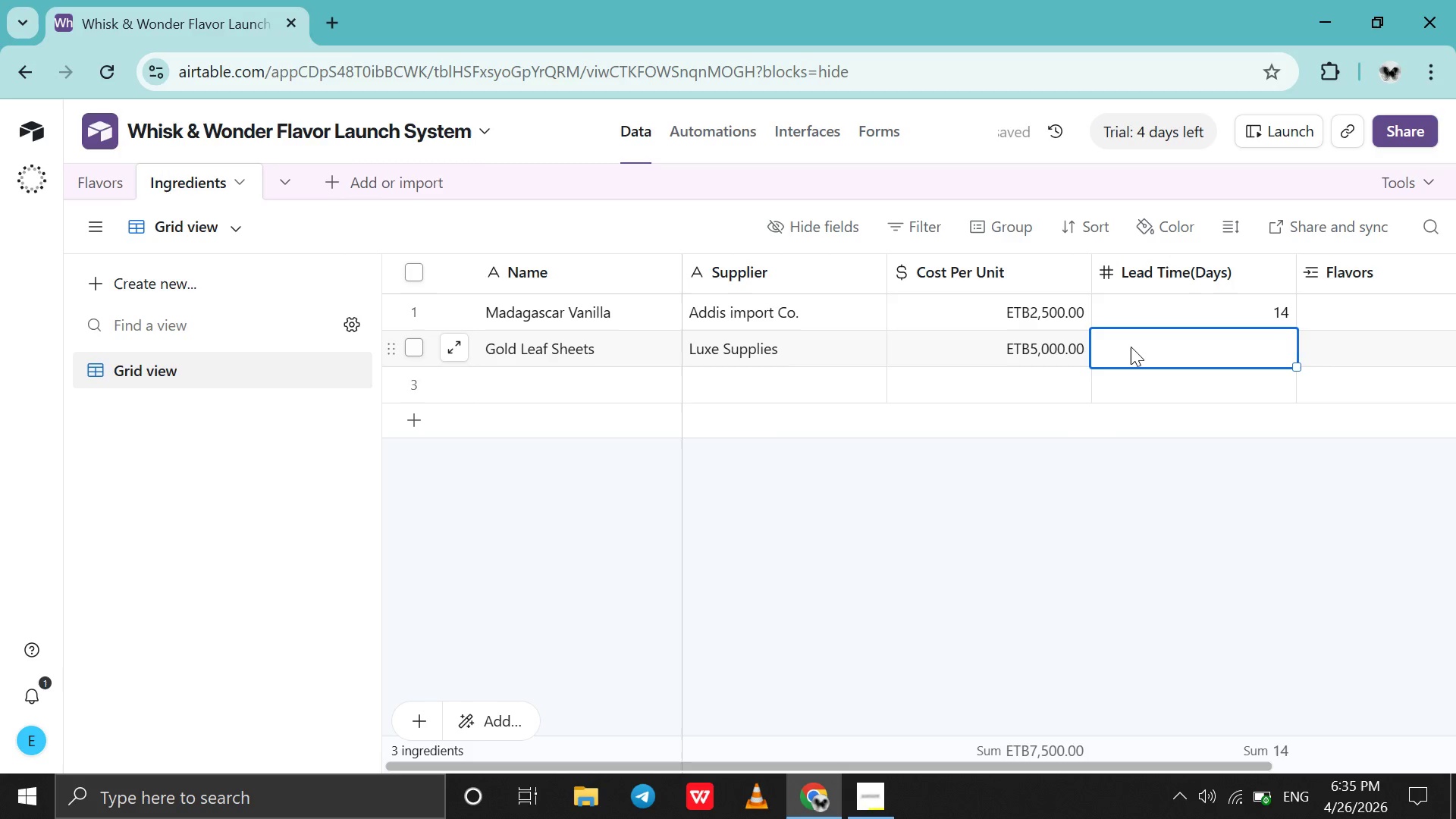 
double_click([1131, 347])
 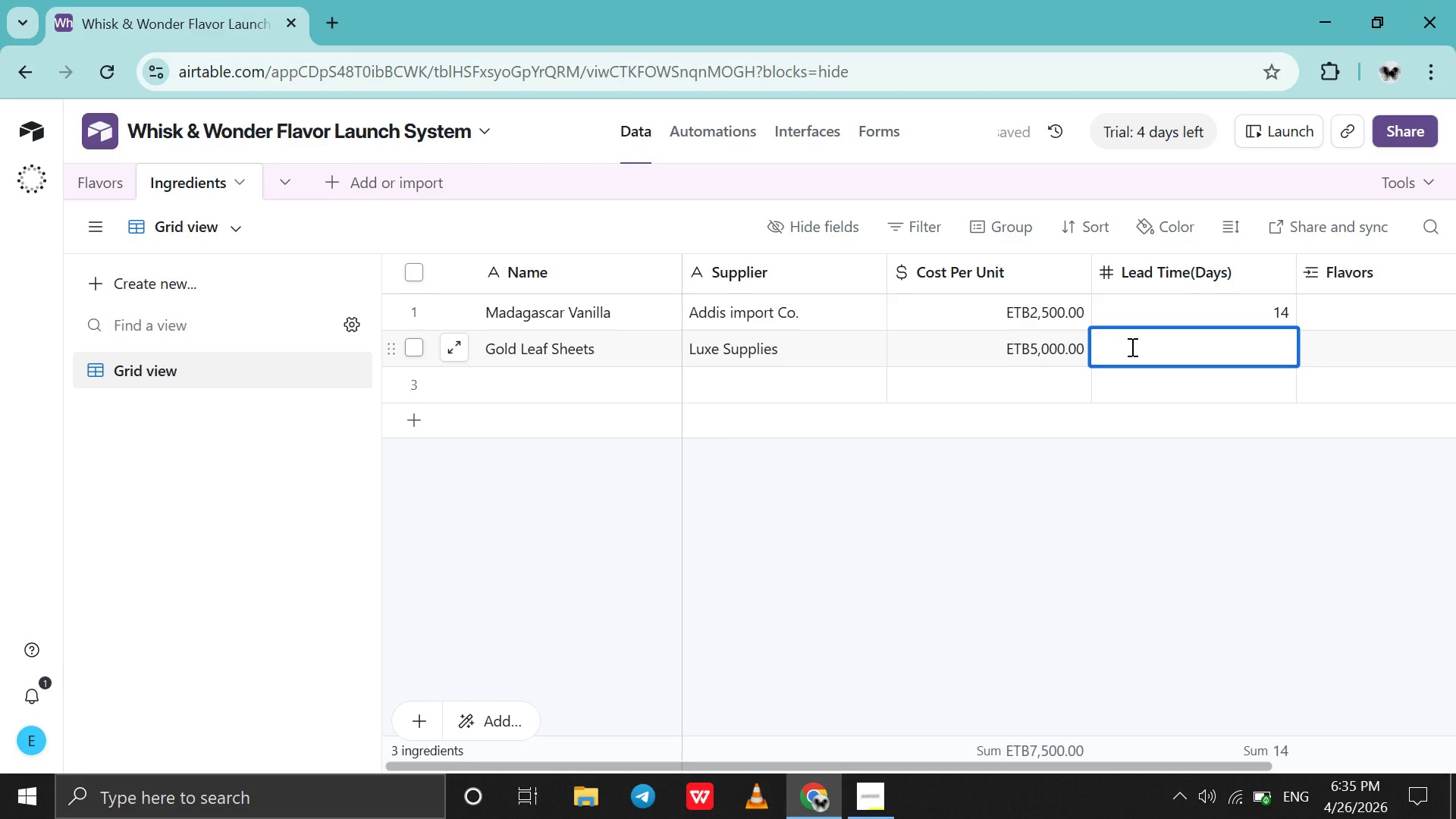 
type(21)
 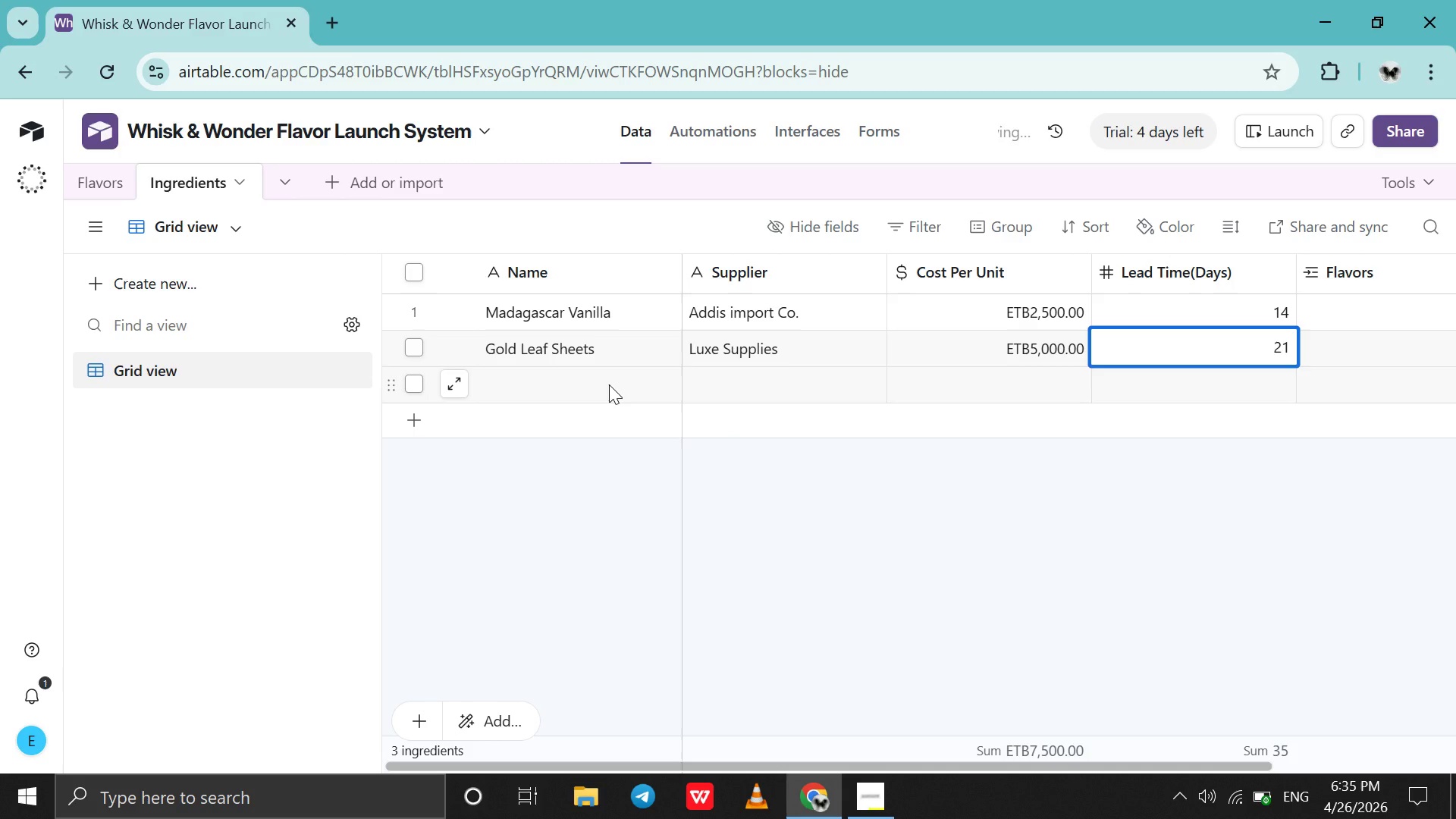 
double_click([609, 384])
 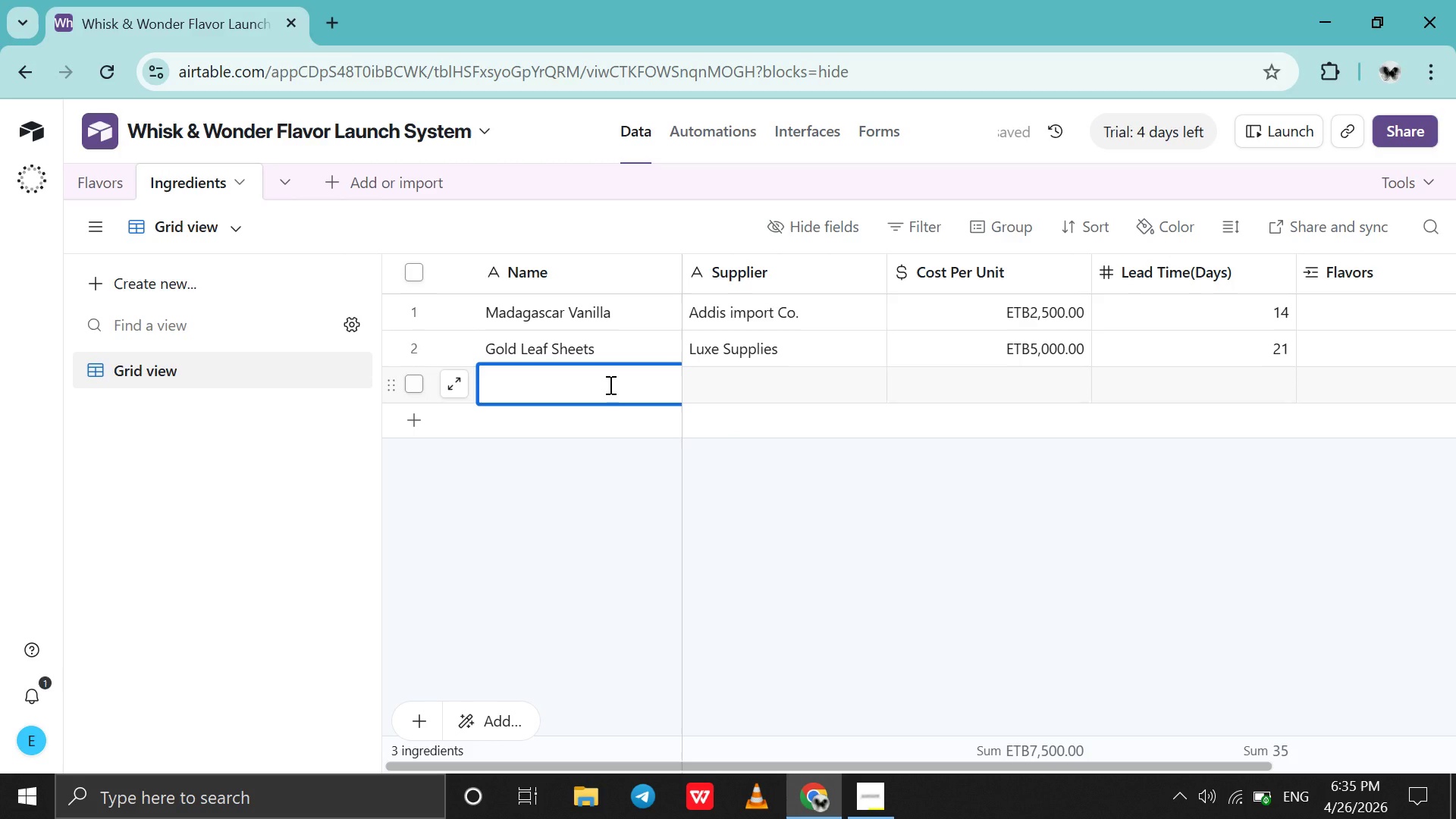 
type(Pistachio Paste )
 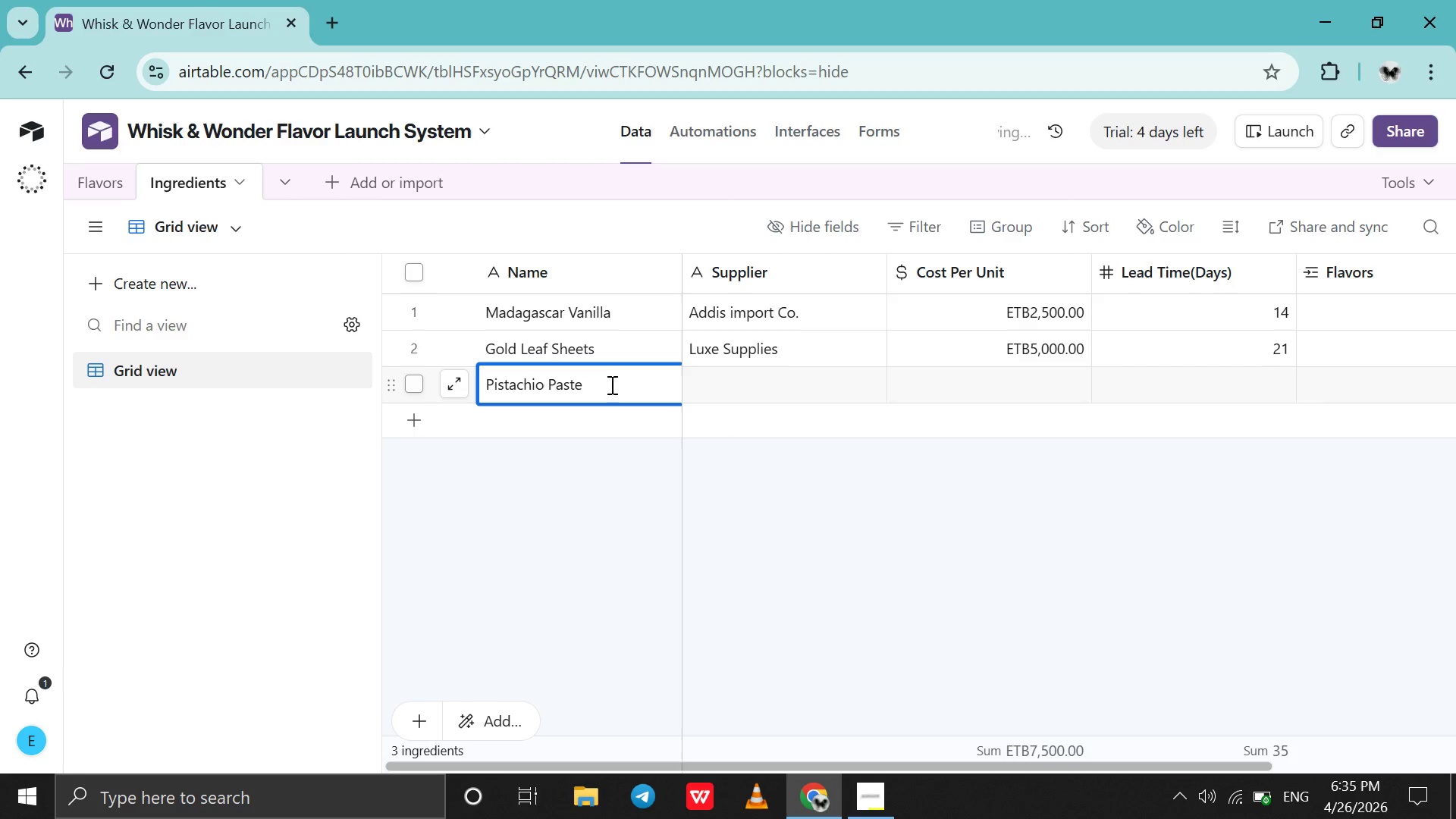 
double_click([726, 381])
 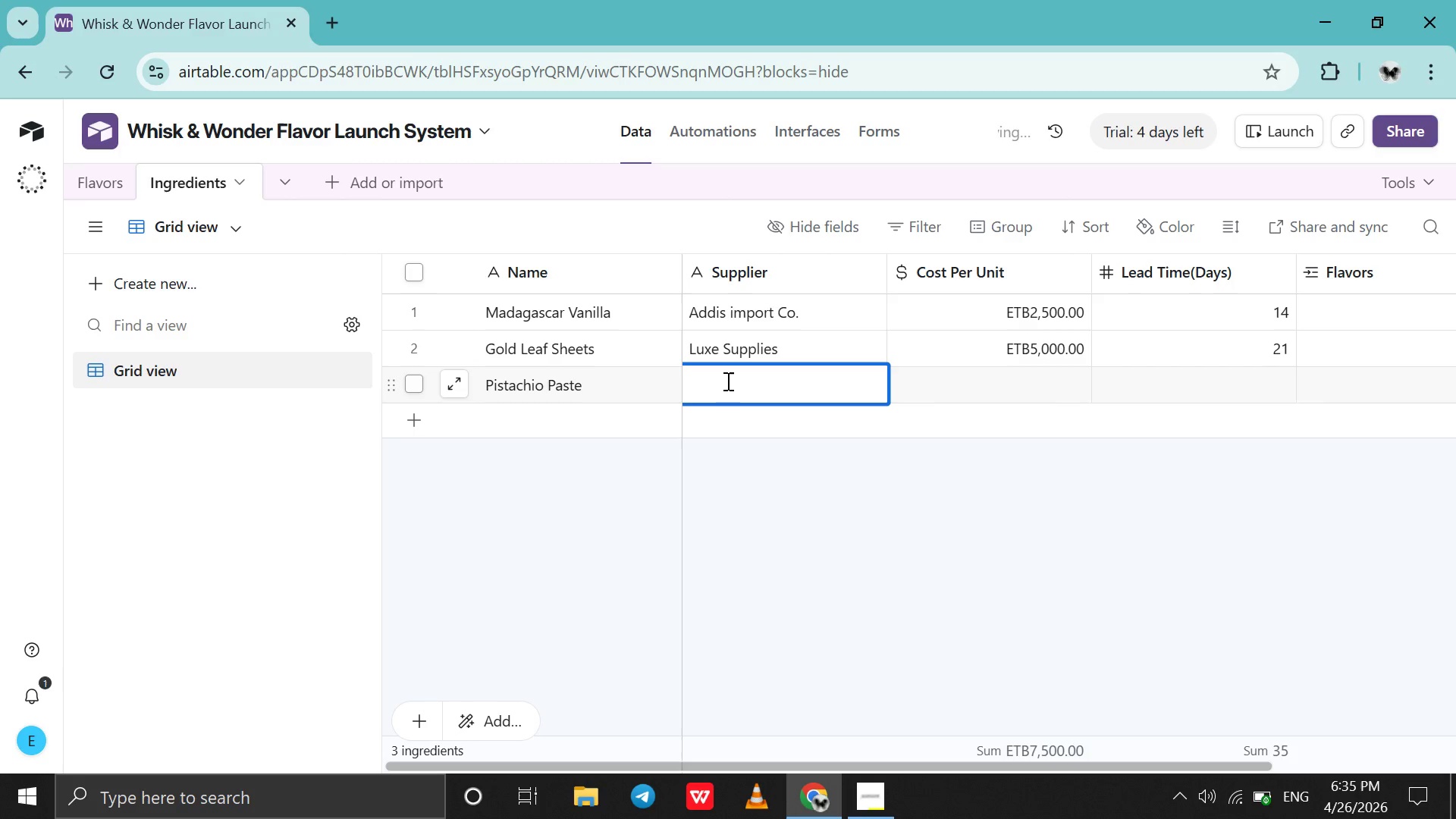 
type(Green )
 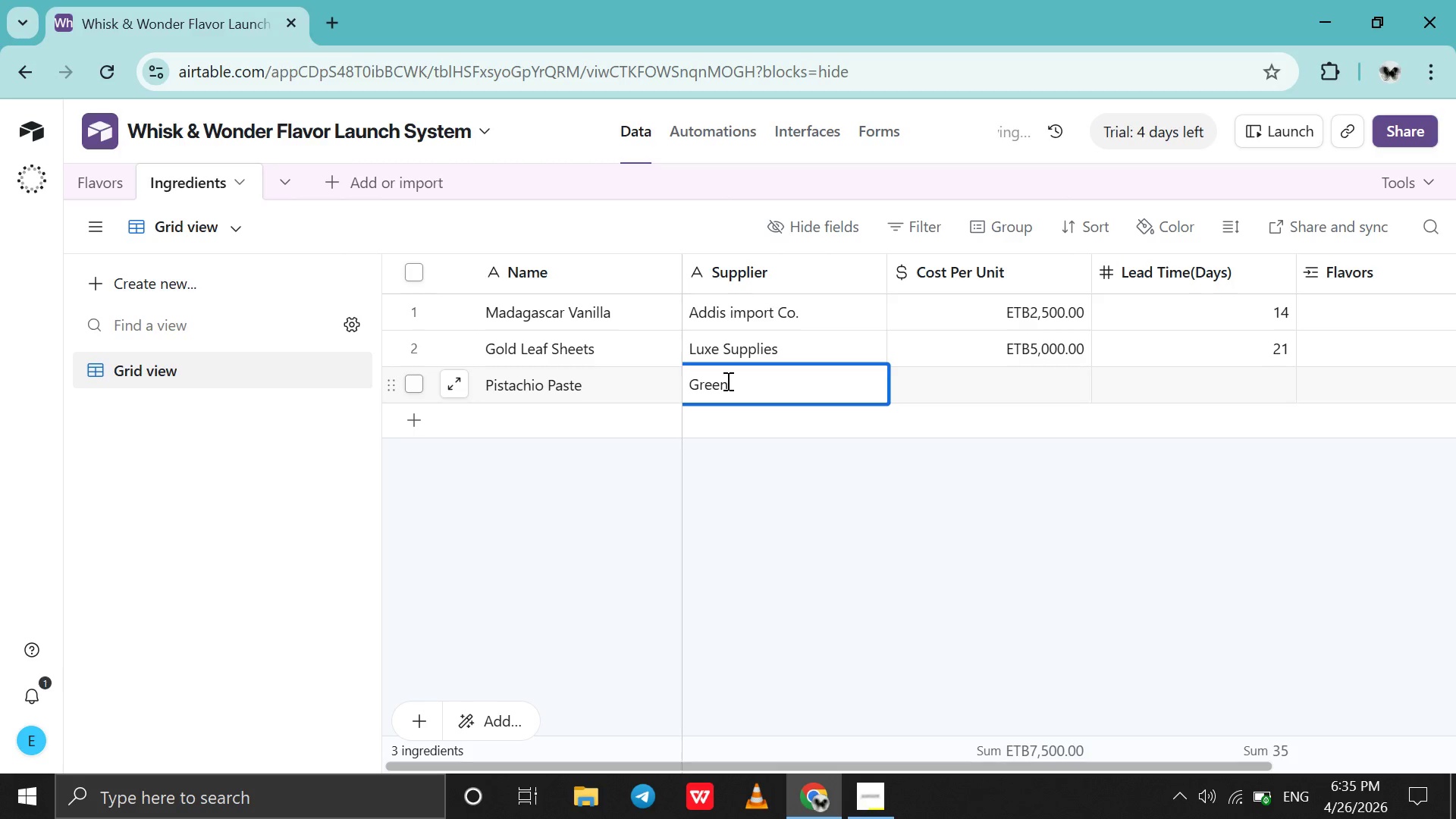 
hold_key(key=ShiftRight, duration=0.95)
 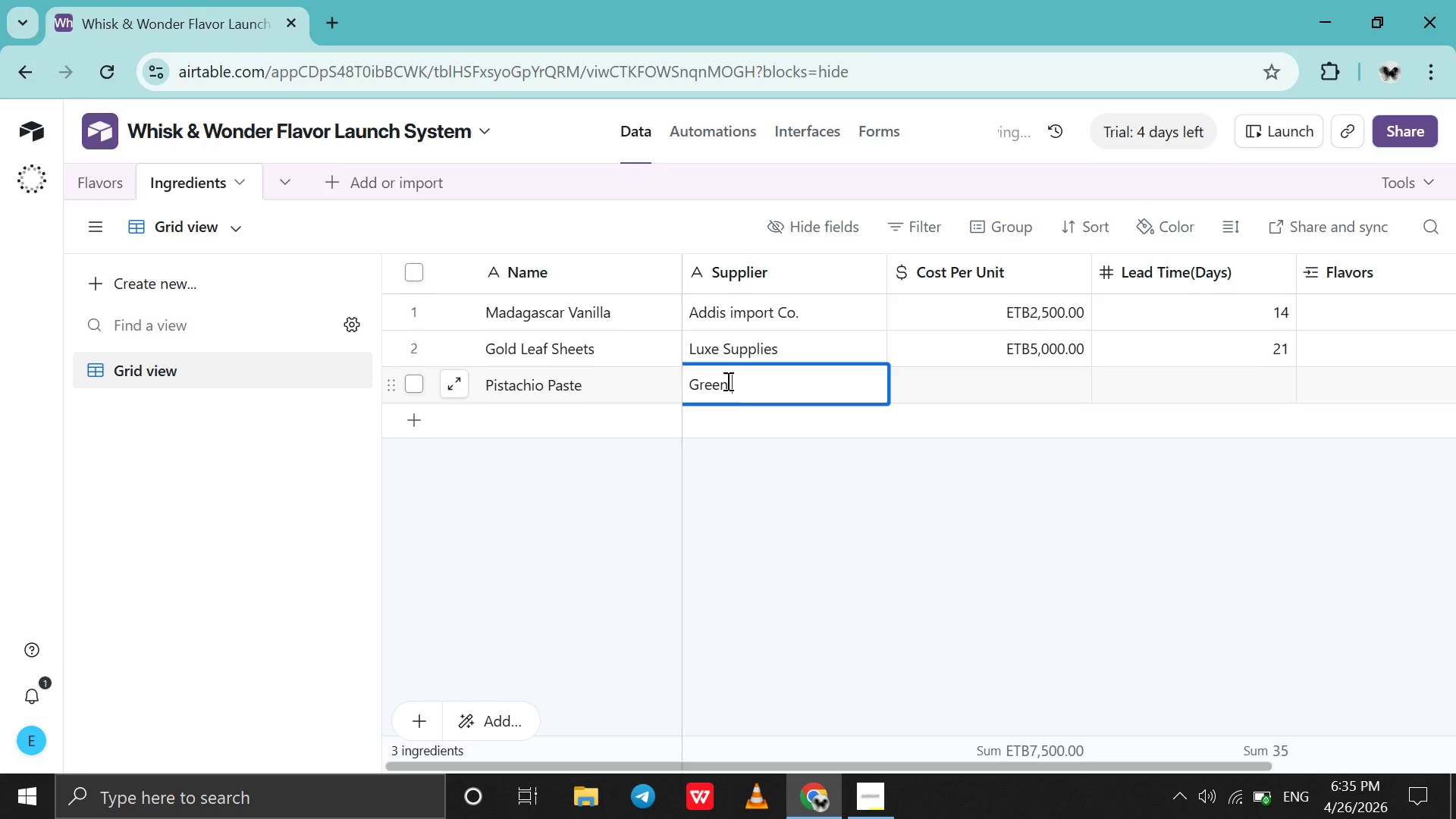 
hold_key(key=ShiftRight, duration=1.5)
 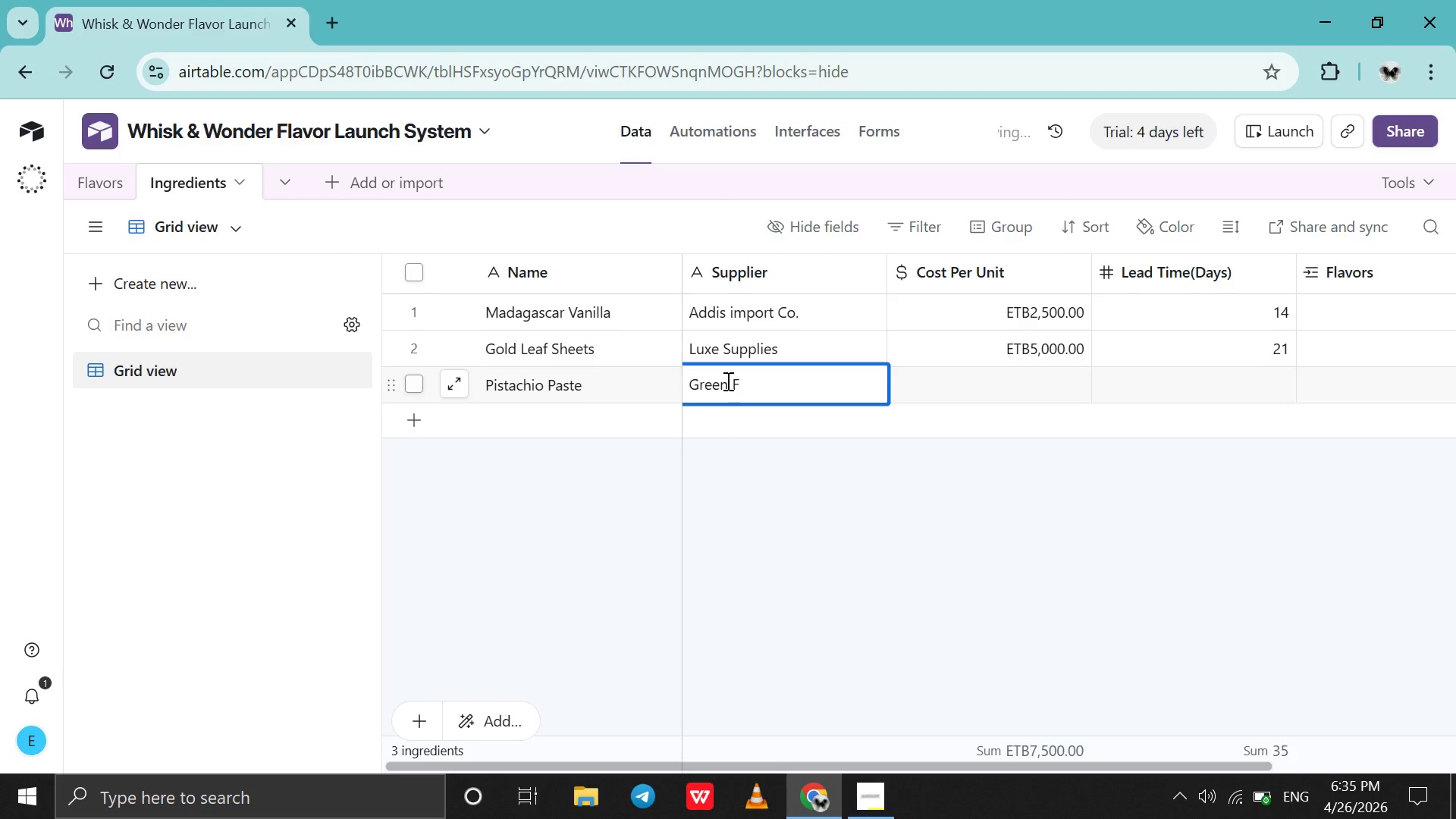 
type(Farms)
 